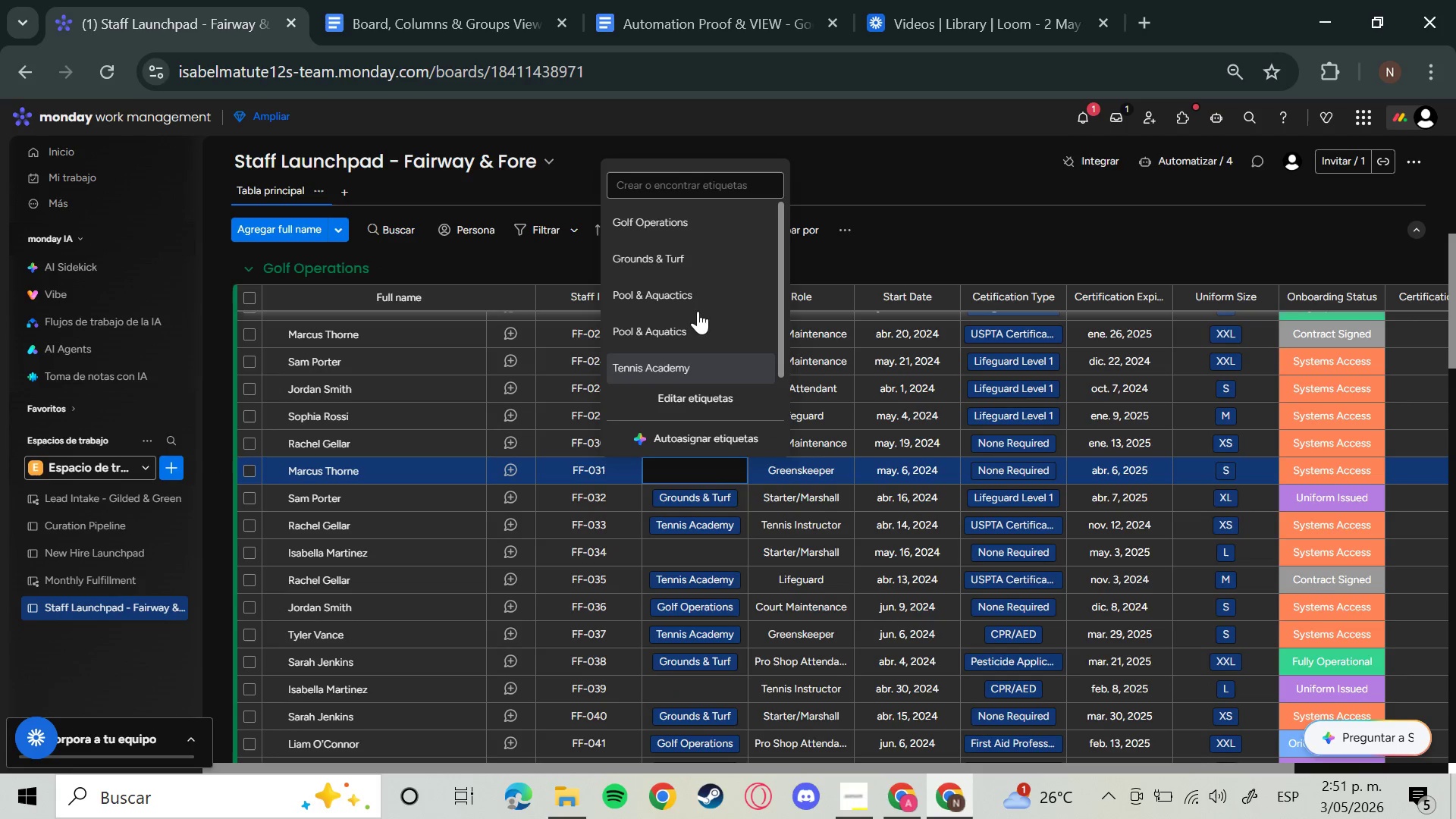 
left_click([695, 300])
 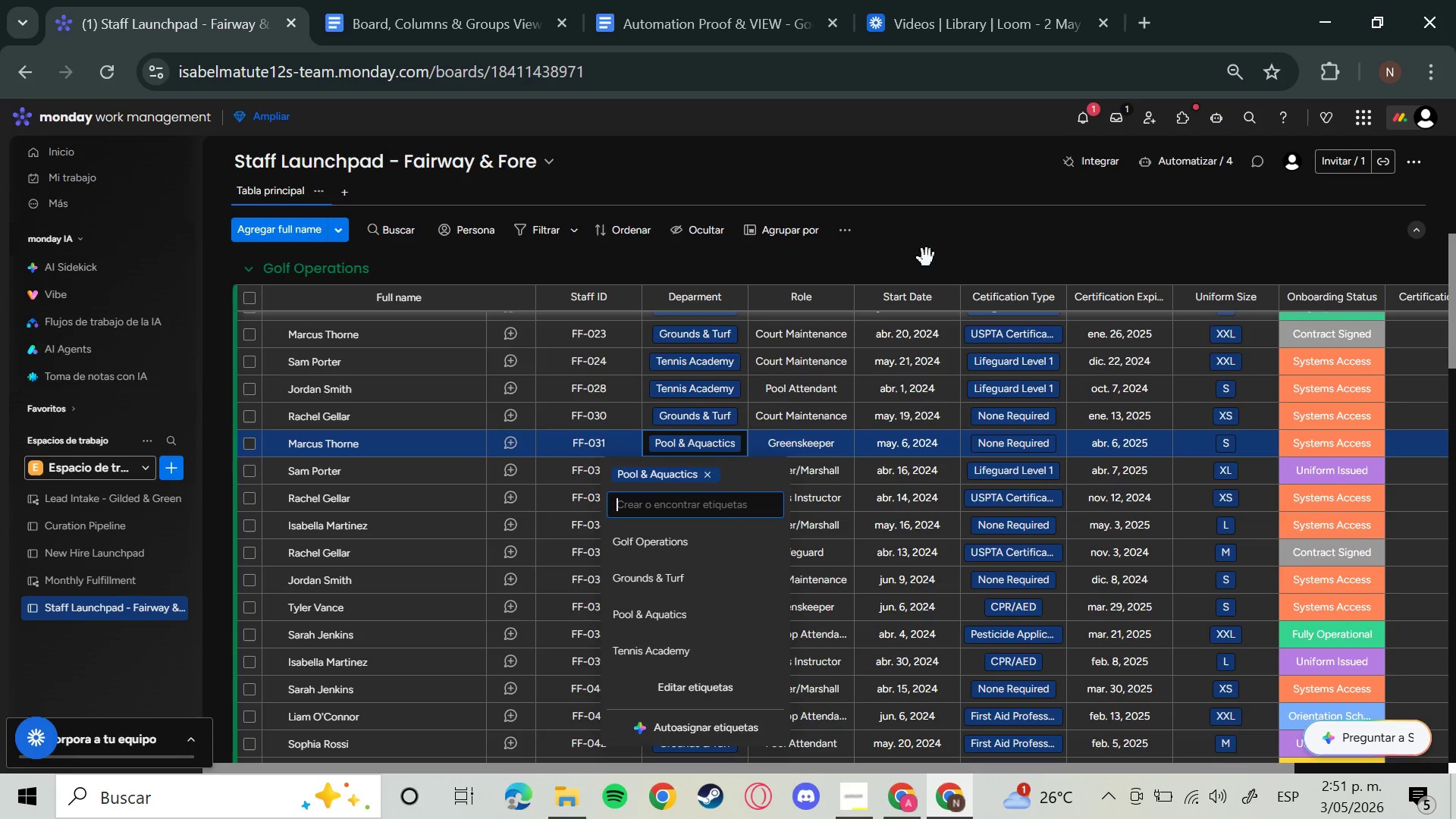 
left_click([927, 258])
 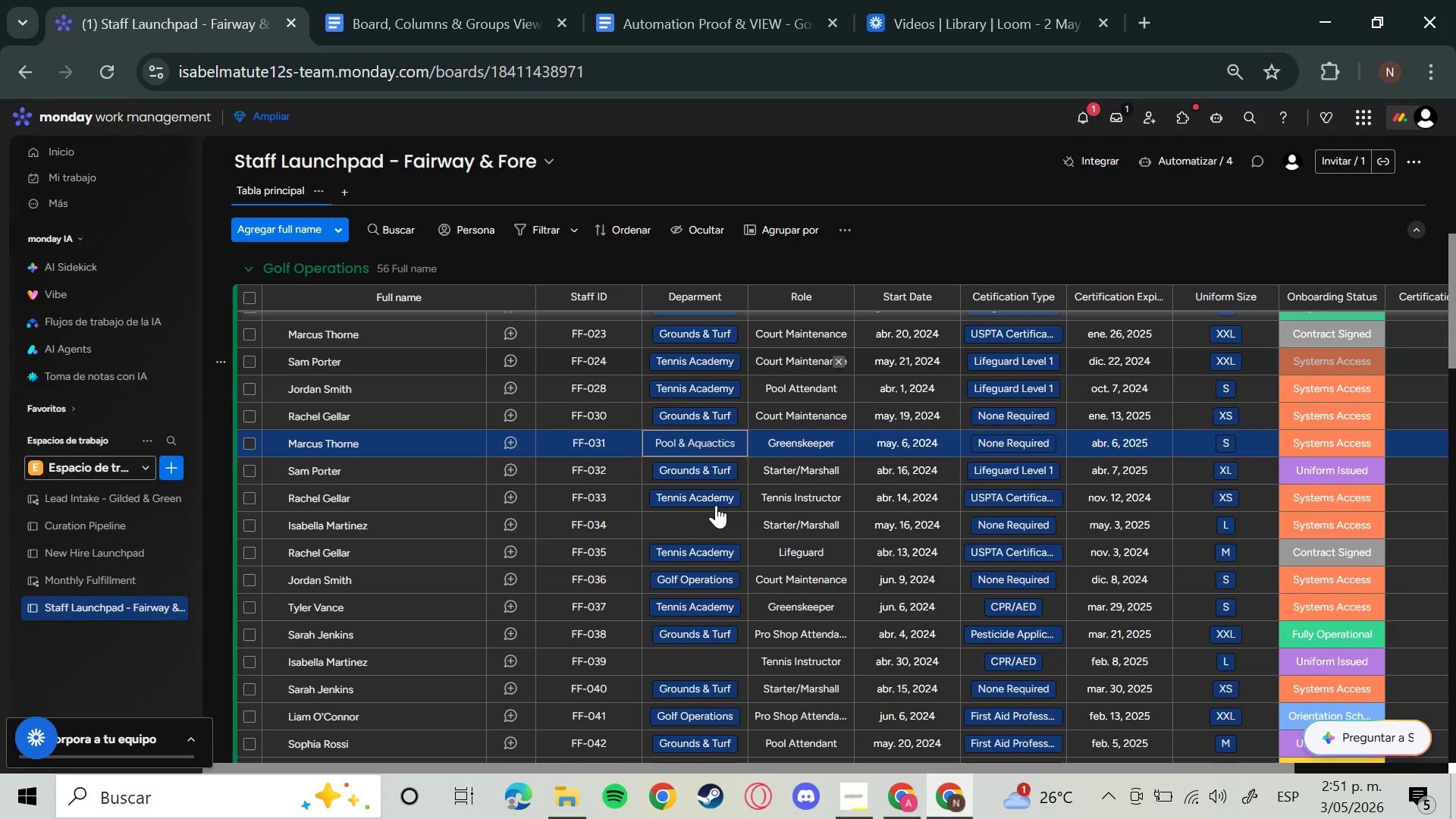 
left_click([694, 523])
 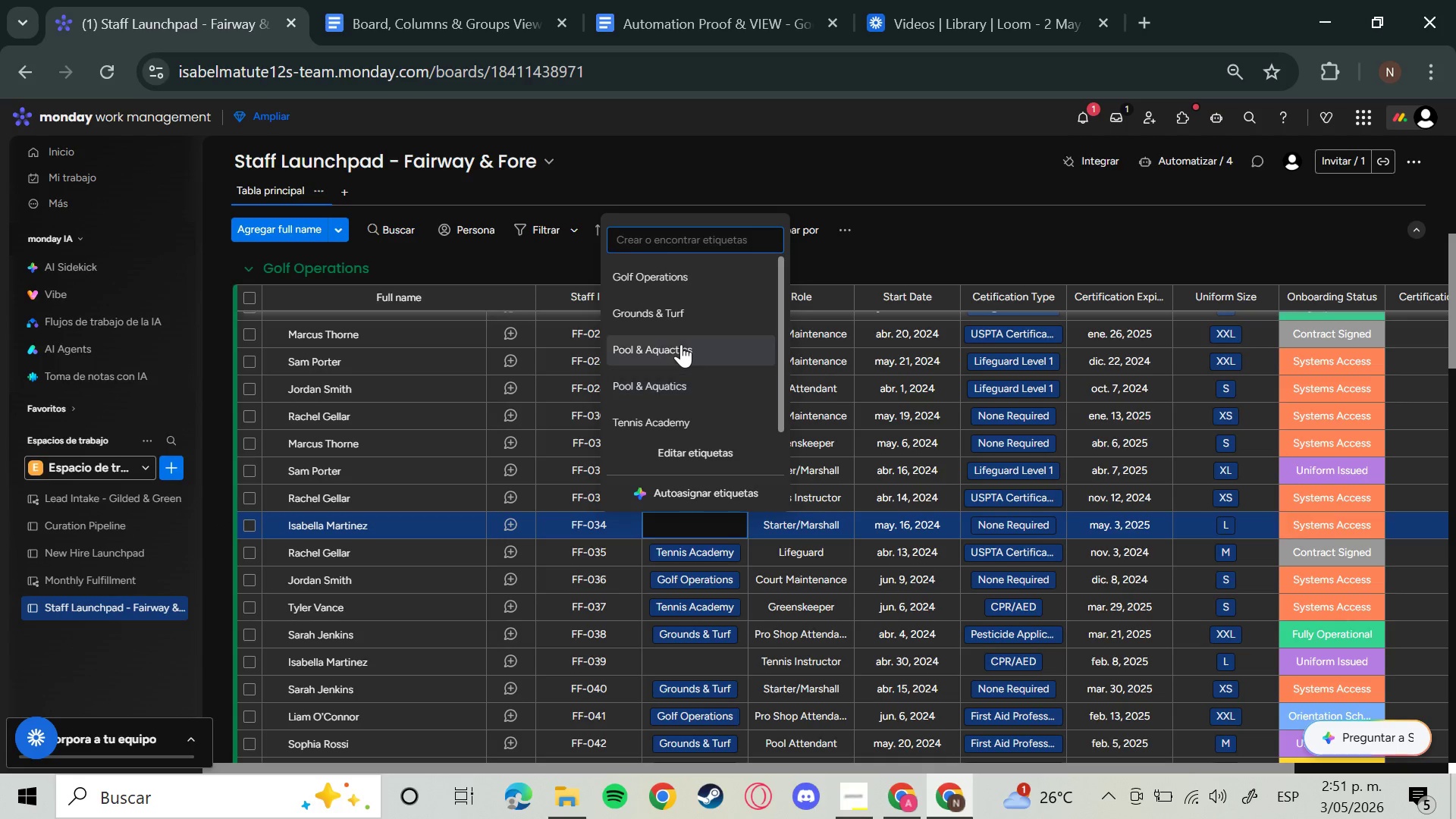 
left_click([681, 347])
 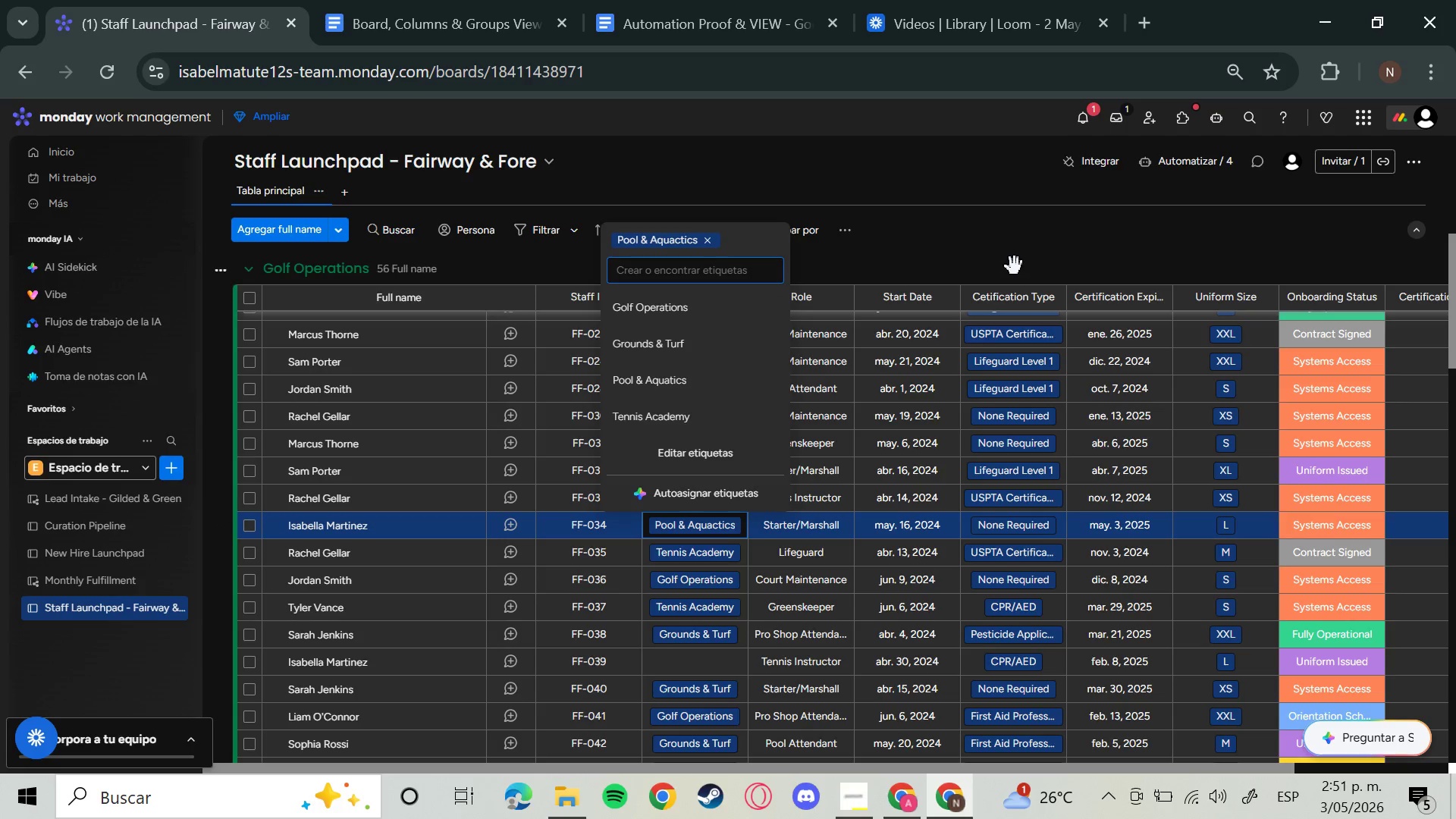 
left_click([1015, 266])
 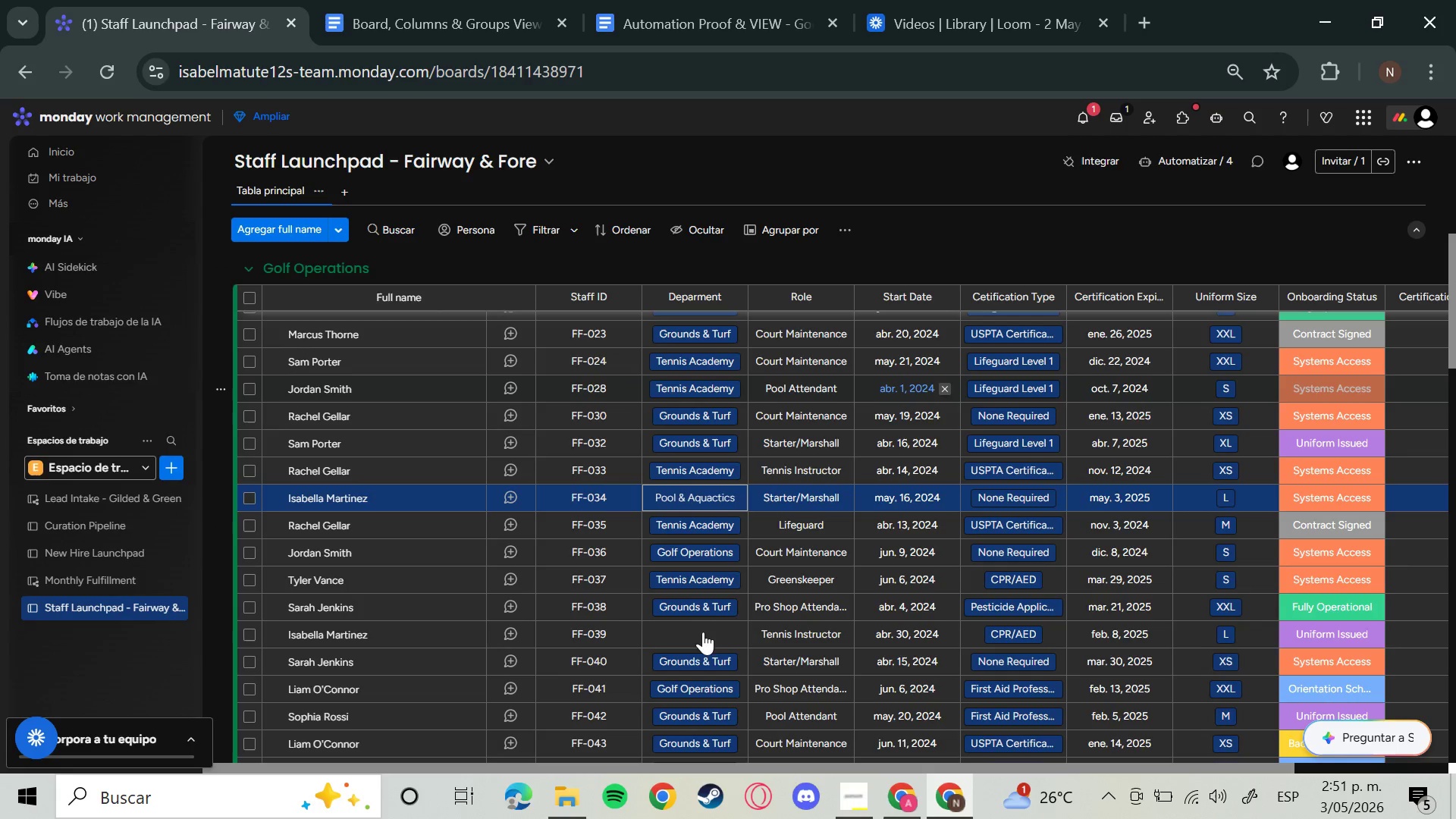 
left_click([695, 635])
 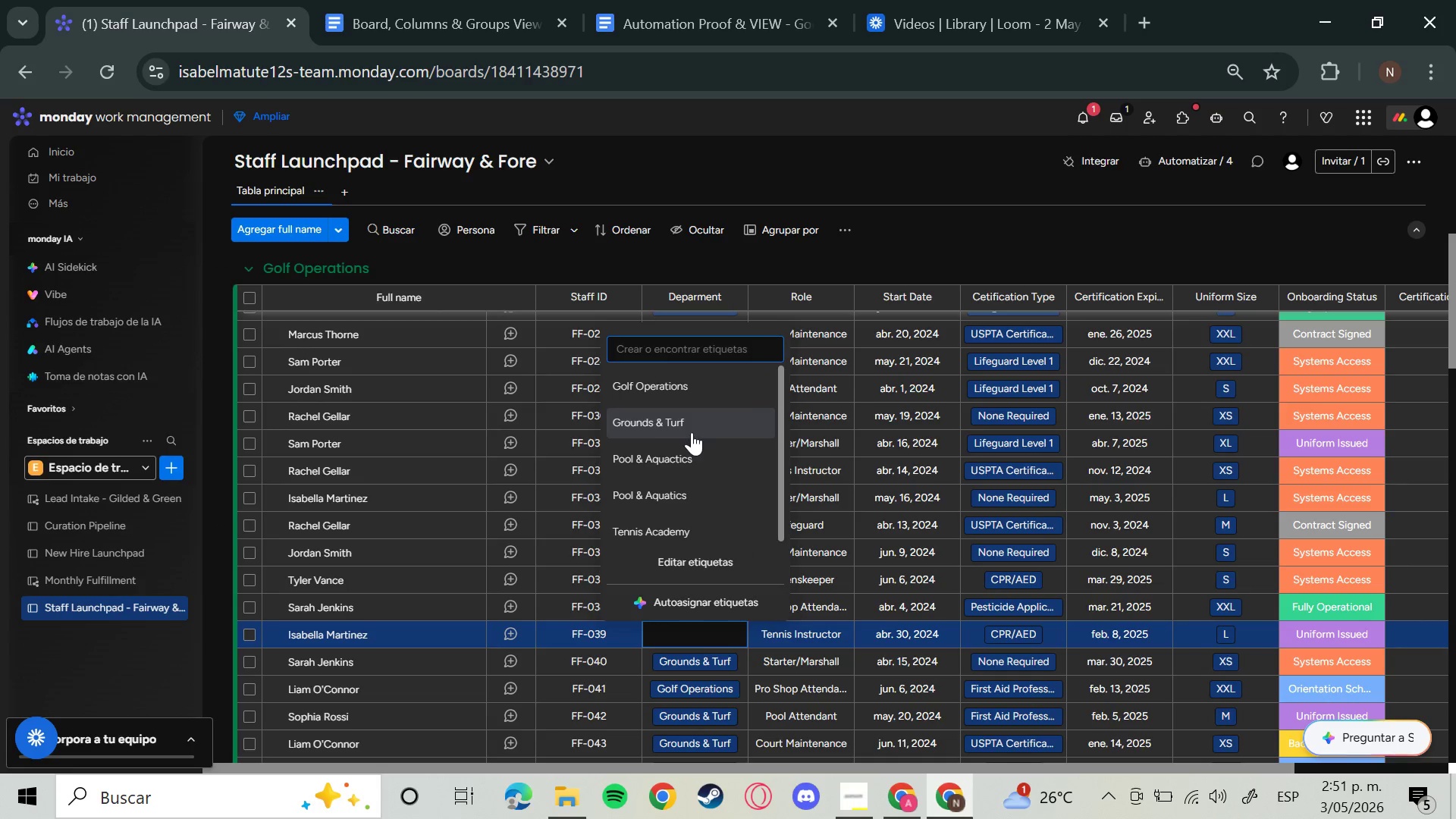 
left_click([689, 453])
 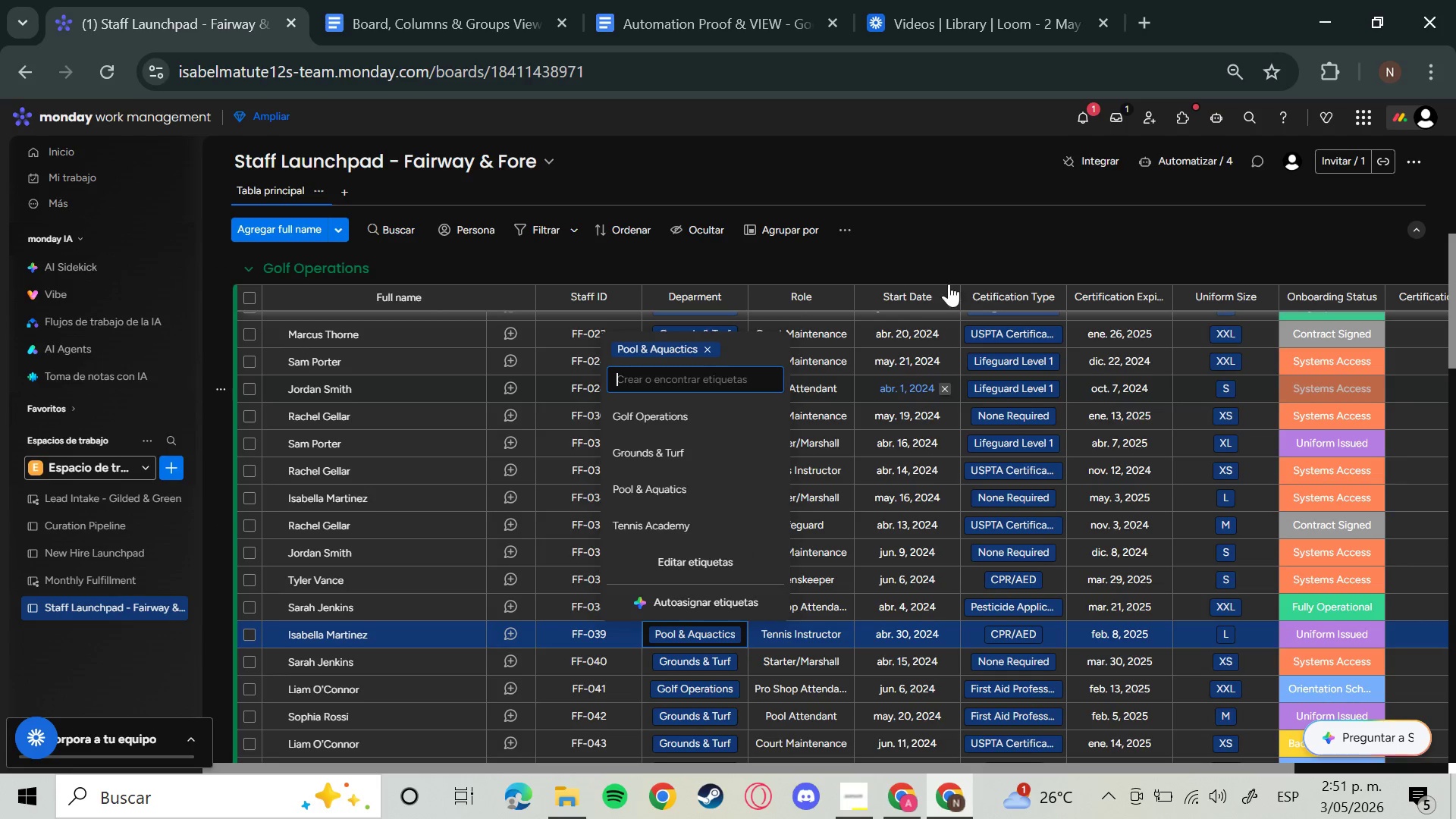 
left_click([944, 244])
 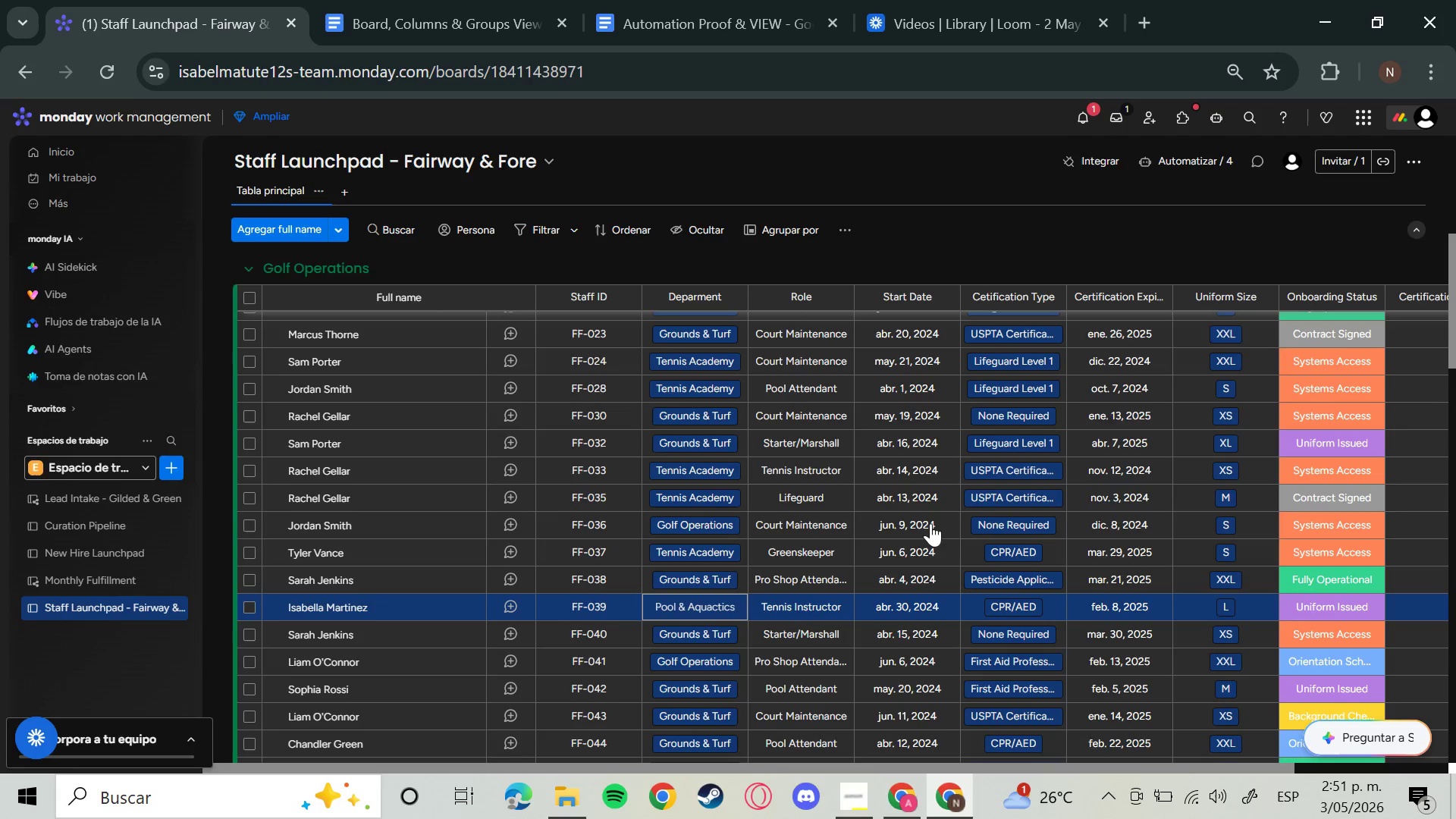 
scroll: coordinate [726, 607], scroll_direction: down, amount: 7.0
 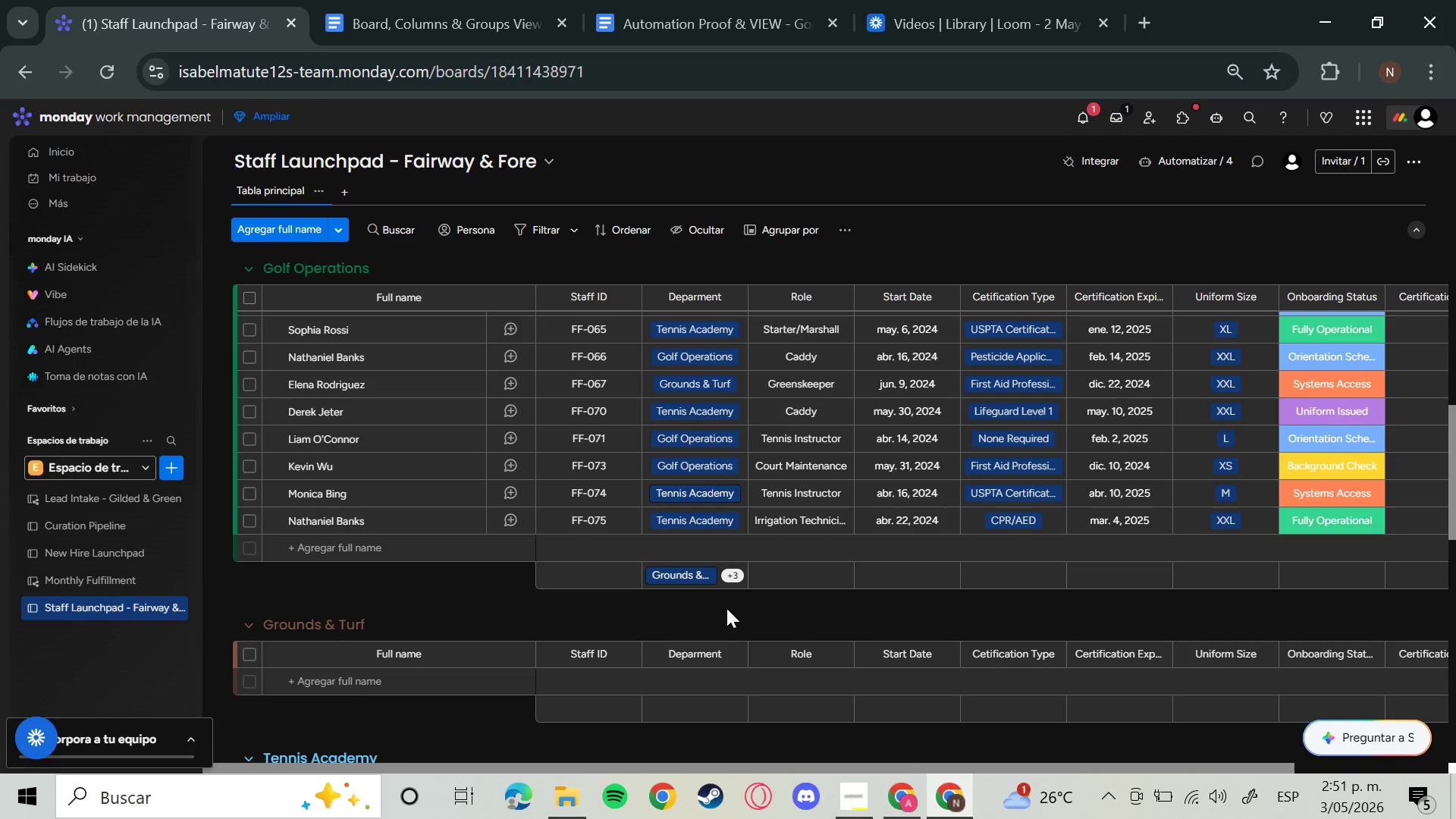 
scroll: coordinate [726, 608], scroll_direction: up, amount: 4.0
 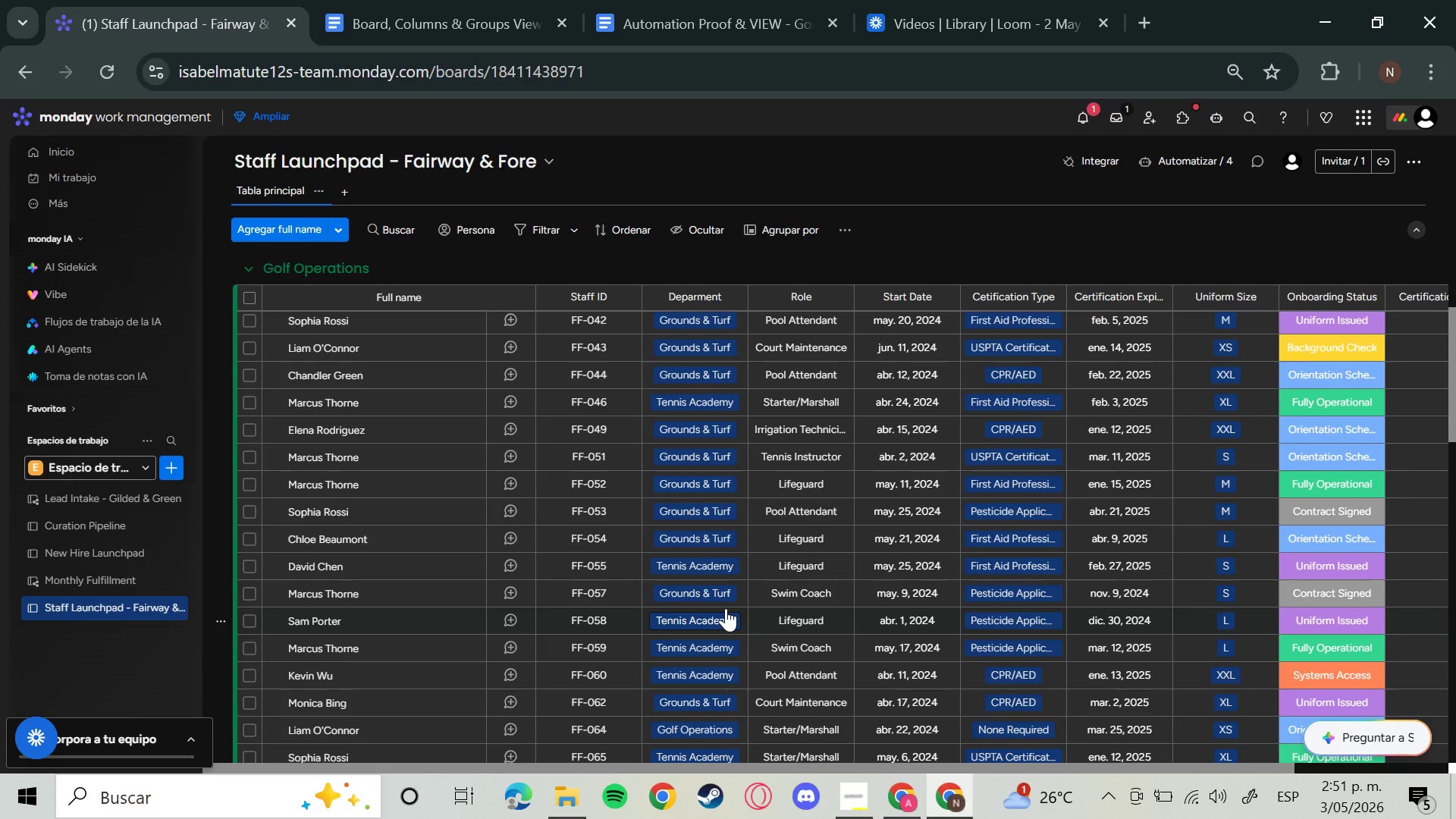 
scroll: coordinate [772, 587], scroll_direction: down, amount: 15.0
 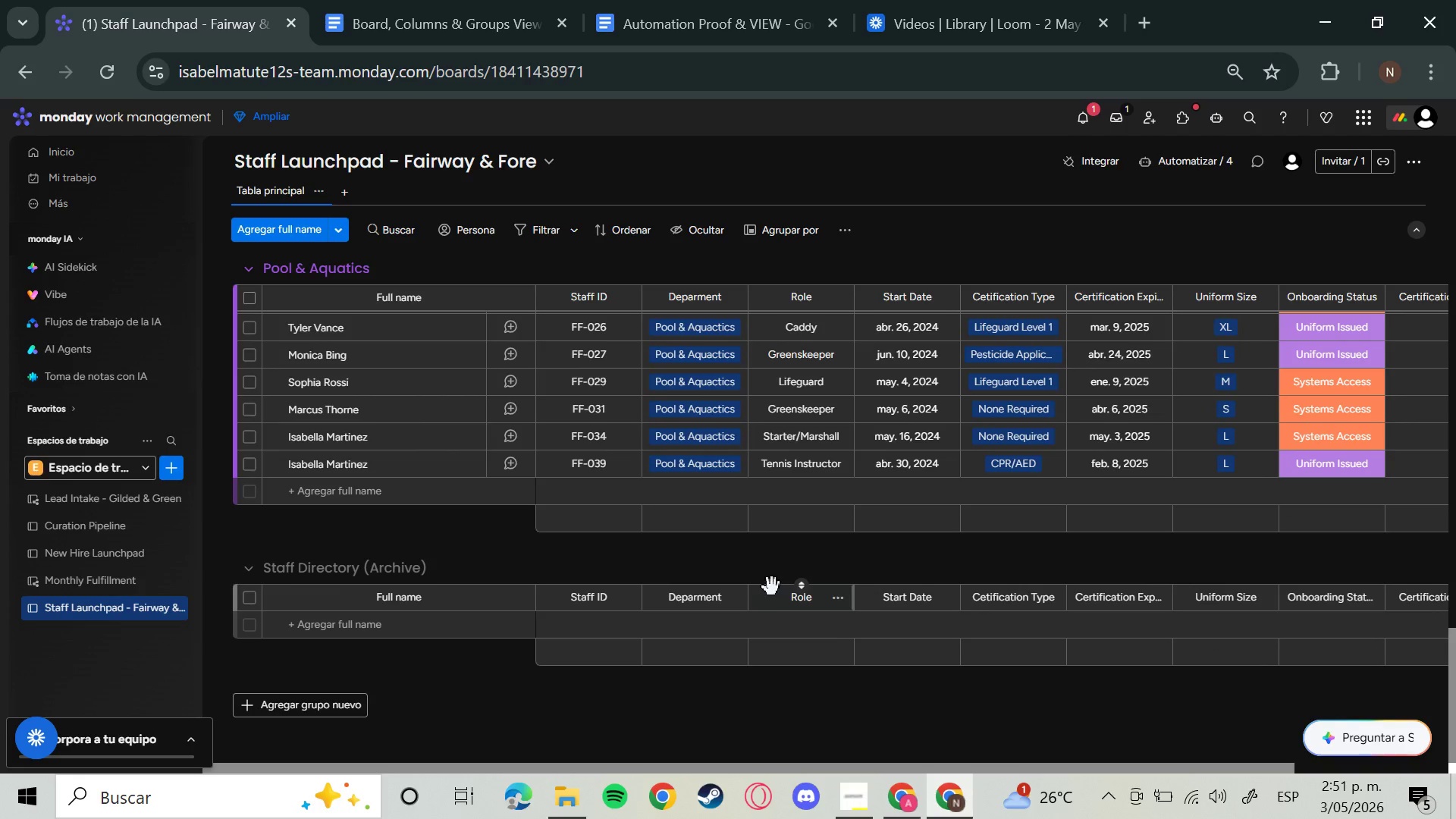 
scroll: coordinate [772, 587], scroll_direction: up, amount: 11.0
 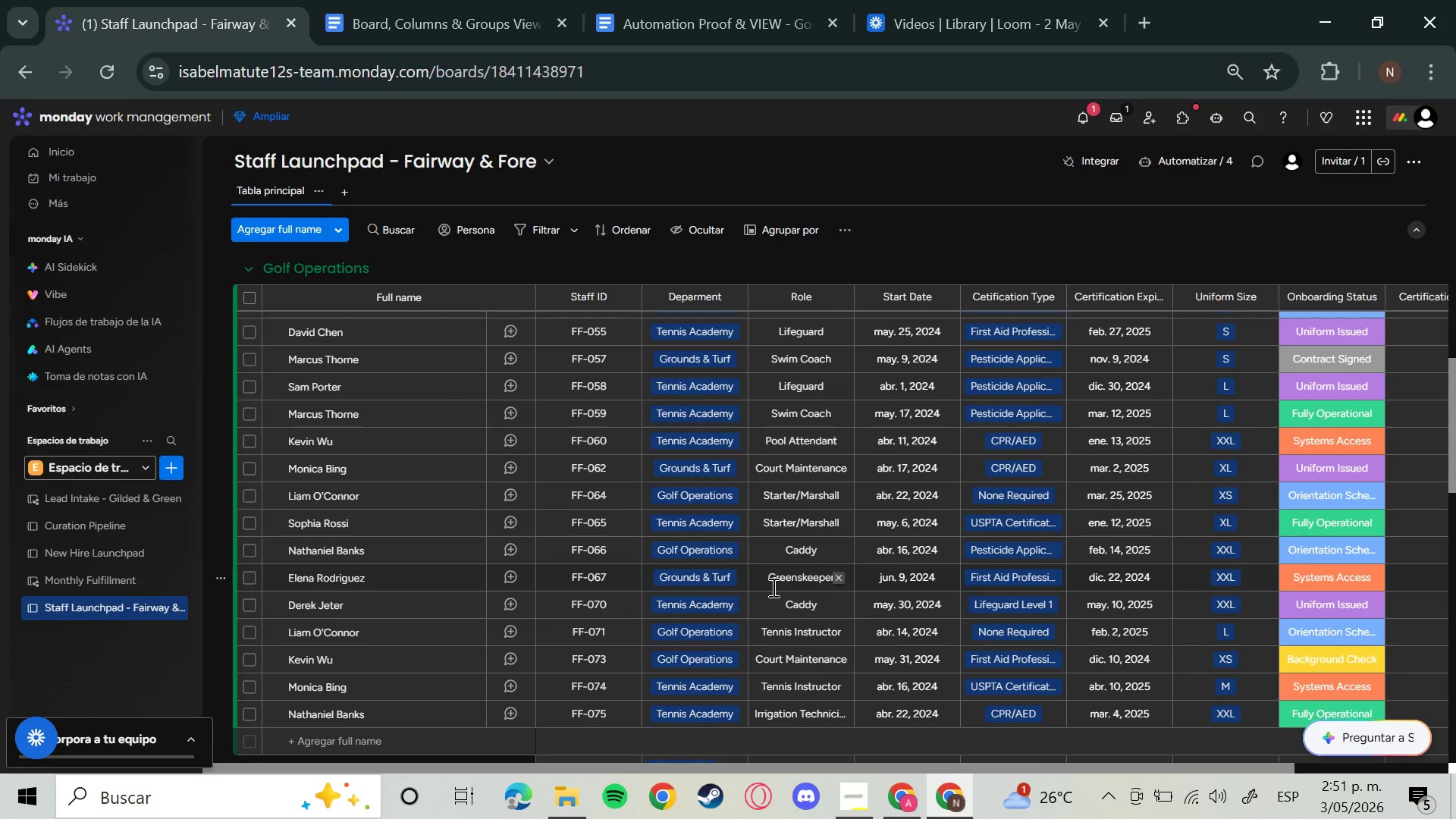 
scroll: coordinate [761, 591], scroll_direction: down, amount: 8.0
 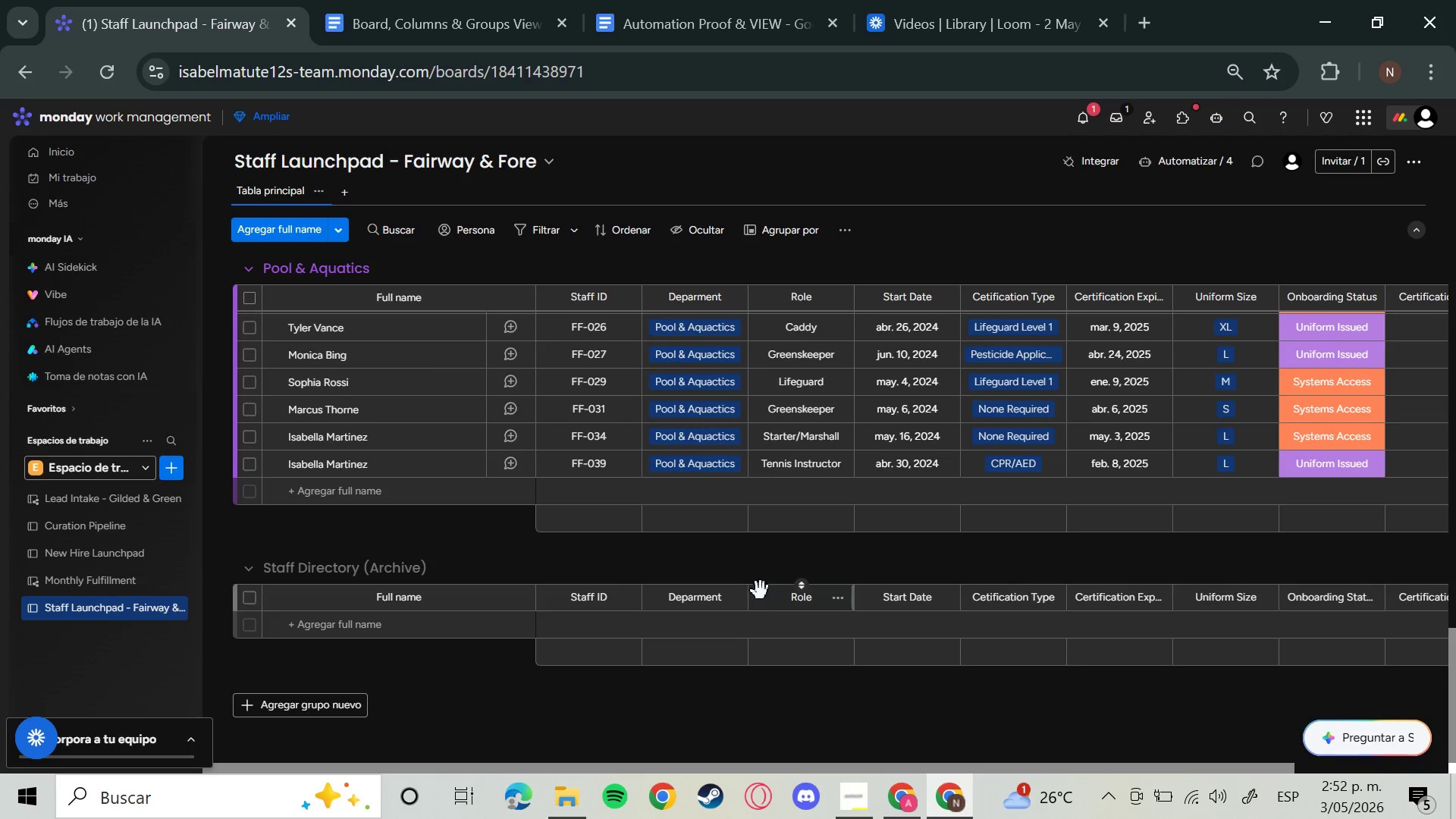 
scroll: coordinate [761, 591], scroll_direction: up, amount: 15.0
 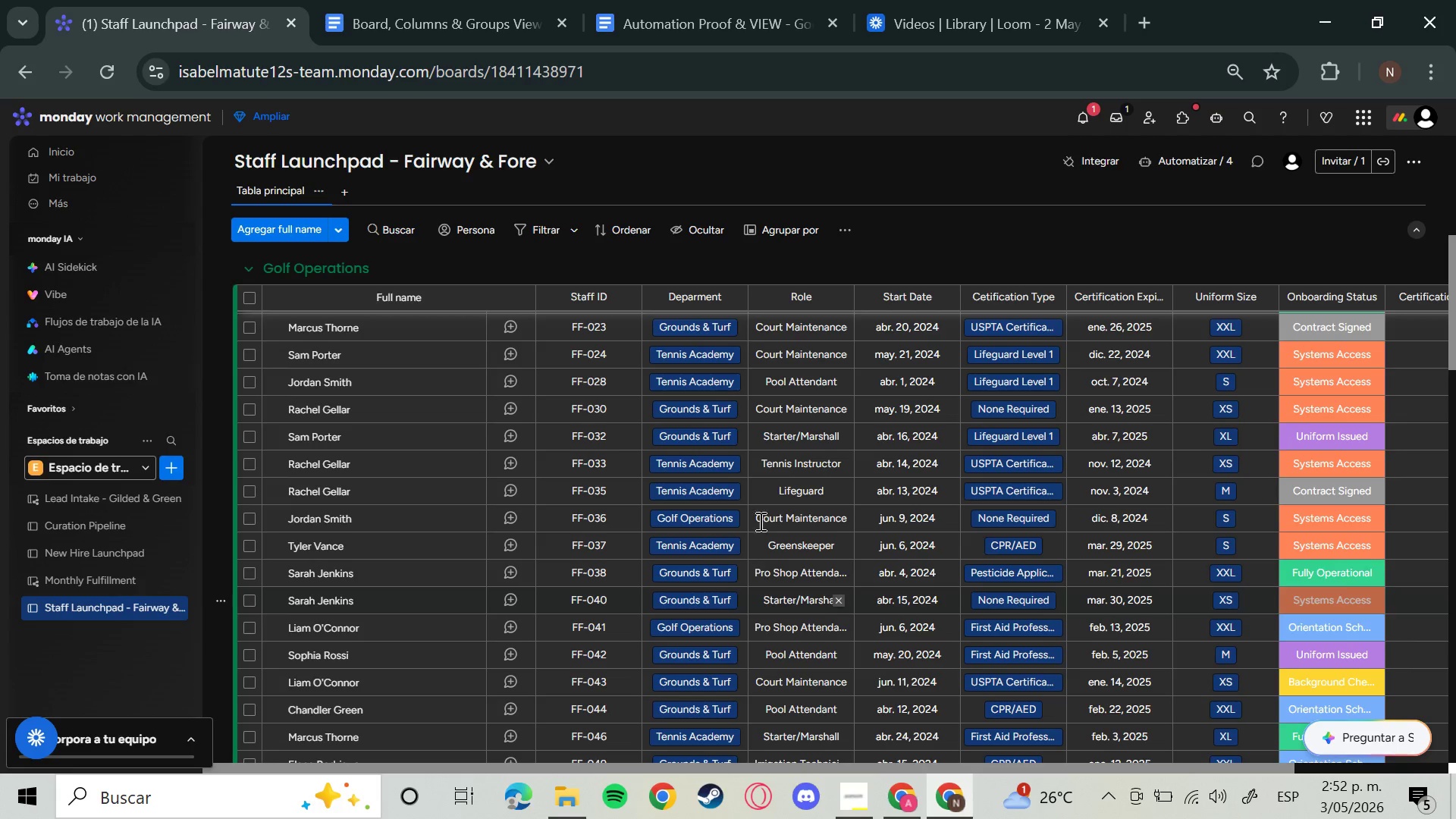 
wait(17.92)
 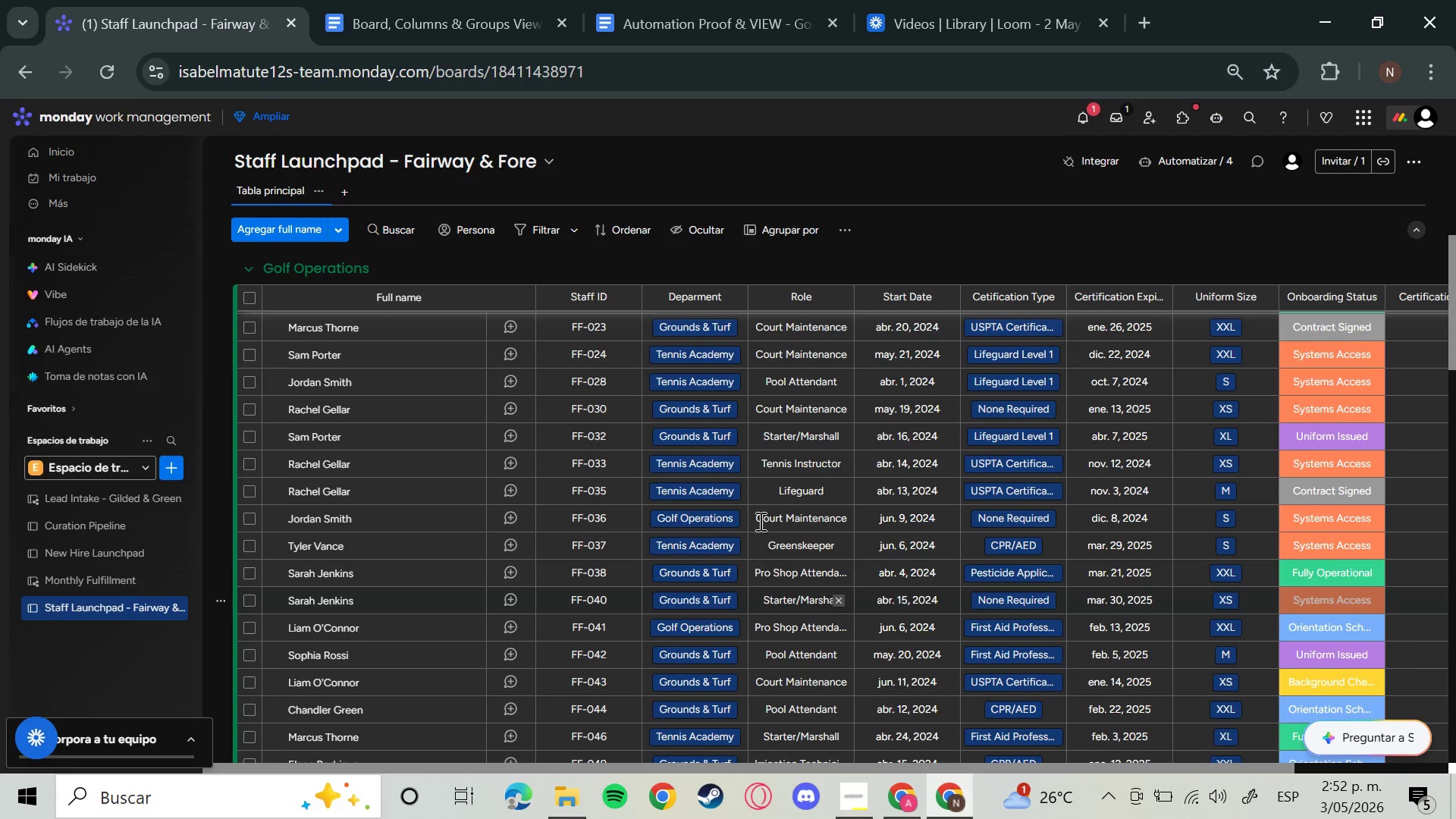 
left_click([378, 231])
 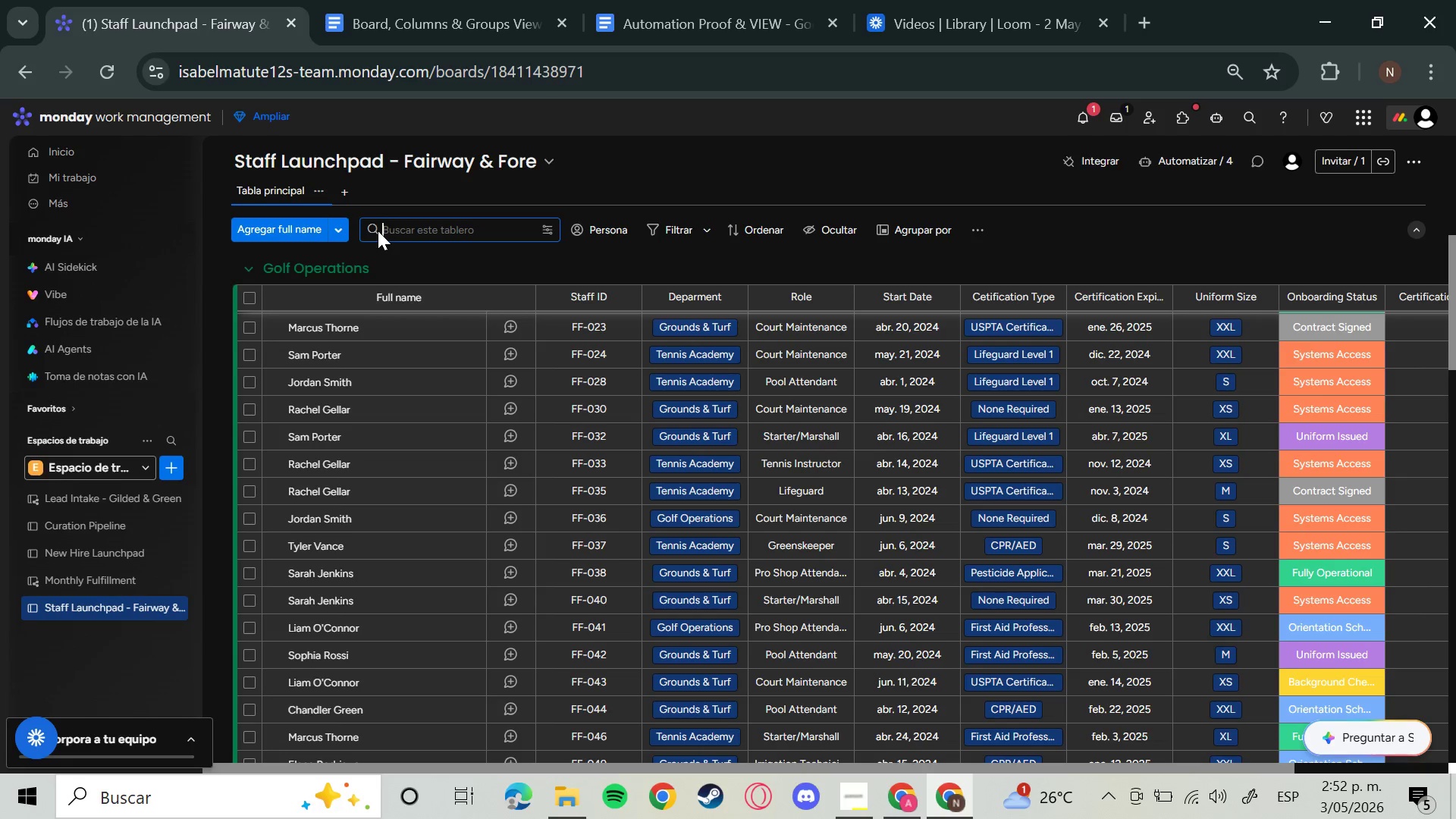 
type(Tennis)
 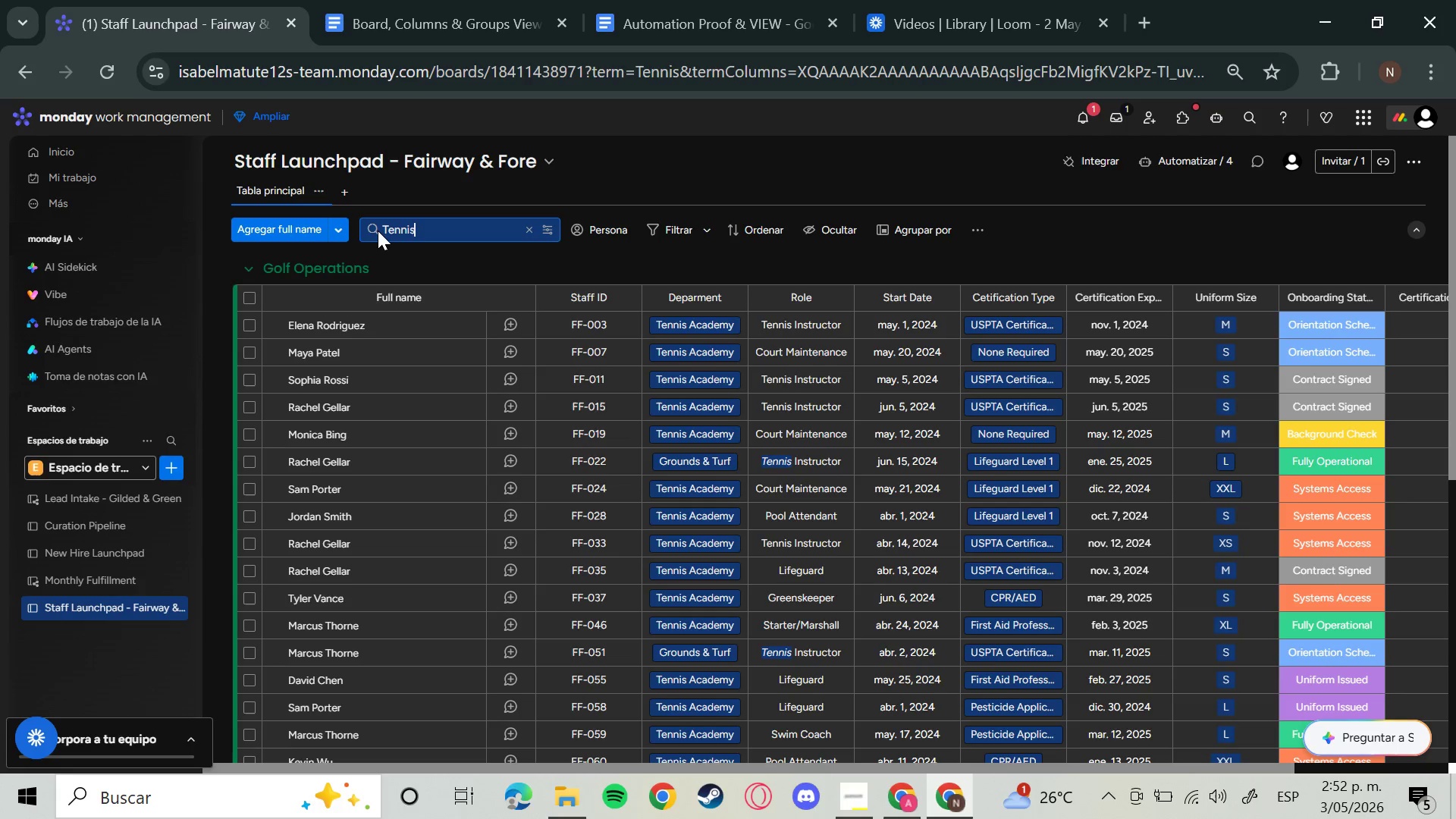 
wait(14.39)
 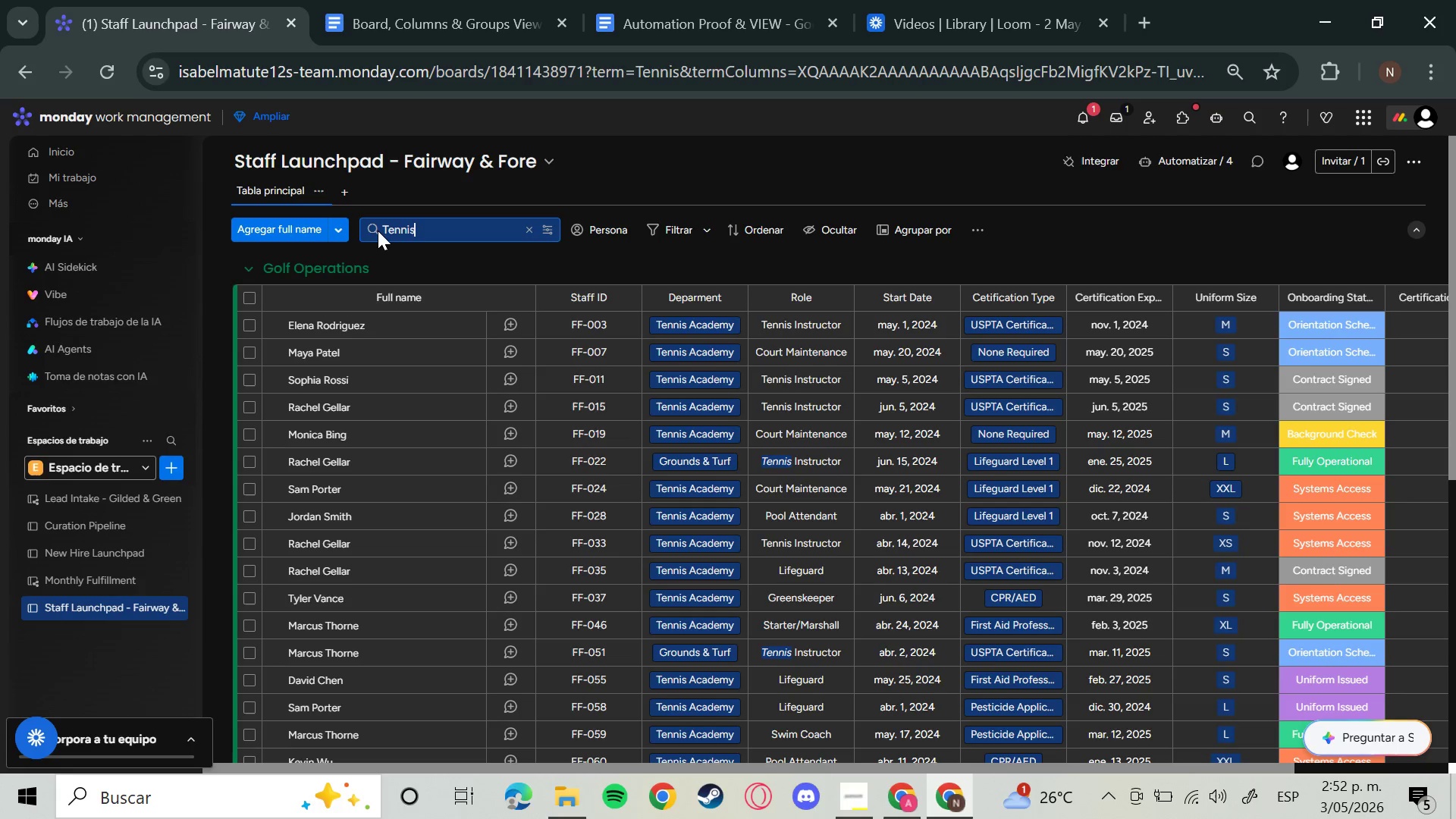 
type( a)
key(Backspace)
type(Academy)
 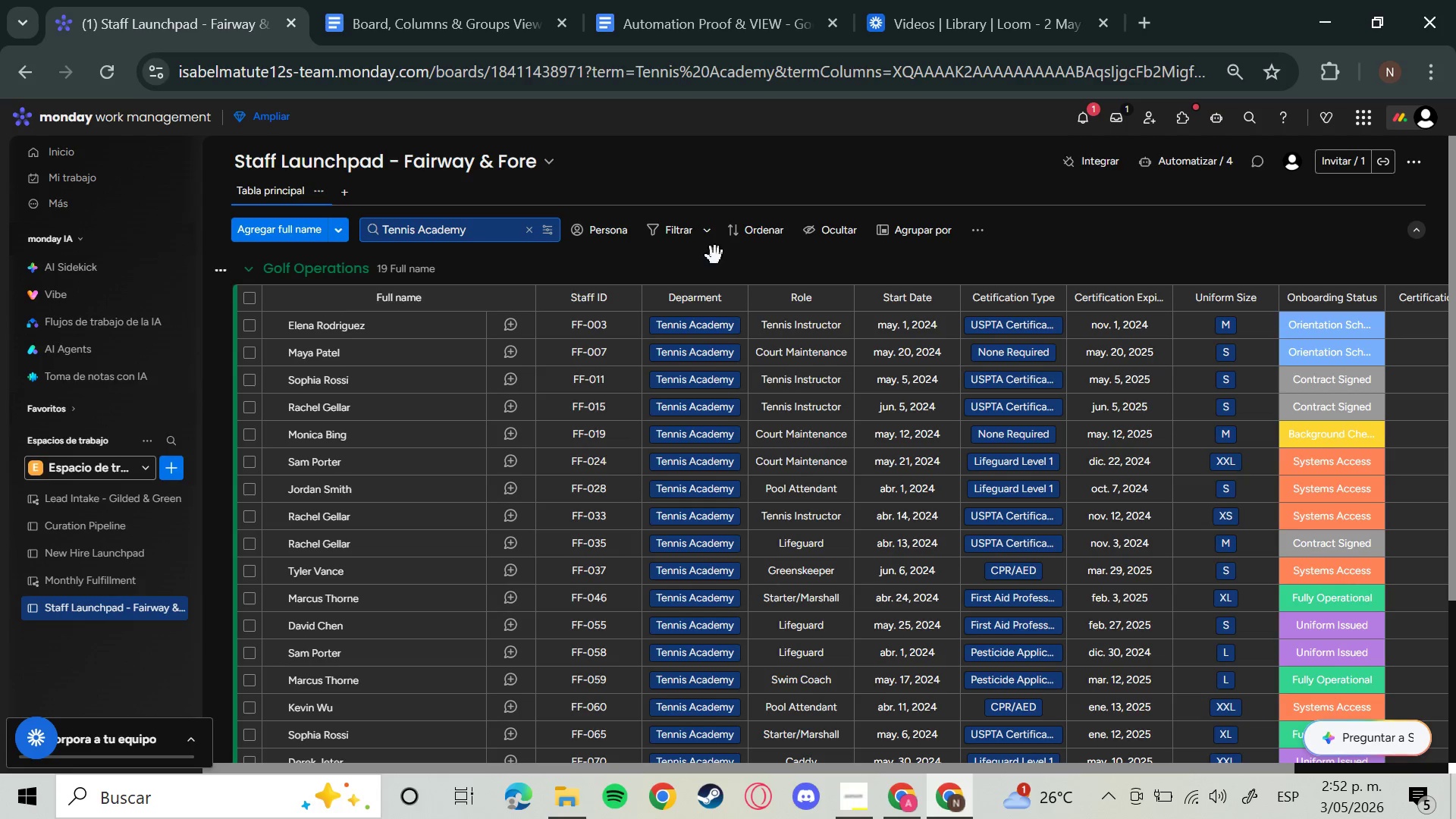 
wait(7.77)
 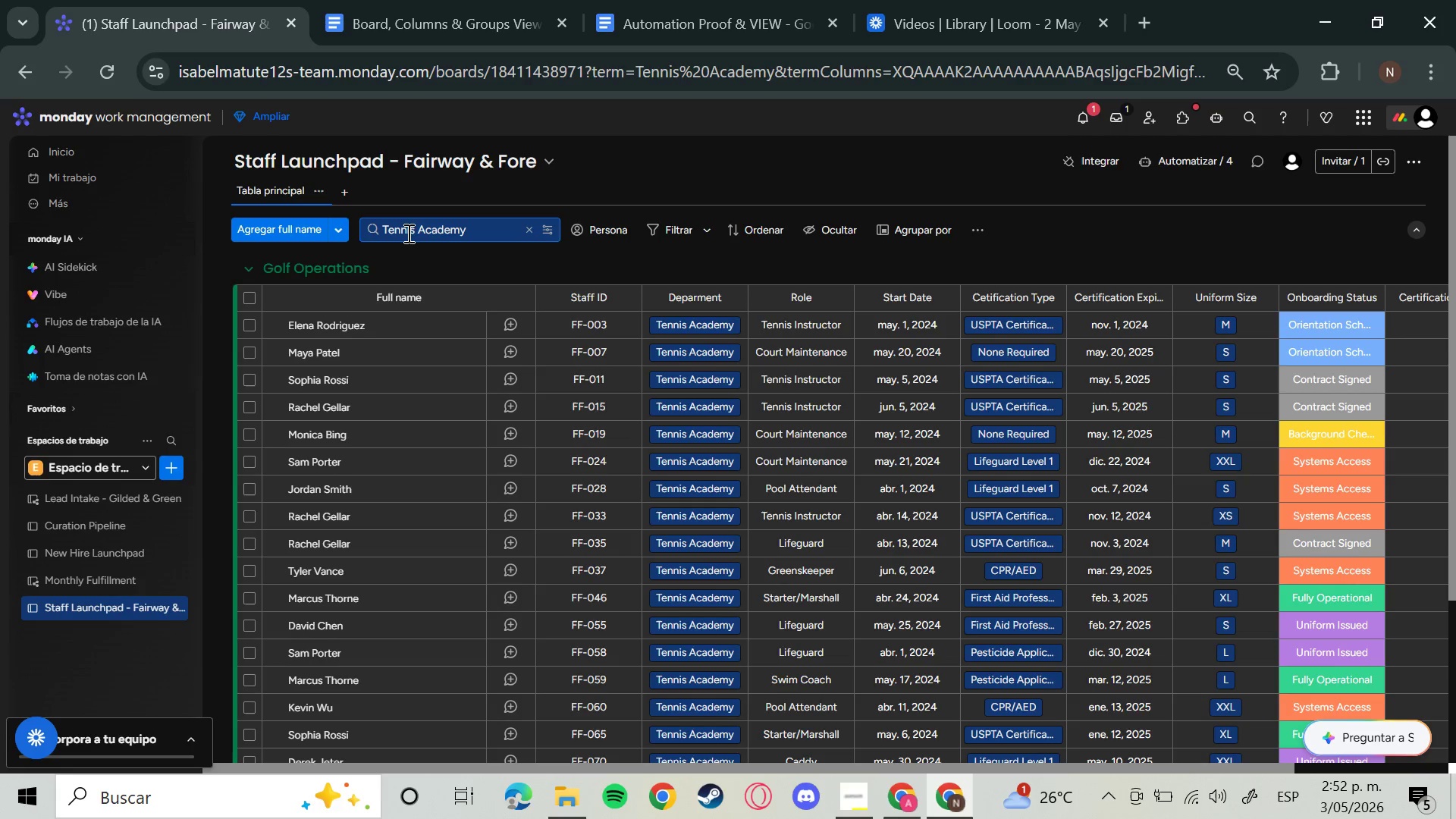 
left_click([695, 332])
 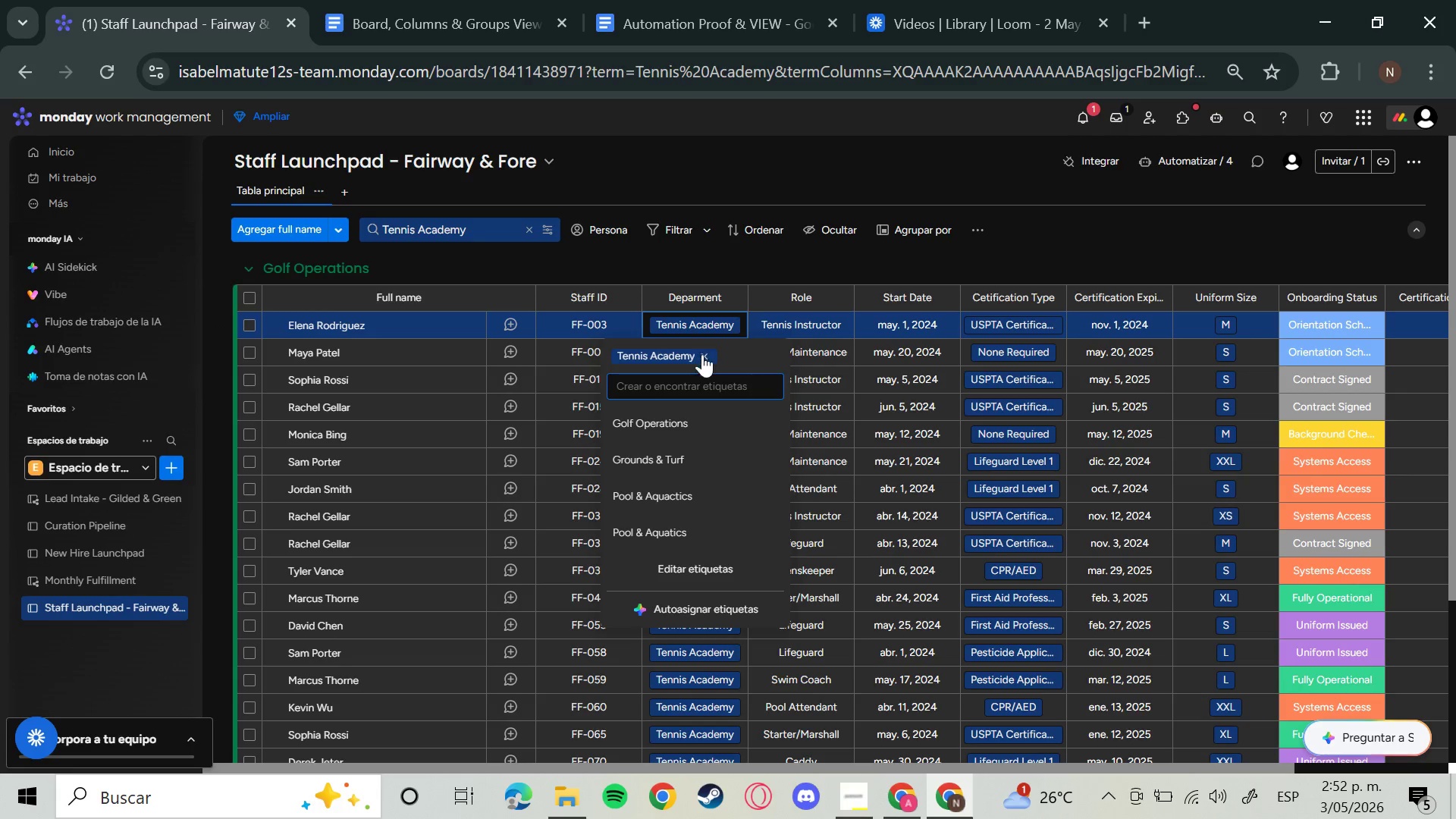 
left_click([702, 360])
 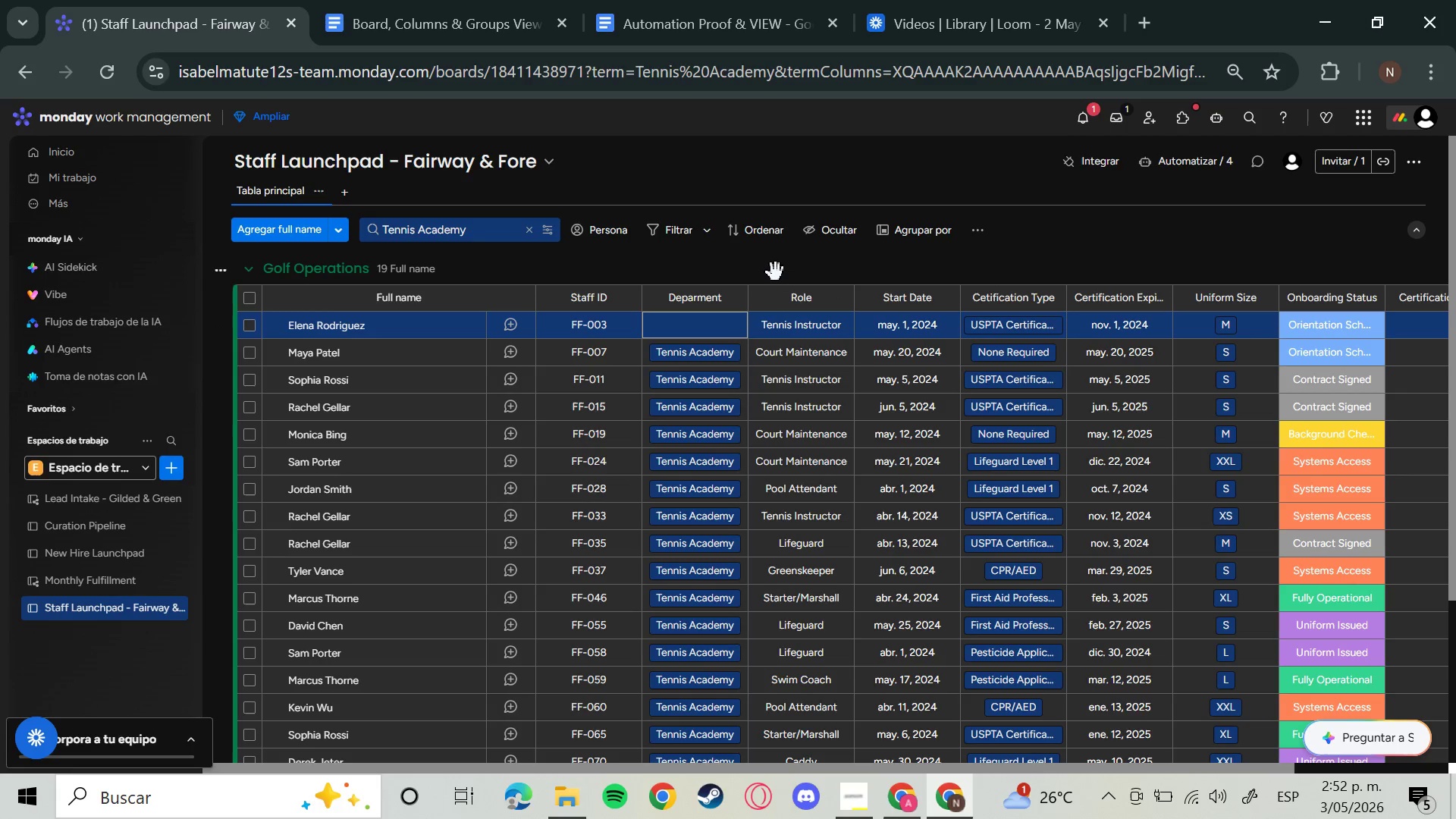 
left_click([726, 350])
 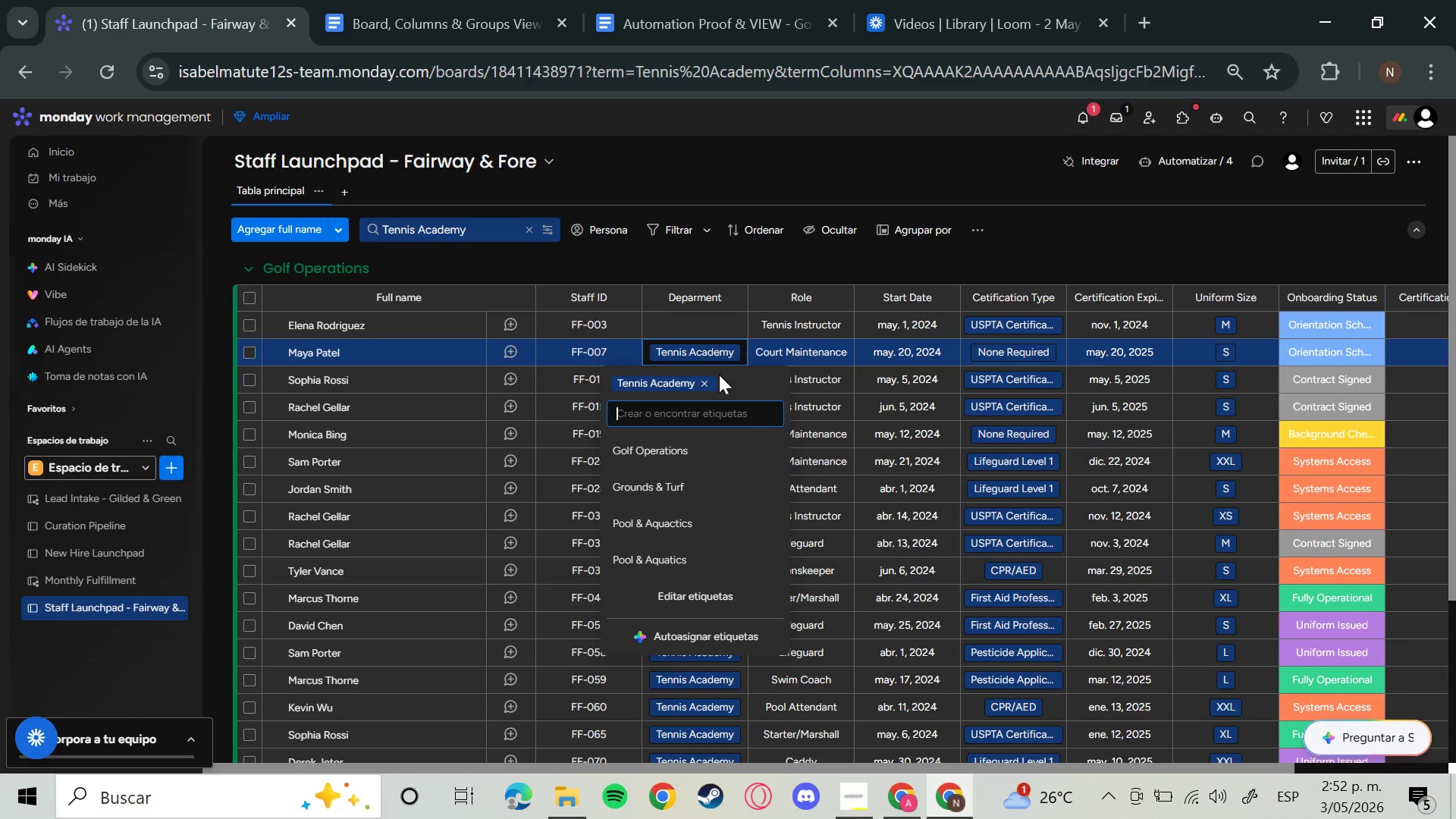 
left_click([702, 381])
 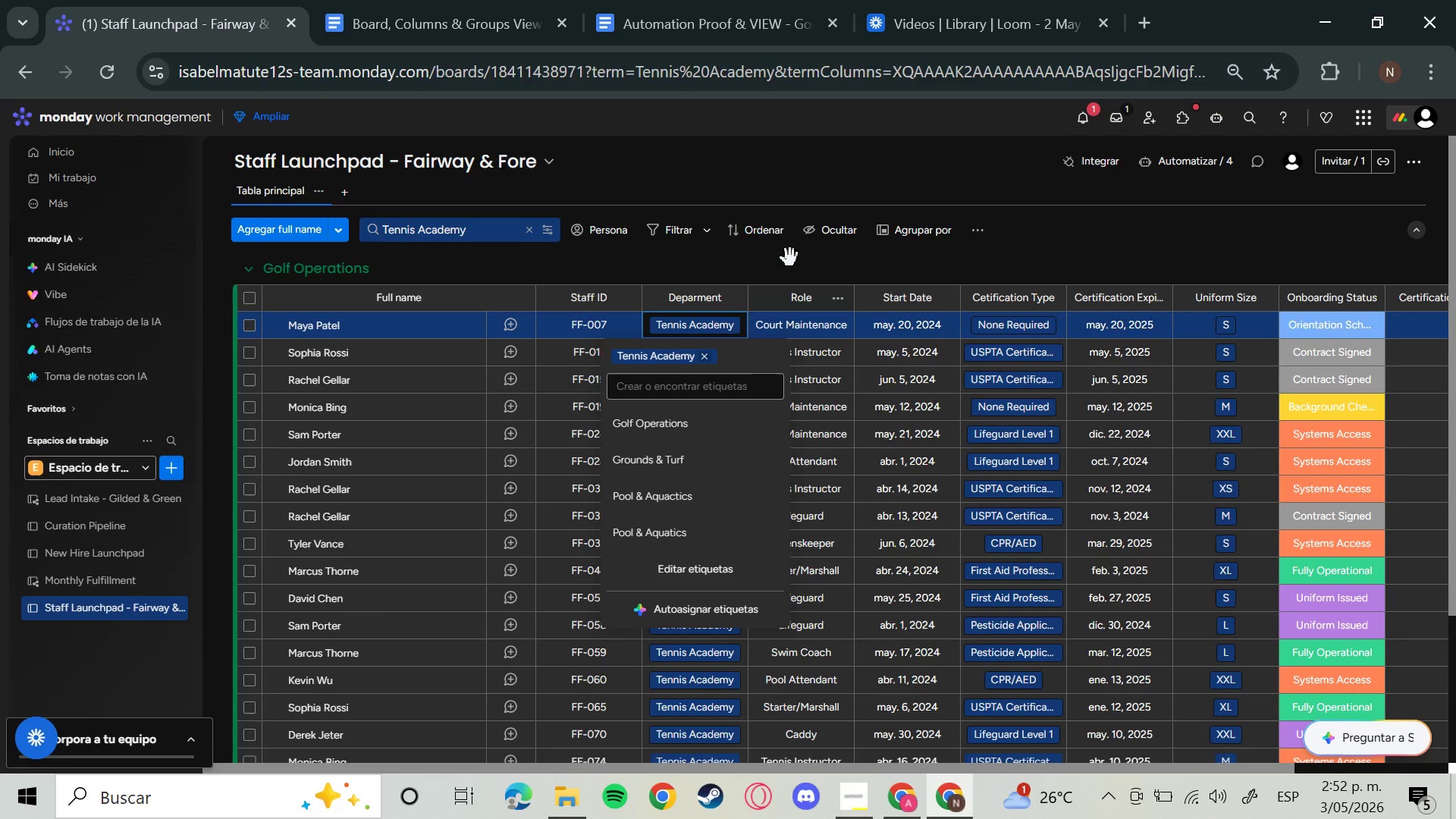 
left_click_drag(start_coordinate=[790, 259], to_coordinate=[789, 262])
 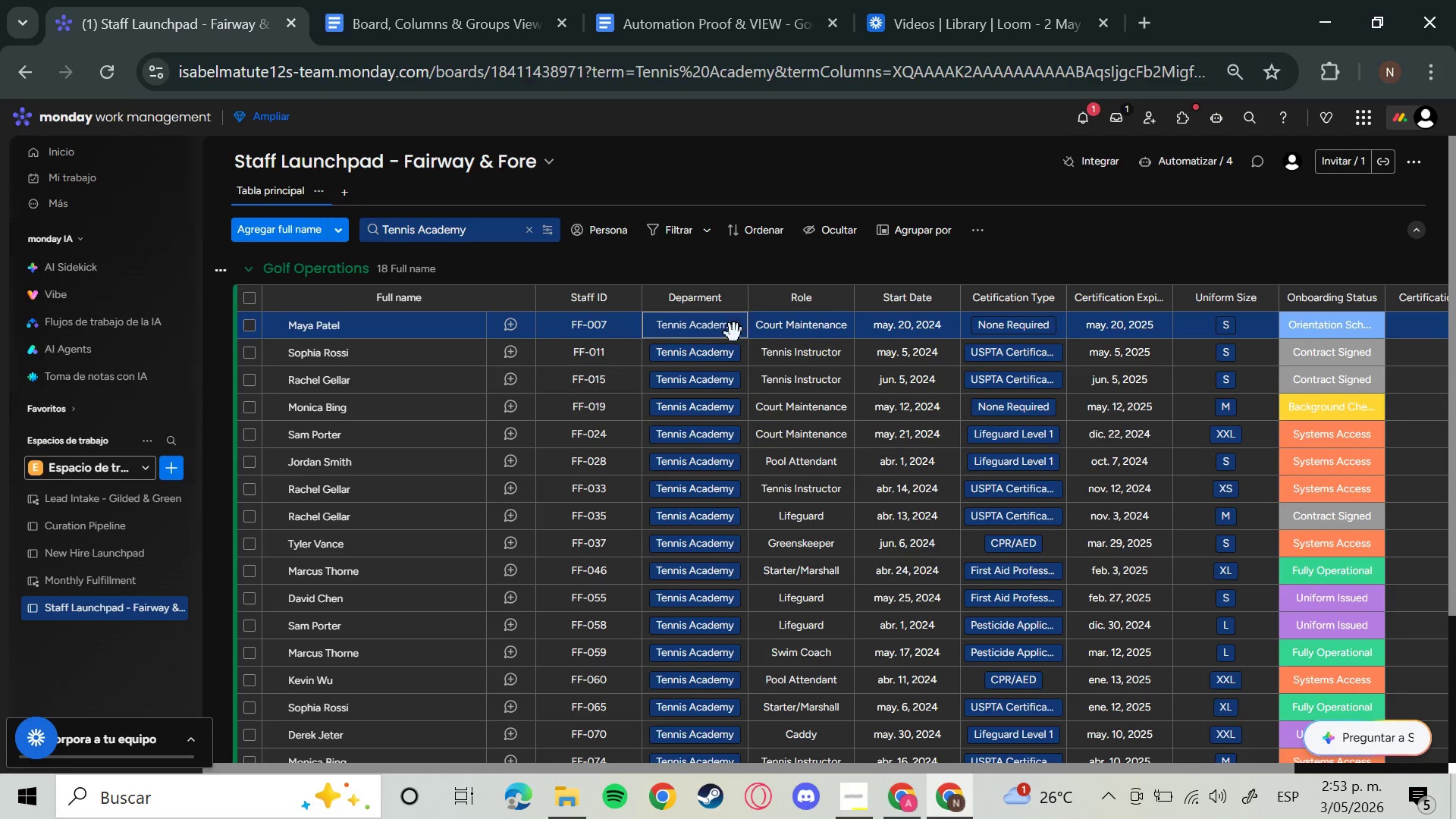 
left_click([733, 334])
 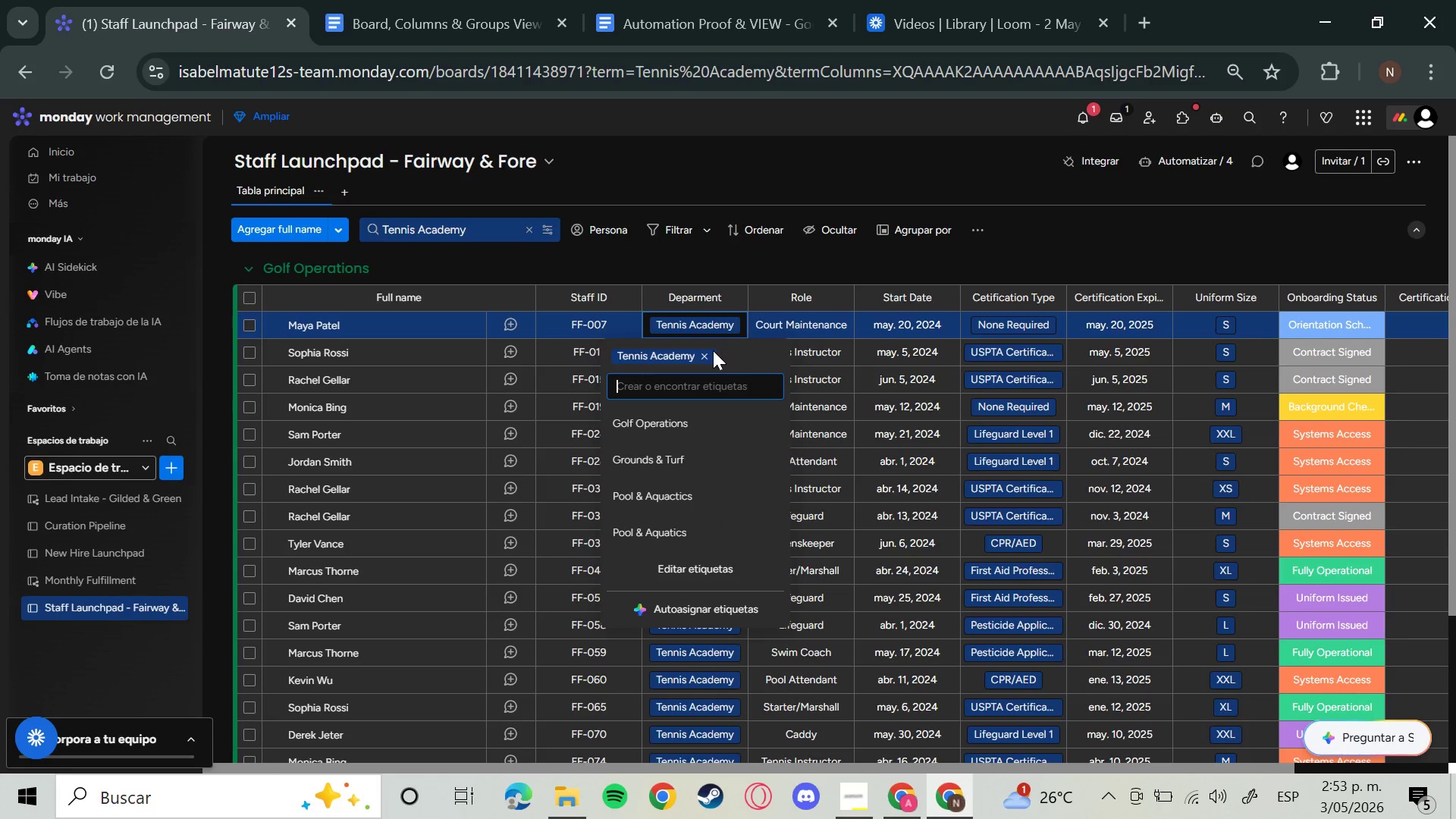 
left_click([704, 356])
 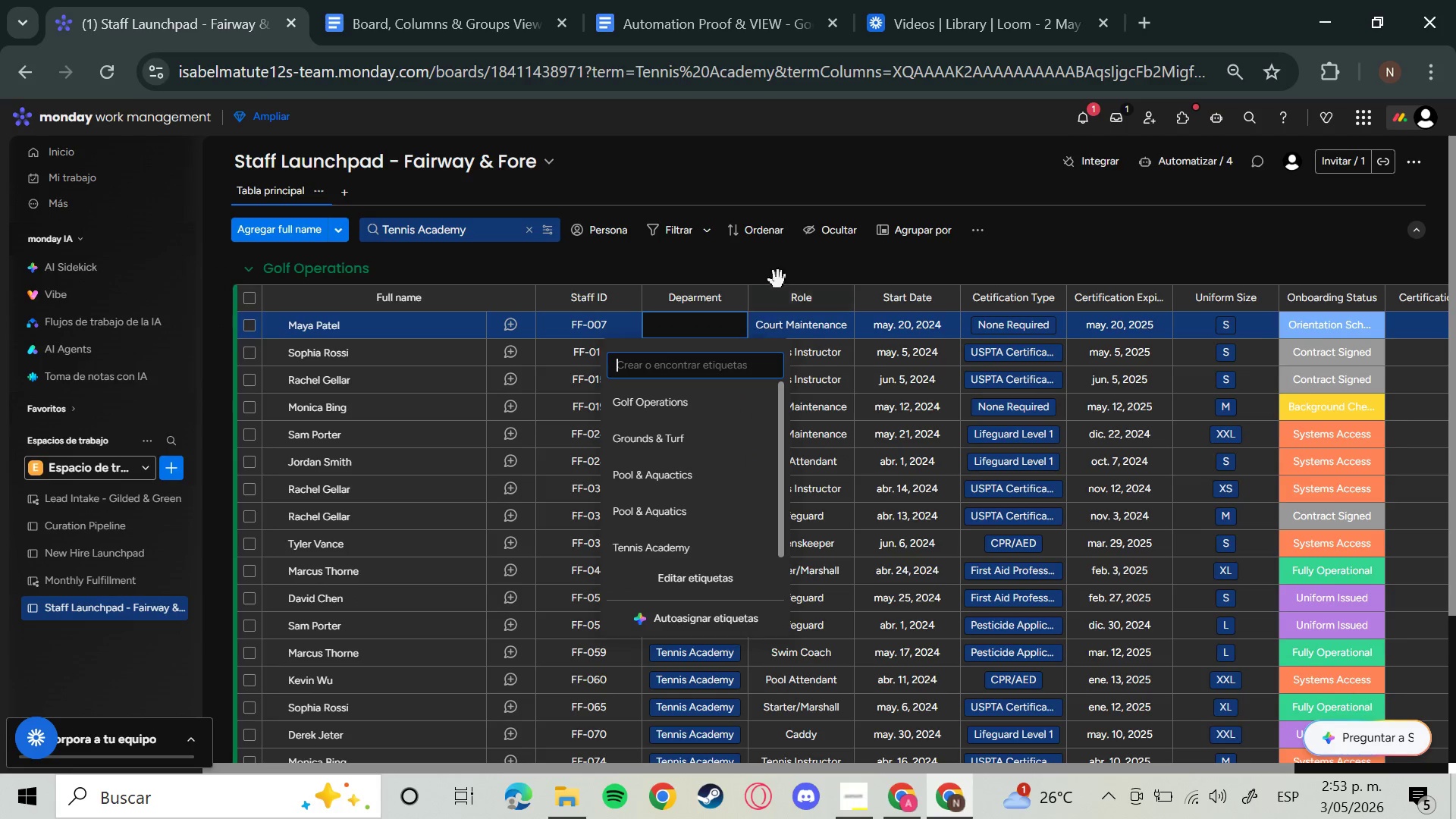 
left_click([788, 260])
 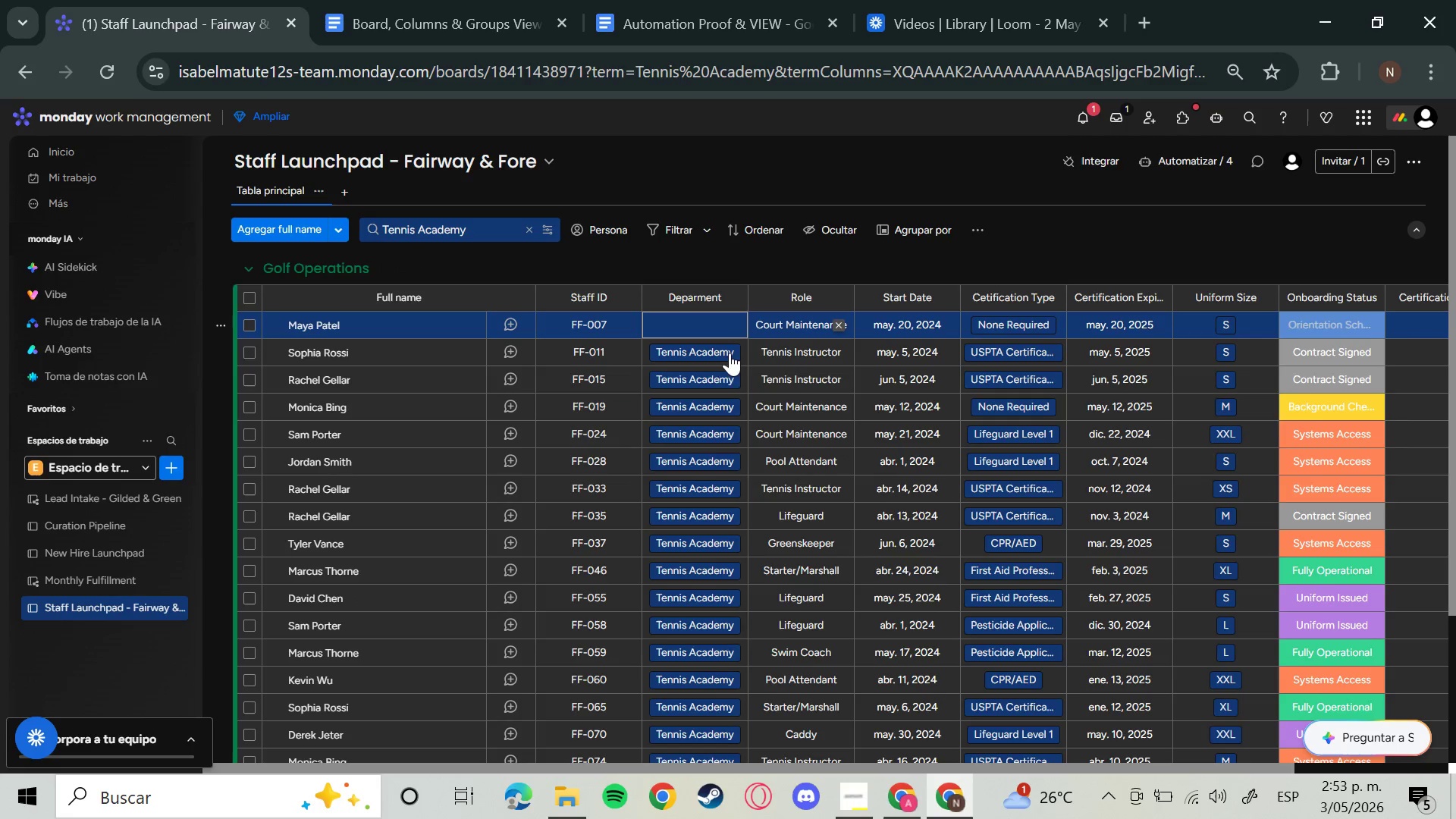 
left_click([720, 362])
 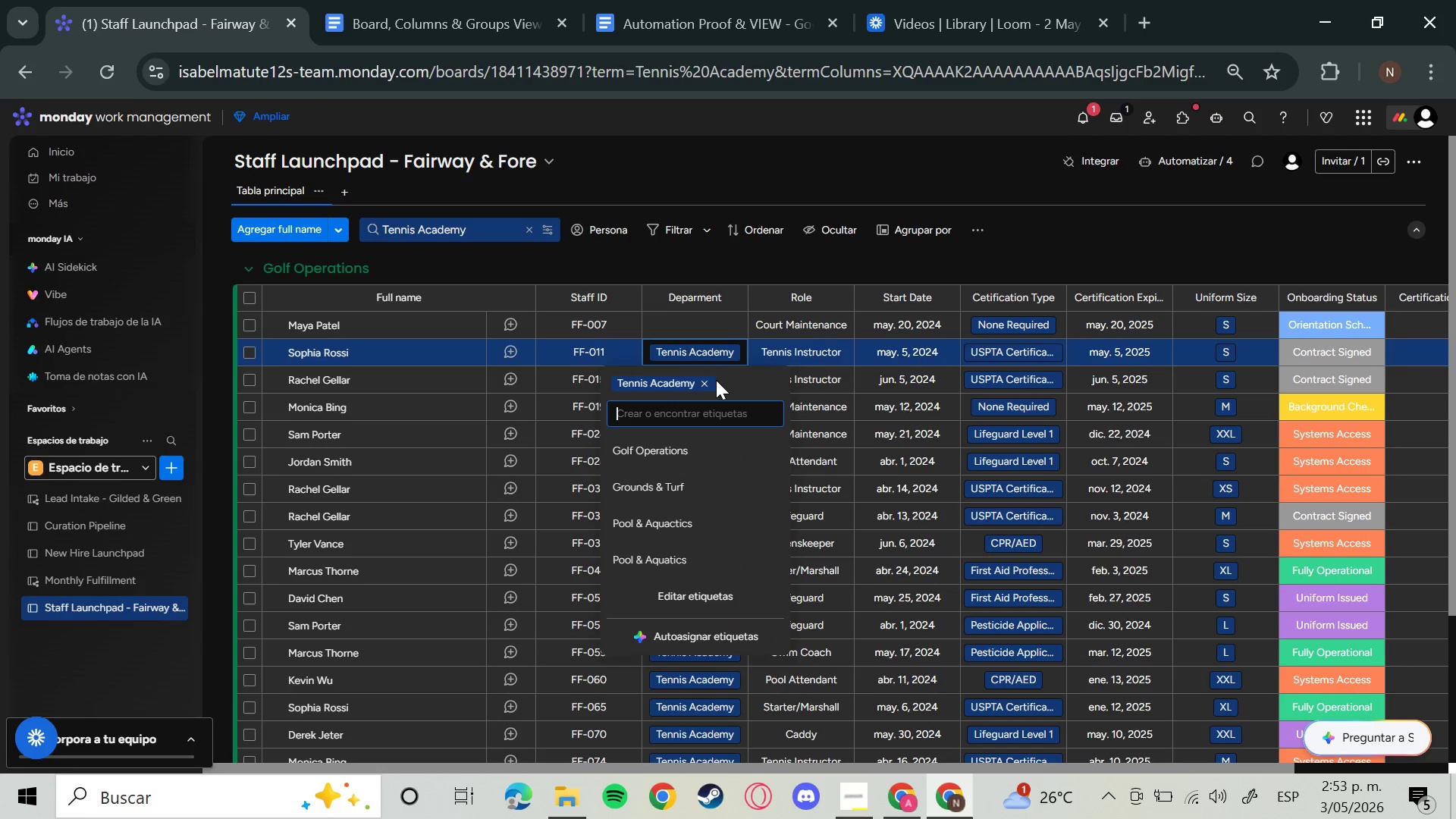 
left_click([708, 382])
 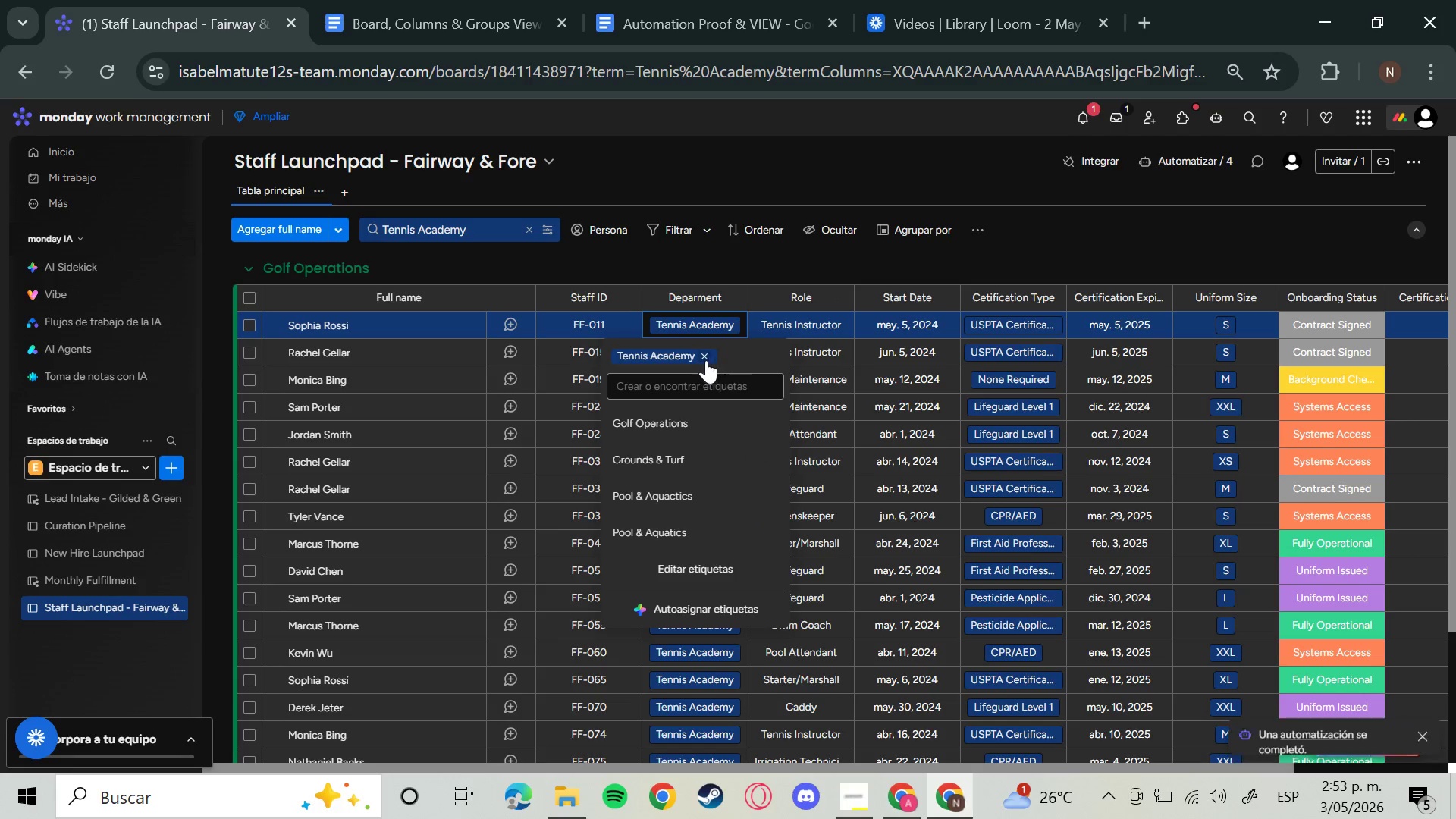 
left_click([705, 360])
 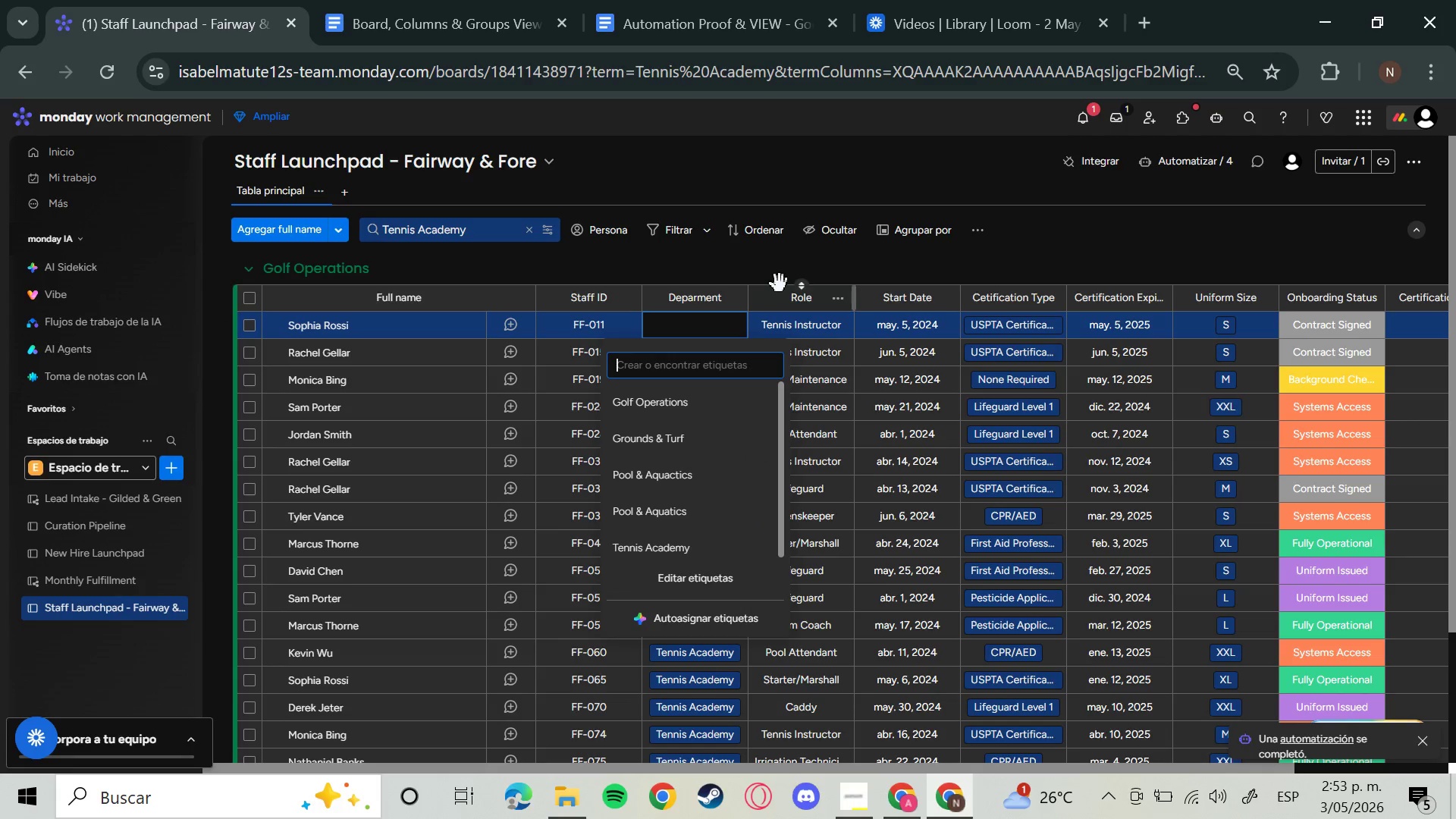 
left_click([783, 275])
 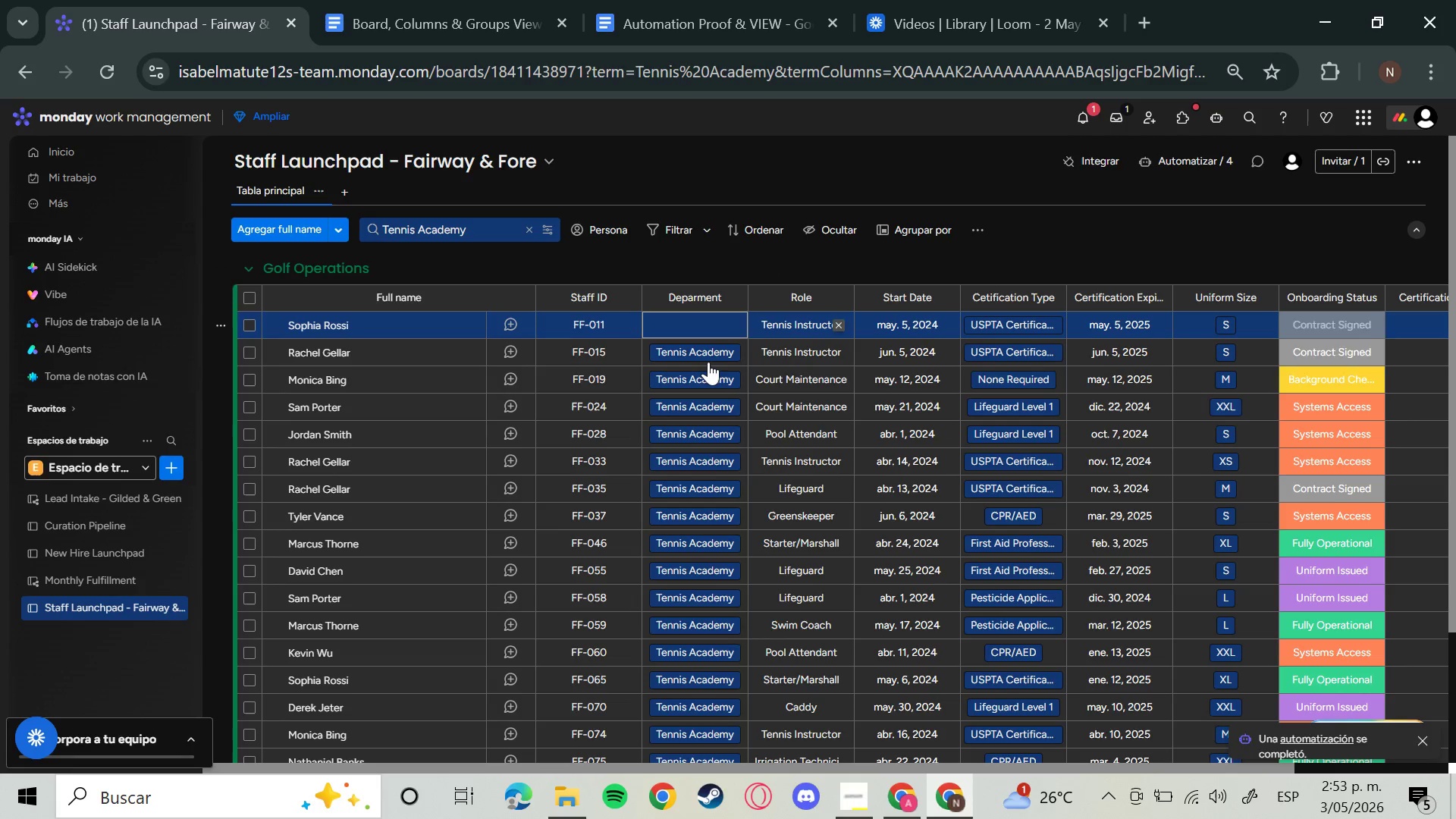 
left_click([708, 353])
 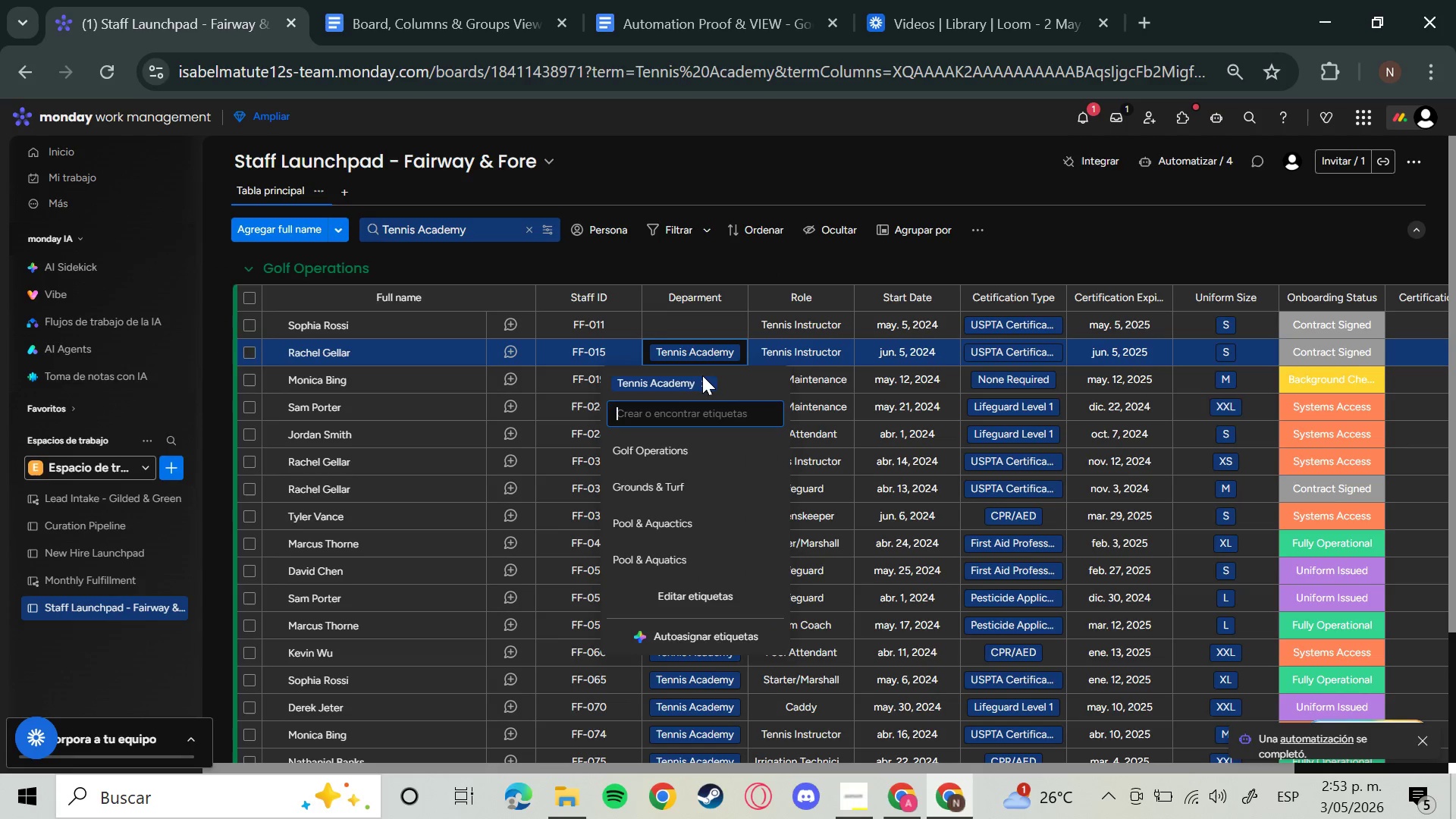 
left_click([704, 384])
 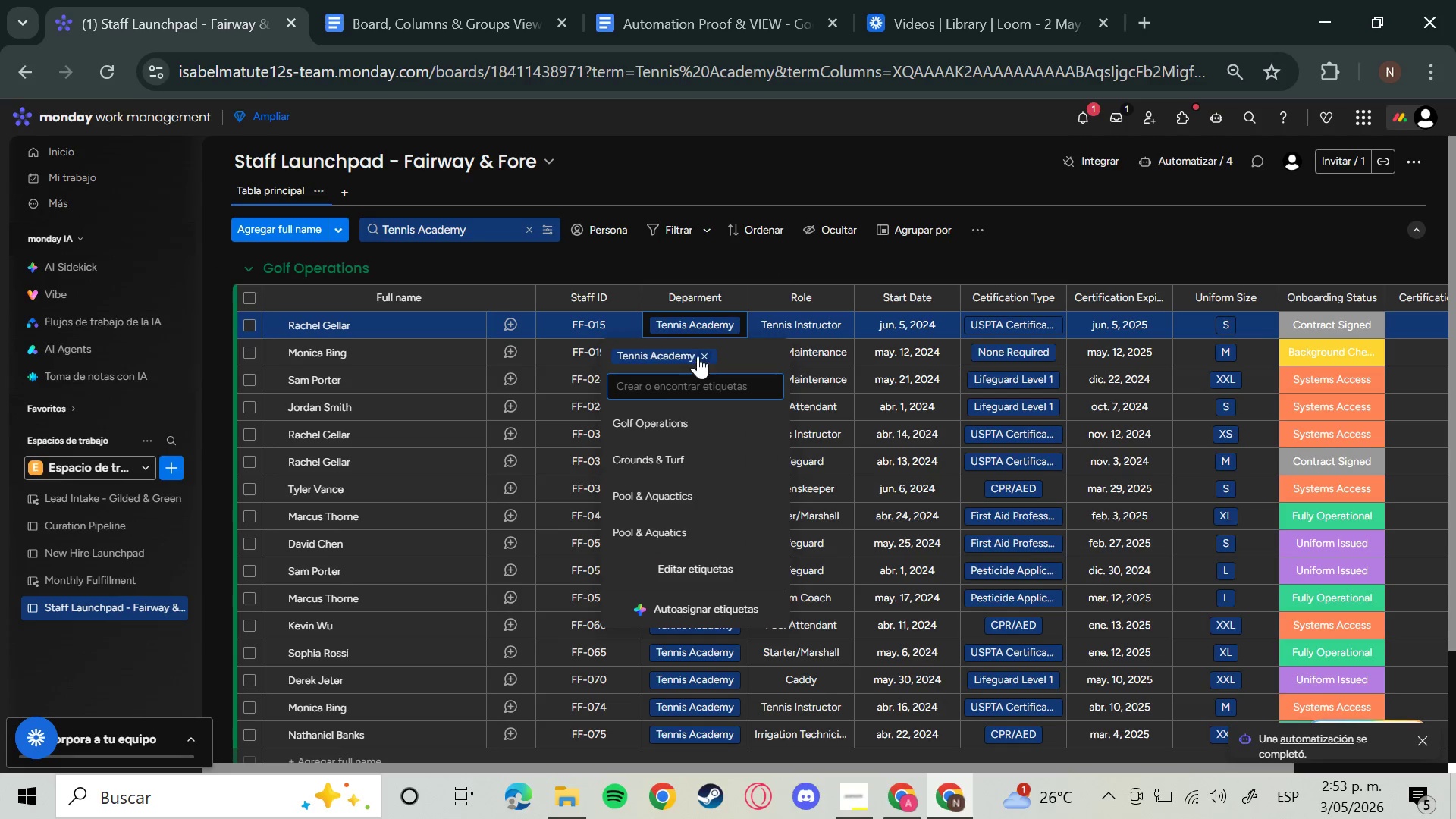 
left_click([703, 356])
 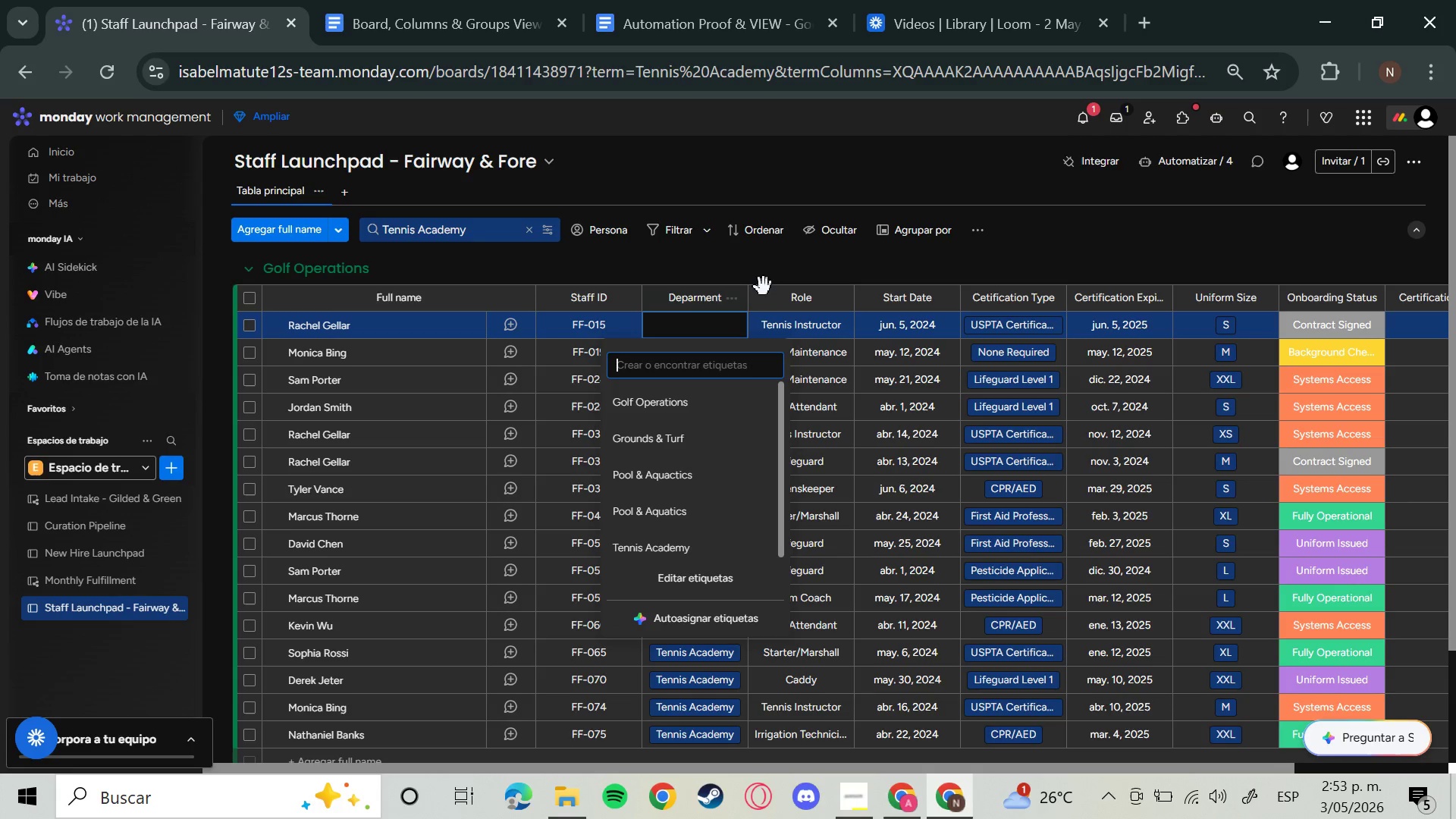 
left_click([774, 271])
 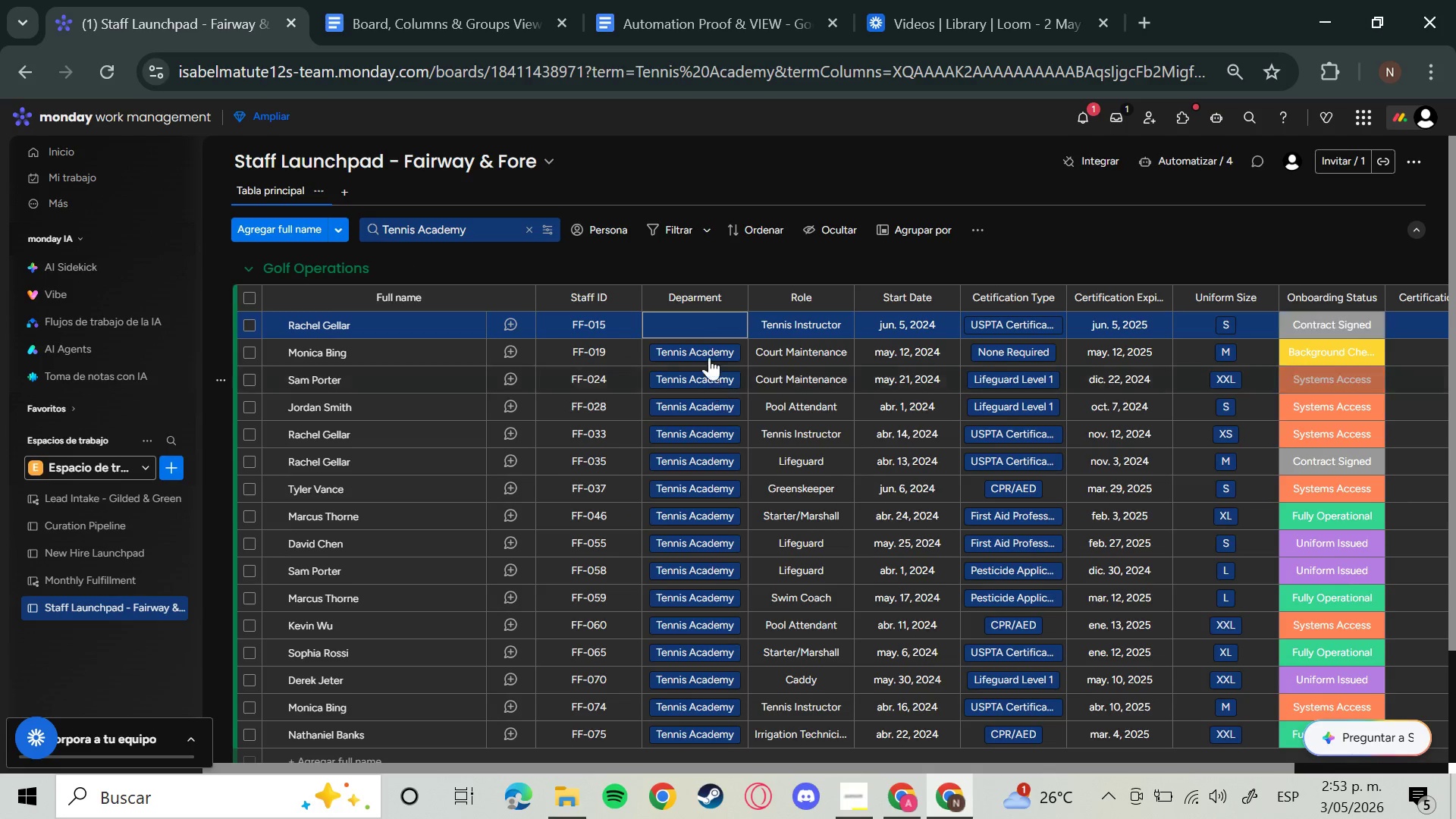 
left_click([728, 344])
 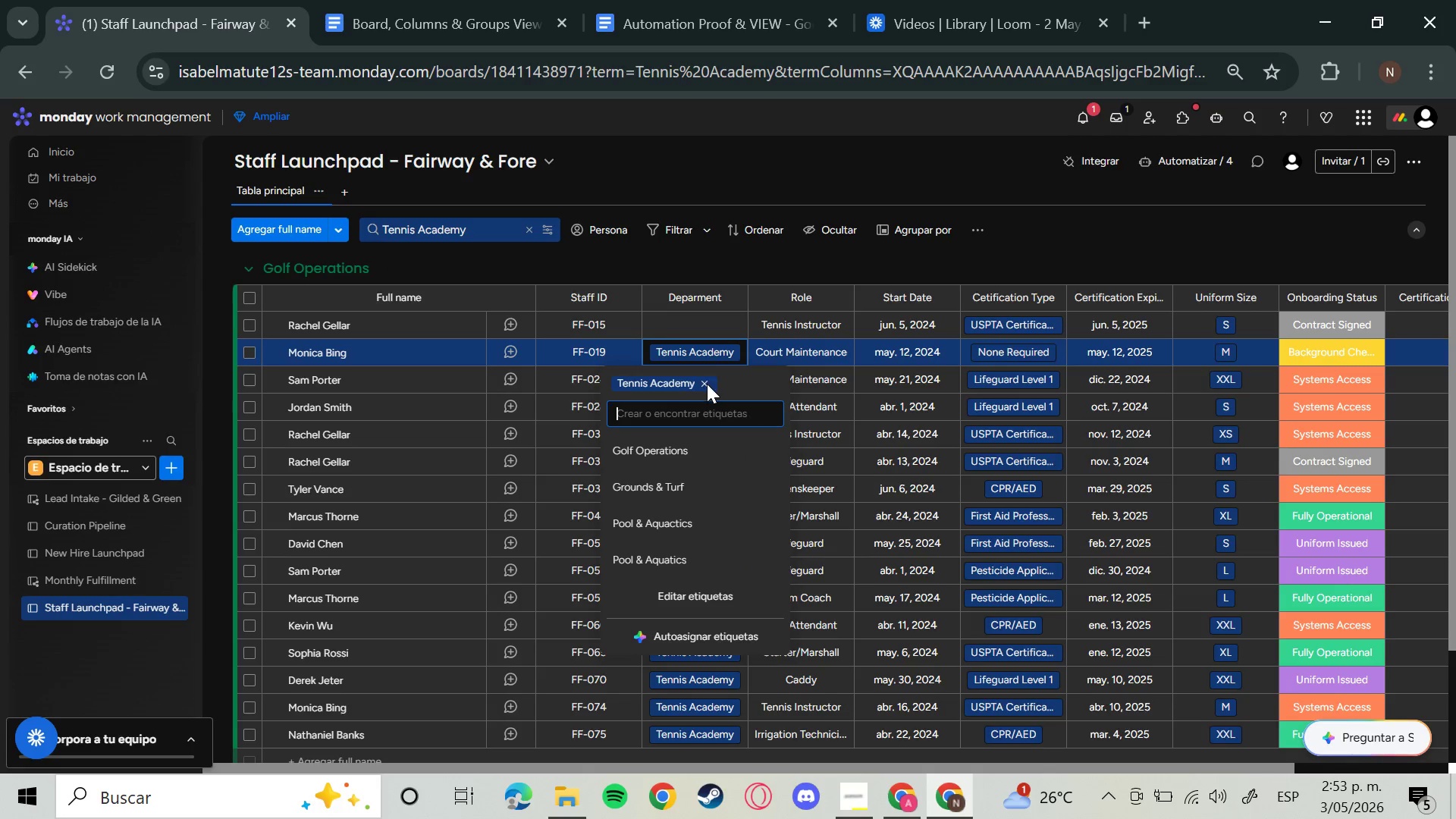 
left_click([704, 385])
 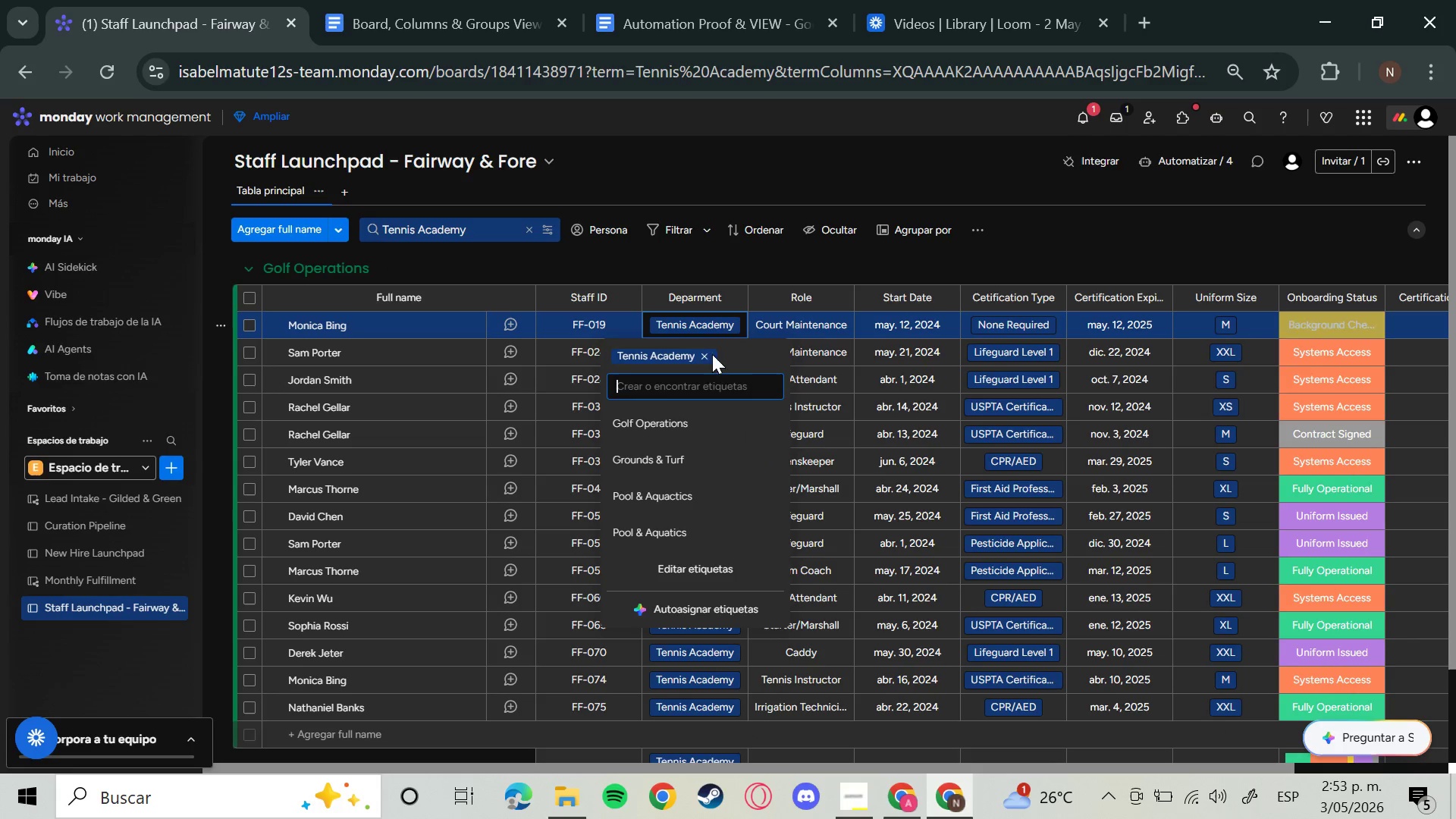 
left_click([706, 356])
 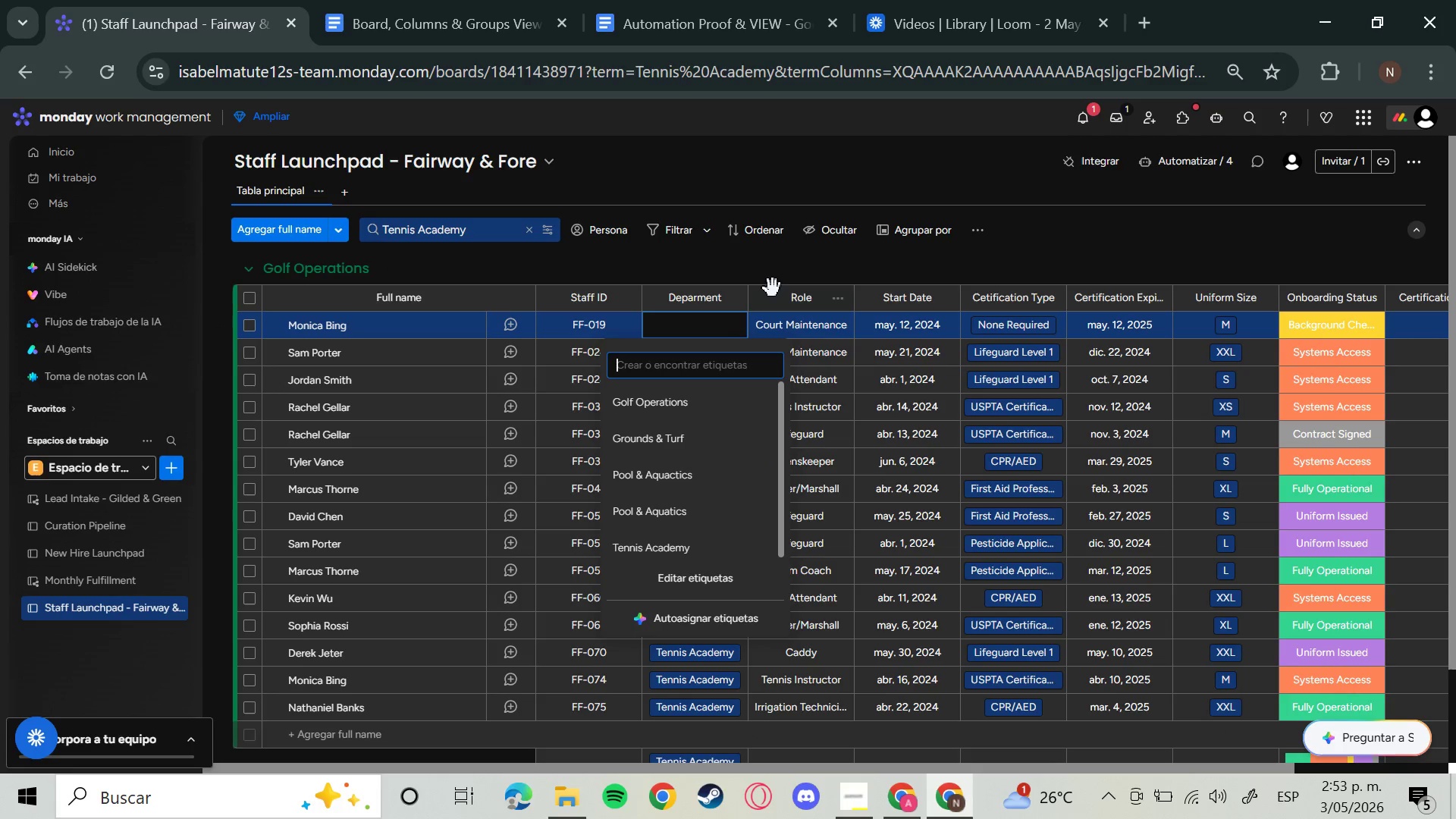 
left_click([781, 269])
 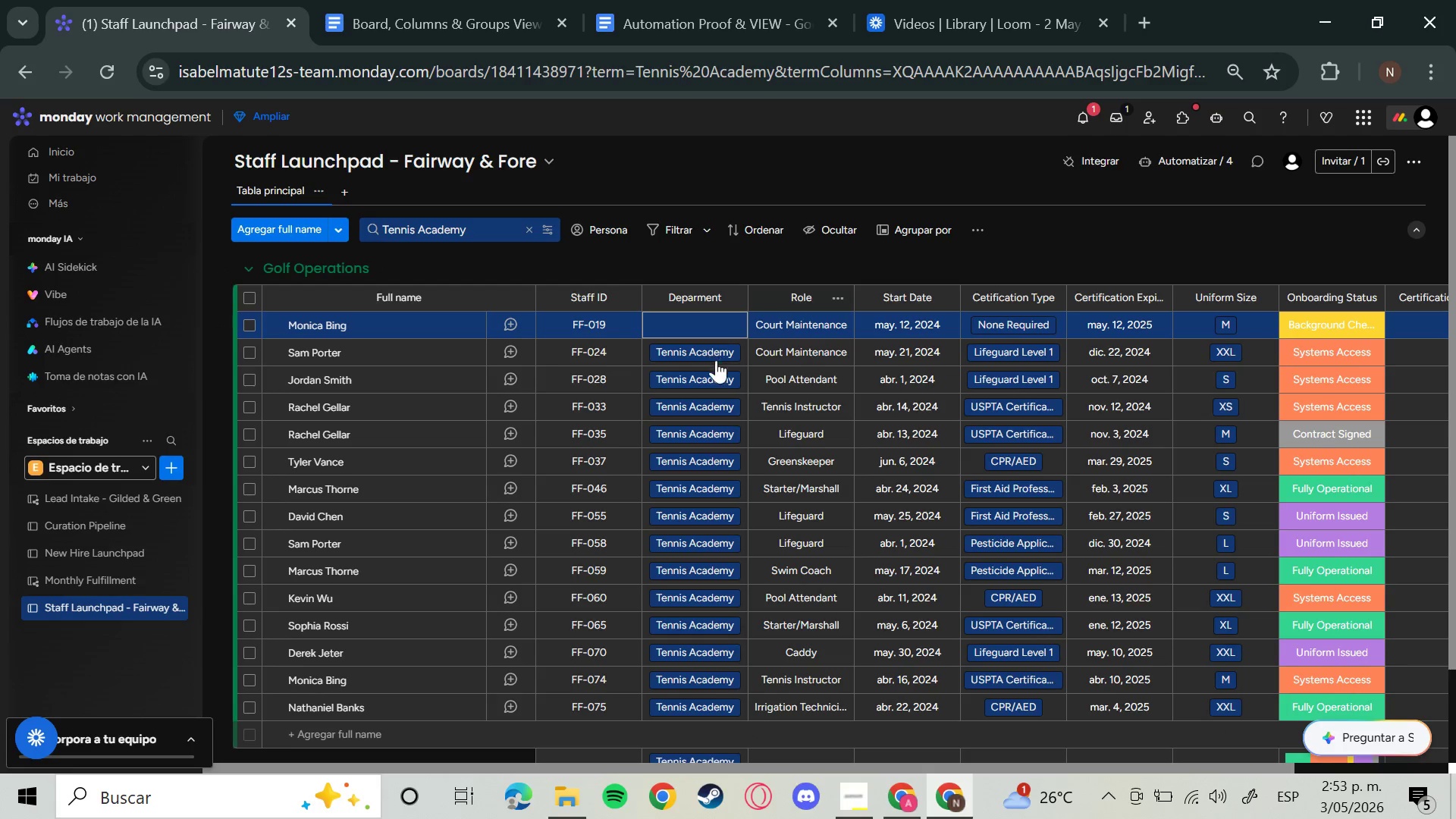 
left_click([715, 362])
 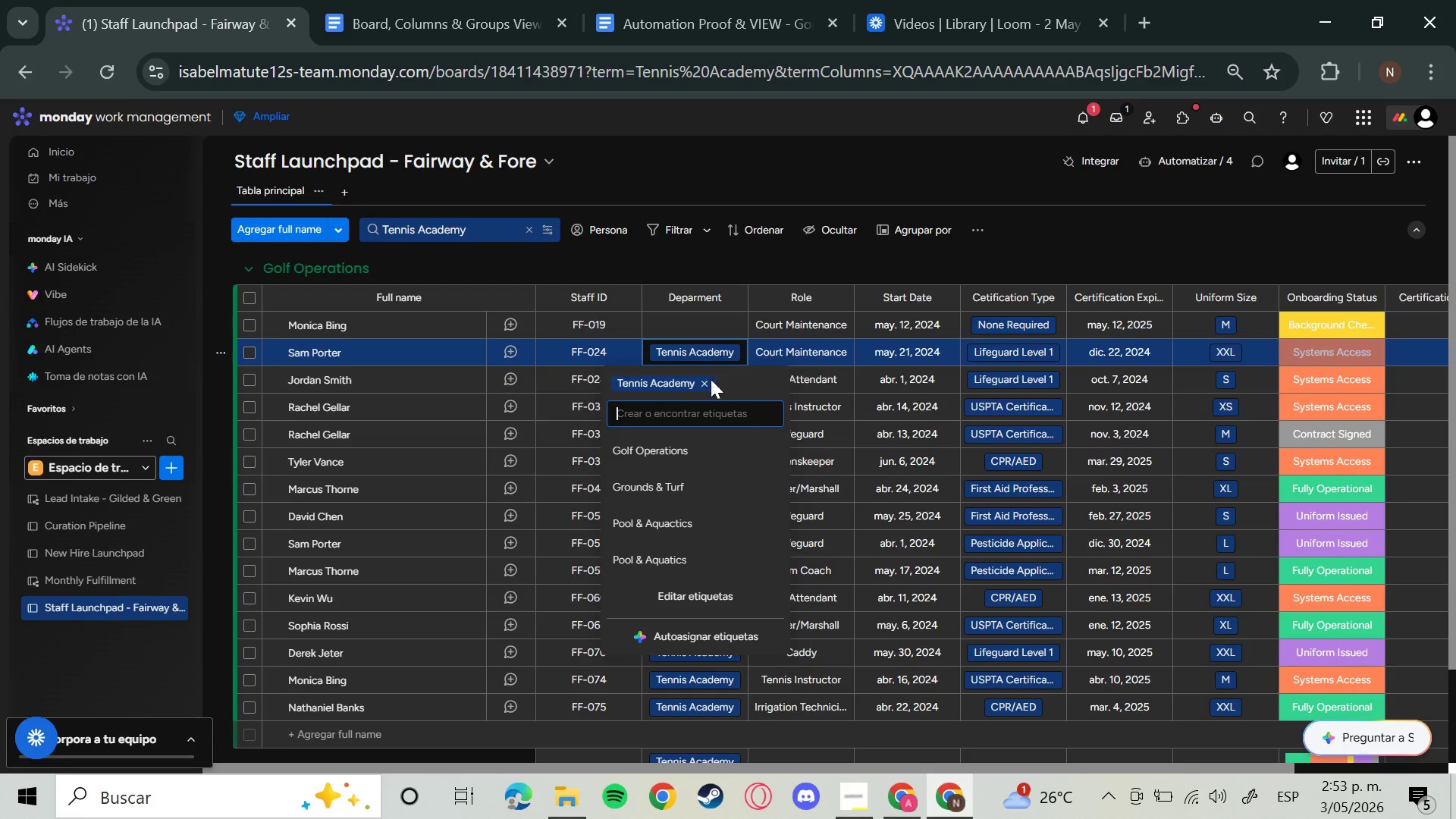 
left_click([706, 384])
 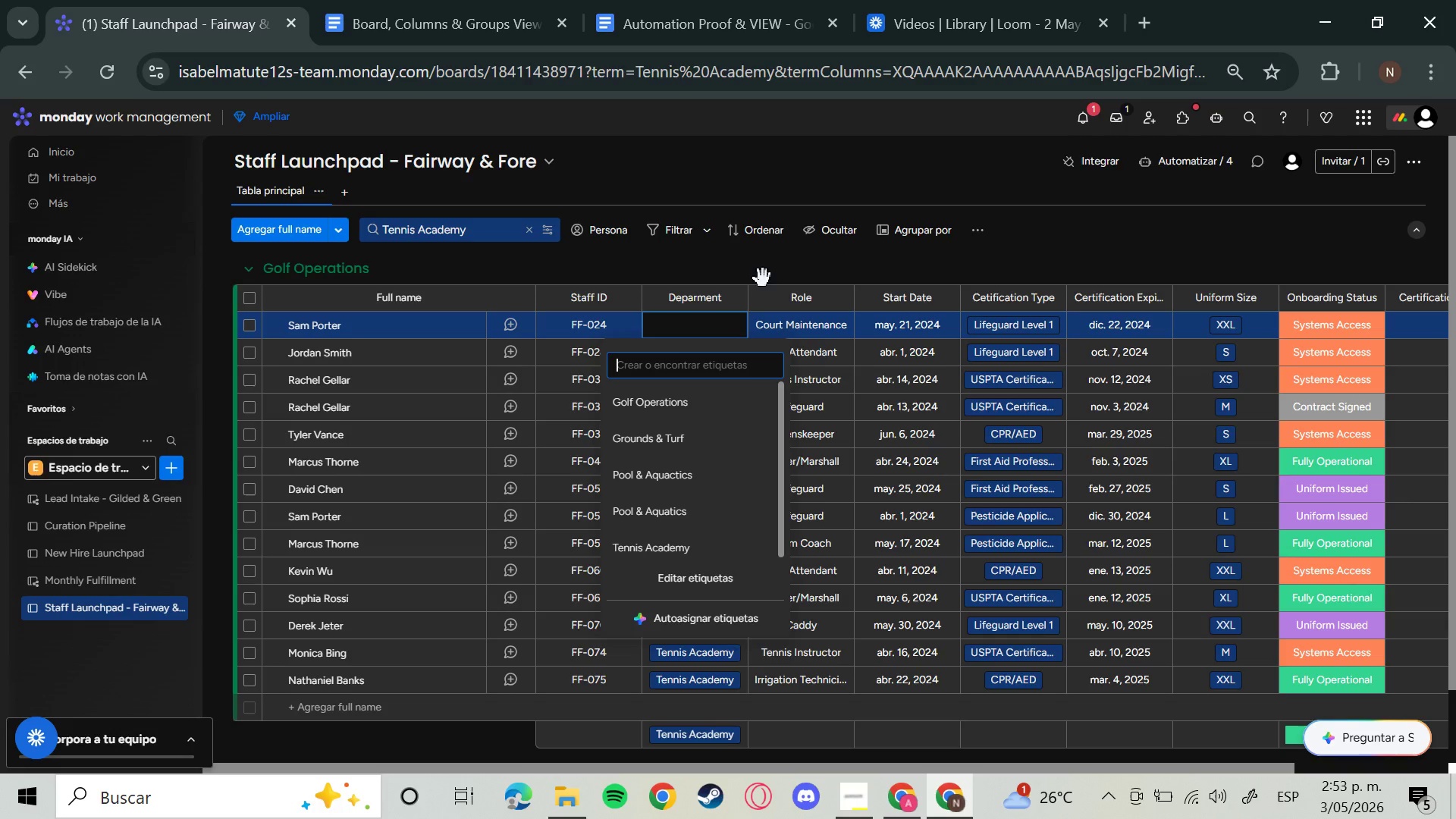 
left_click([763, 274])
 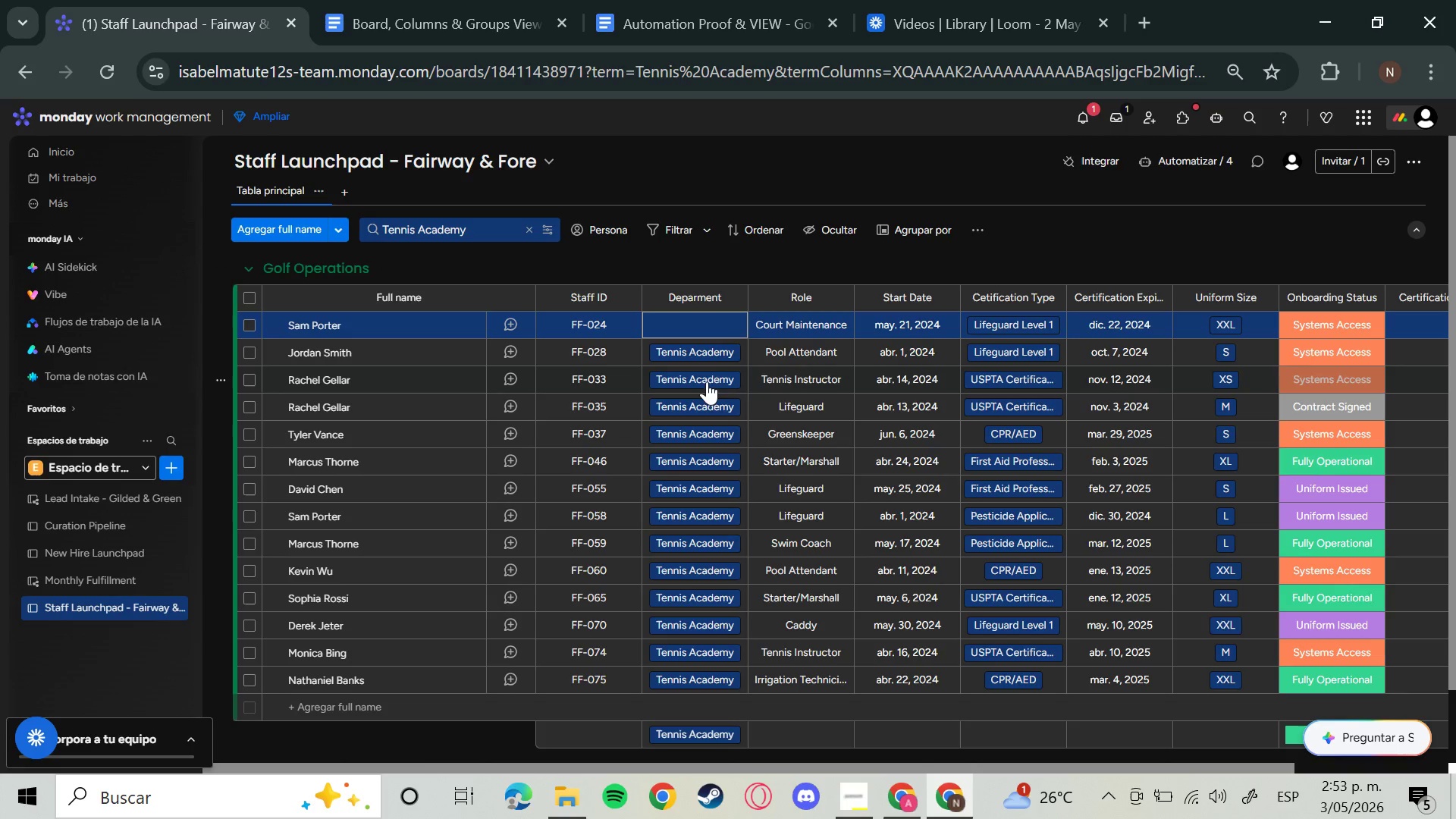 
left_click([710, 350])
 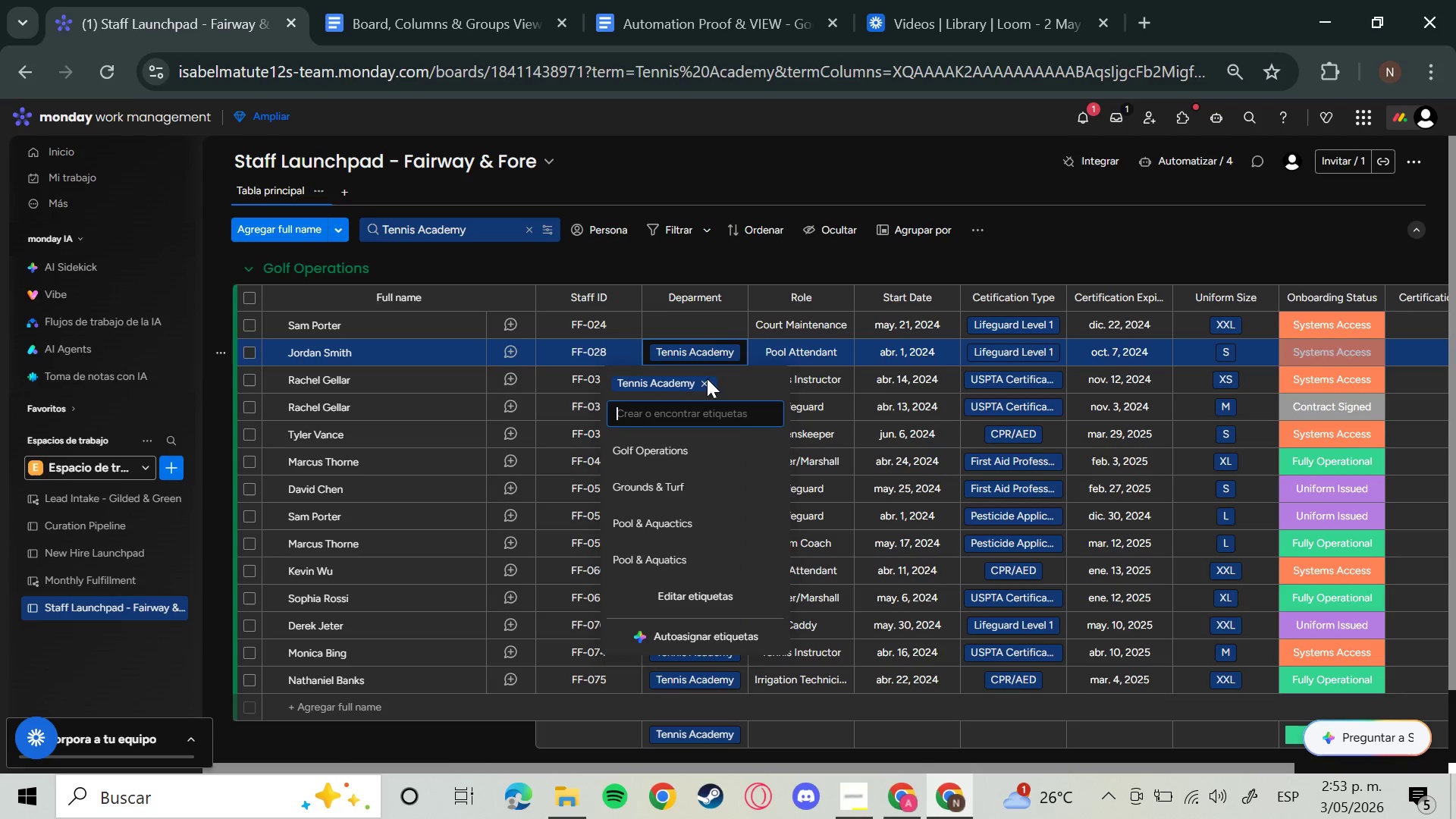 
left_click([707, 382])
 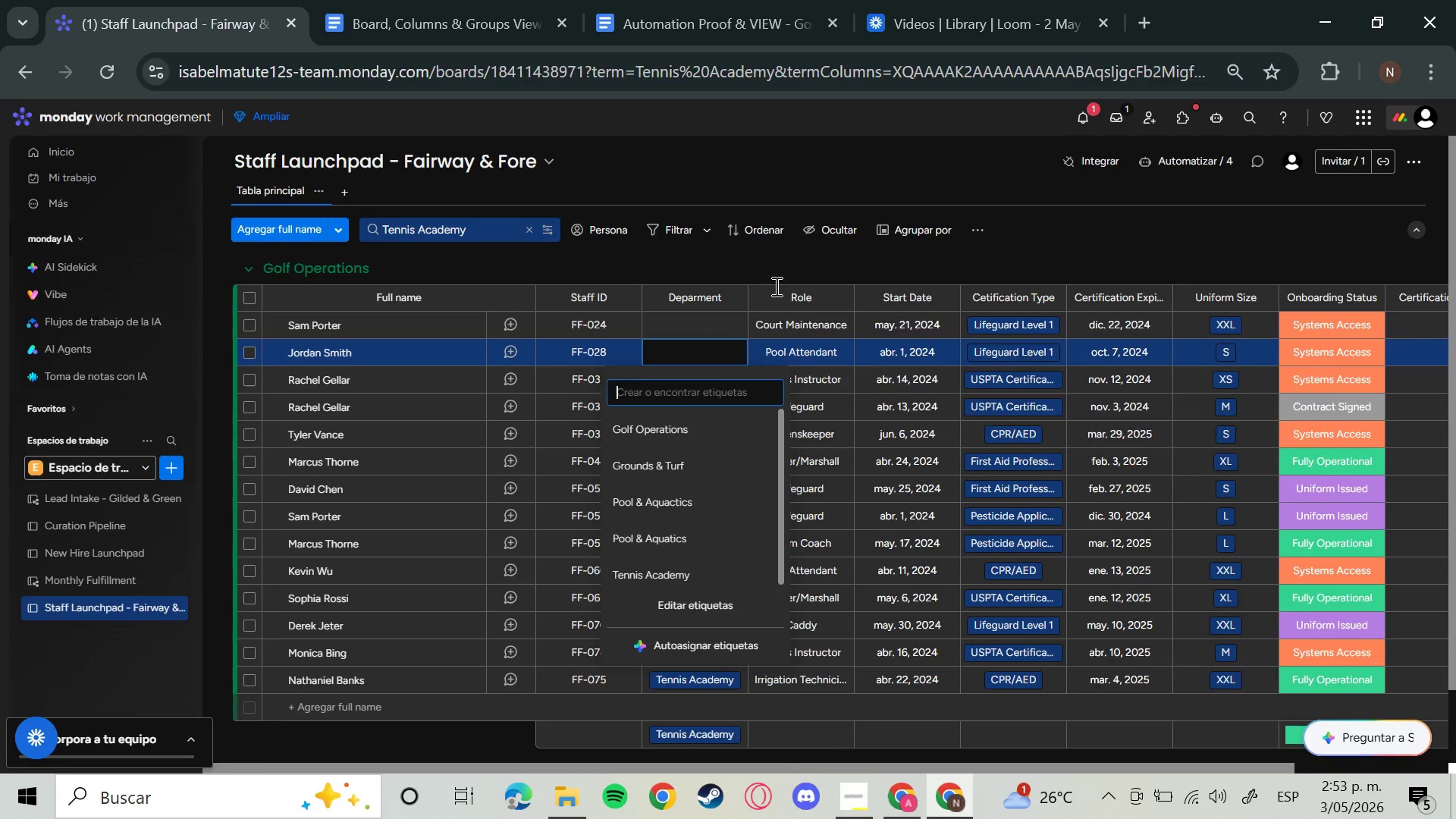 
left_click([788, 268])
 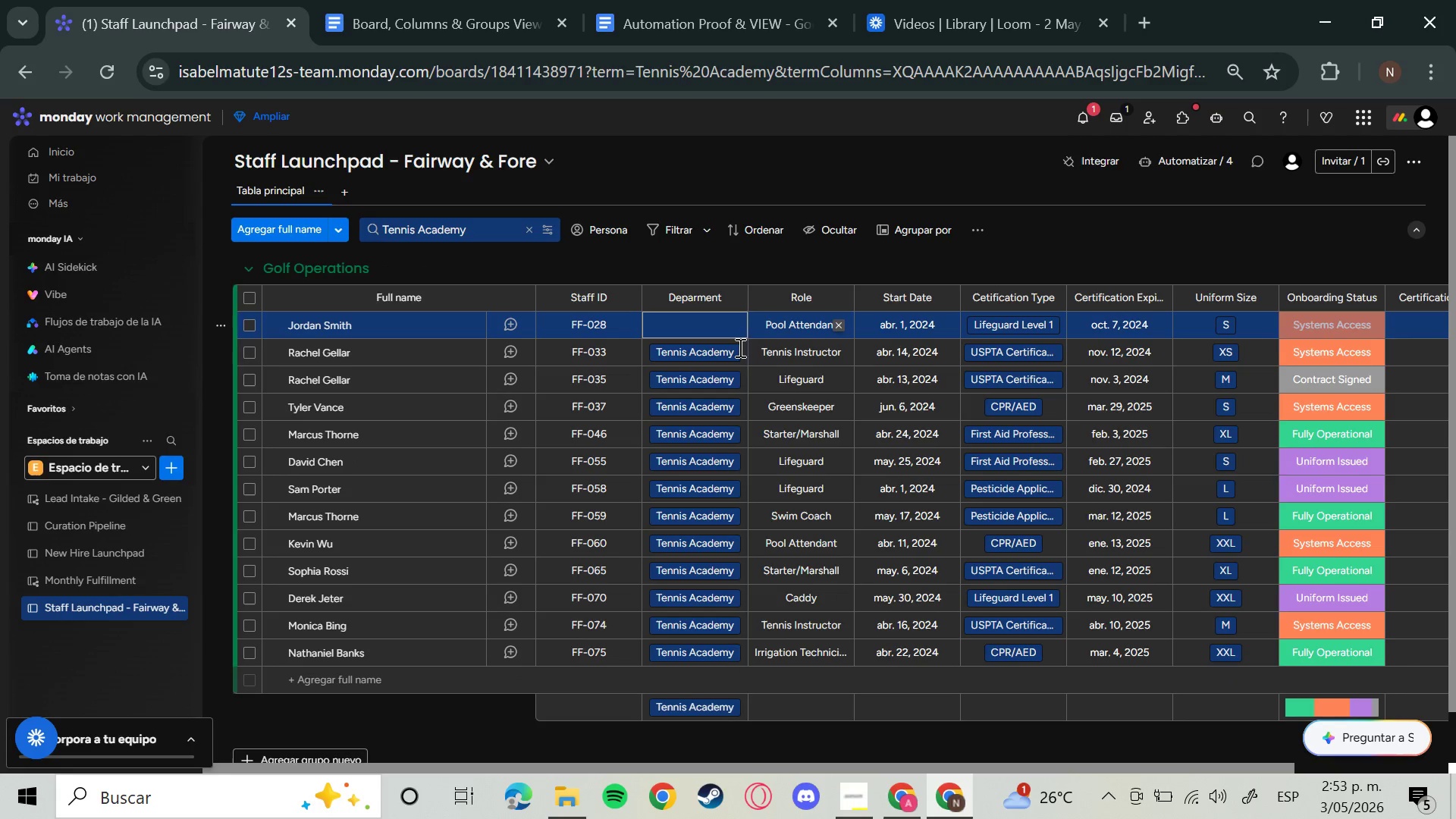 
left_click([723, 353])
 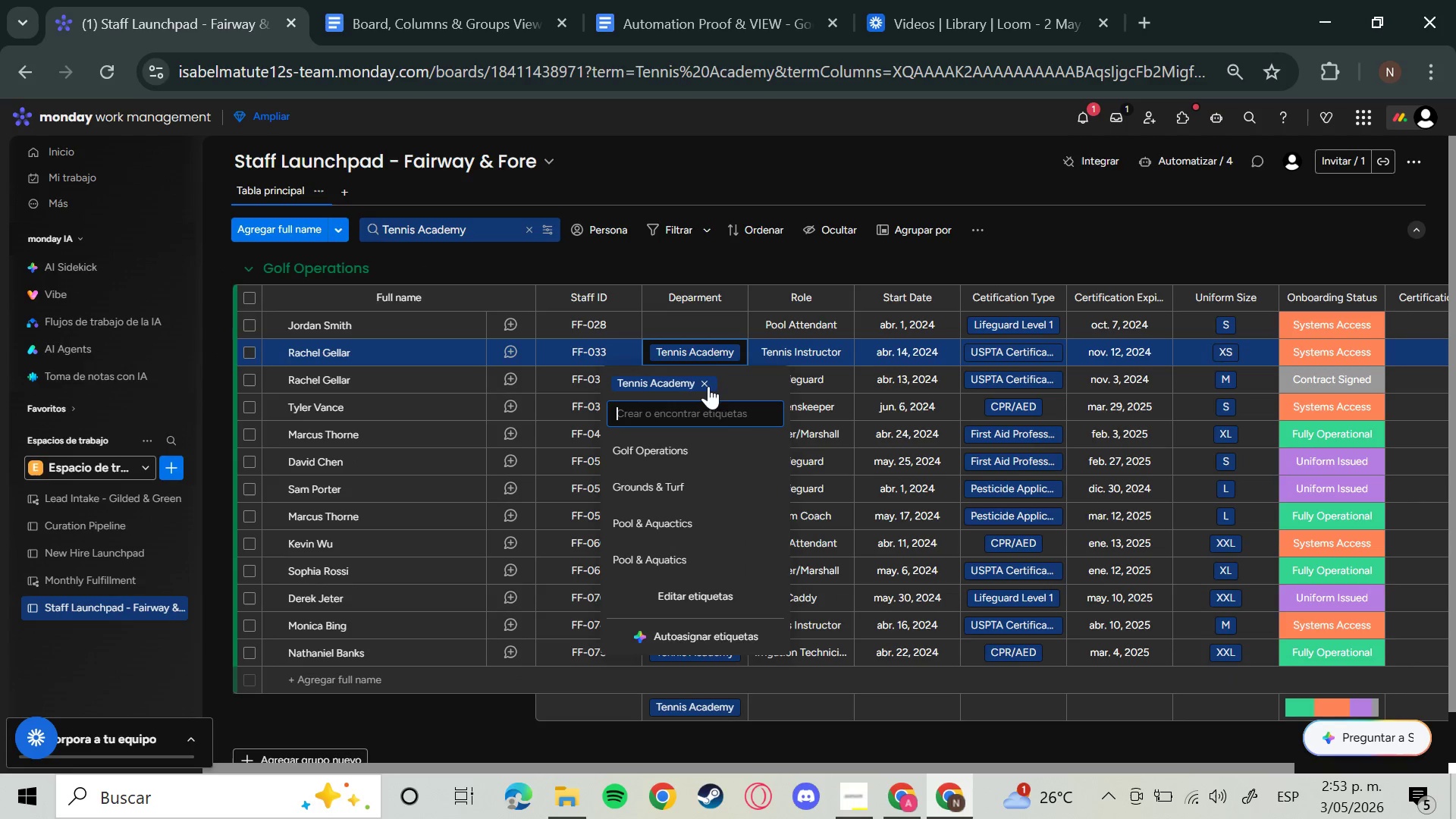 
left_click([707, 386])
 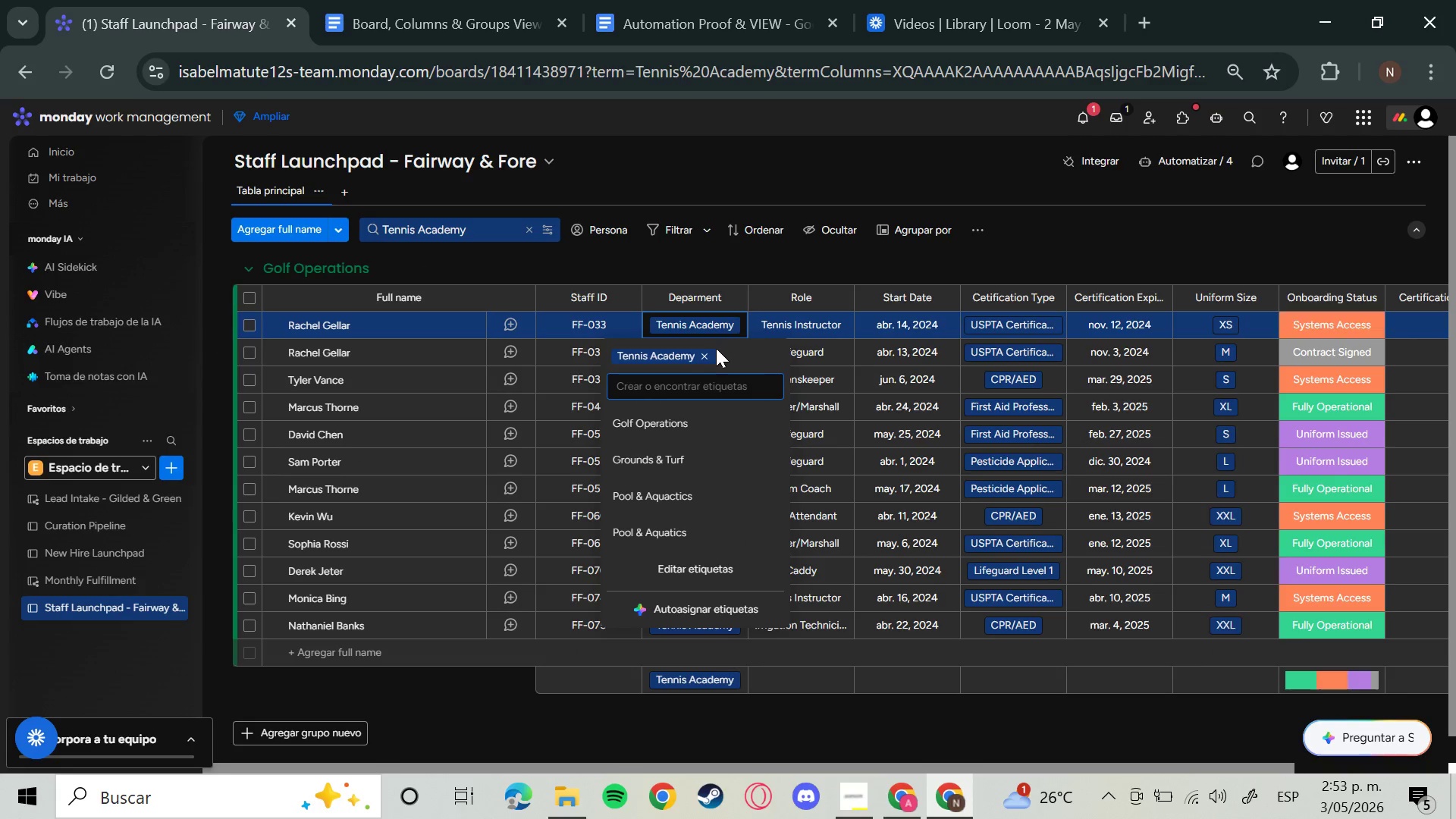 
left_click([705, 354])
 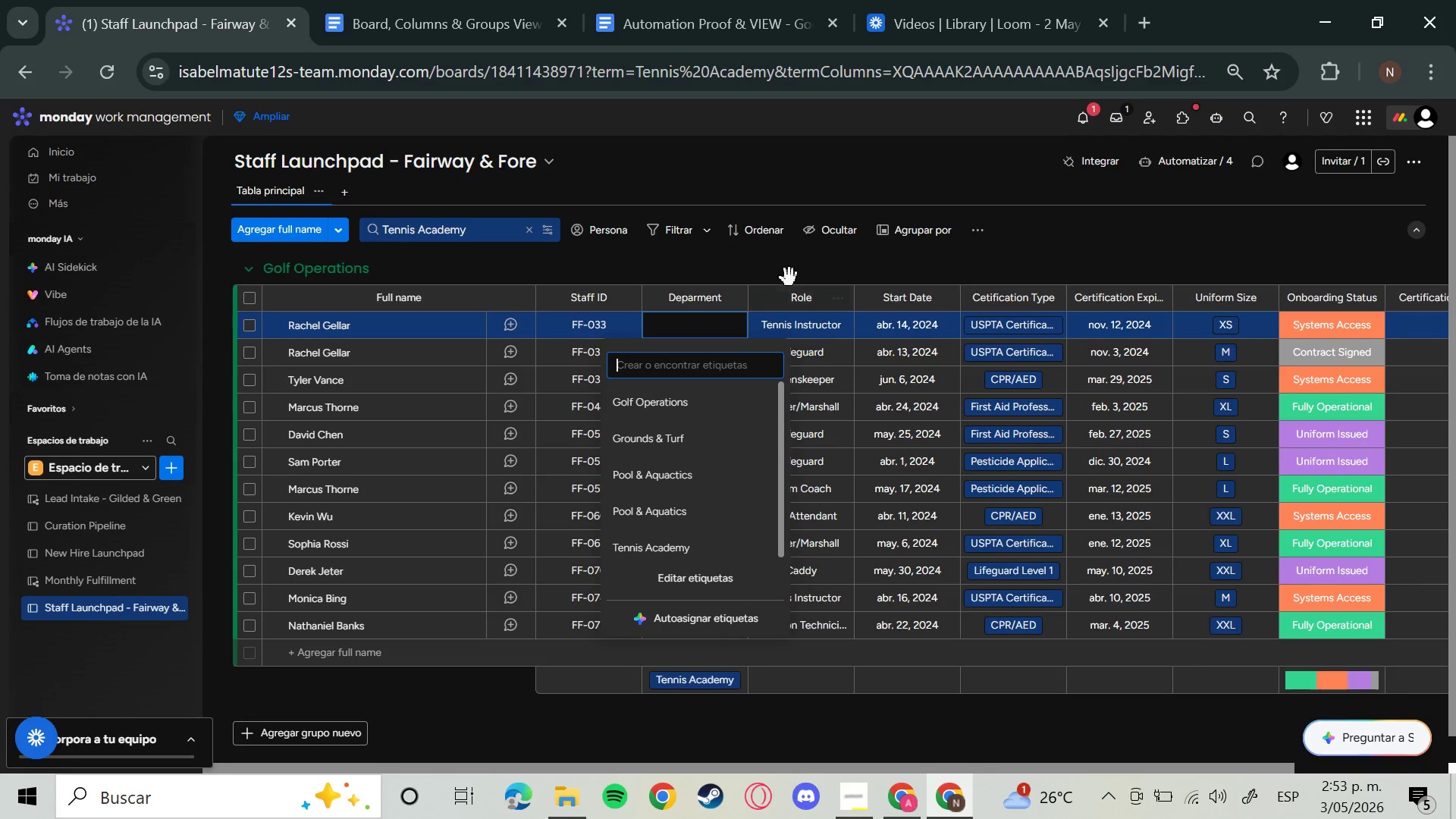 
left_click([792, 271])
 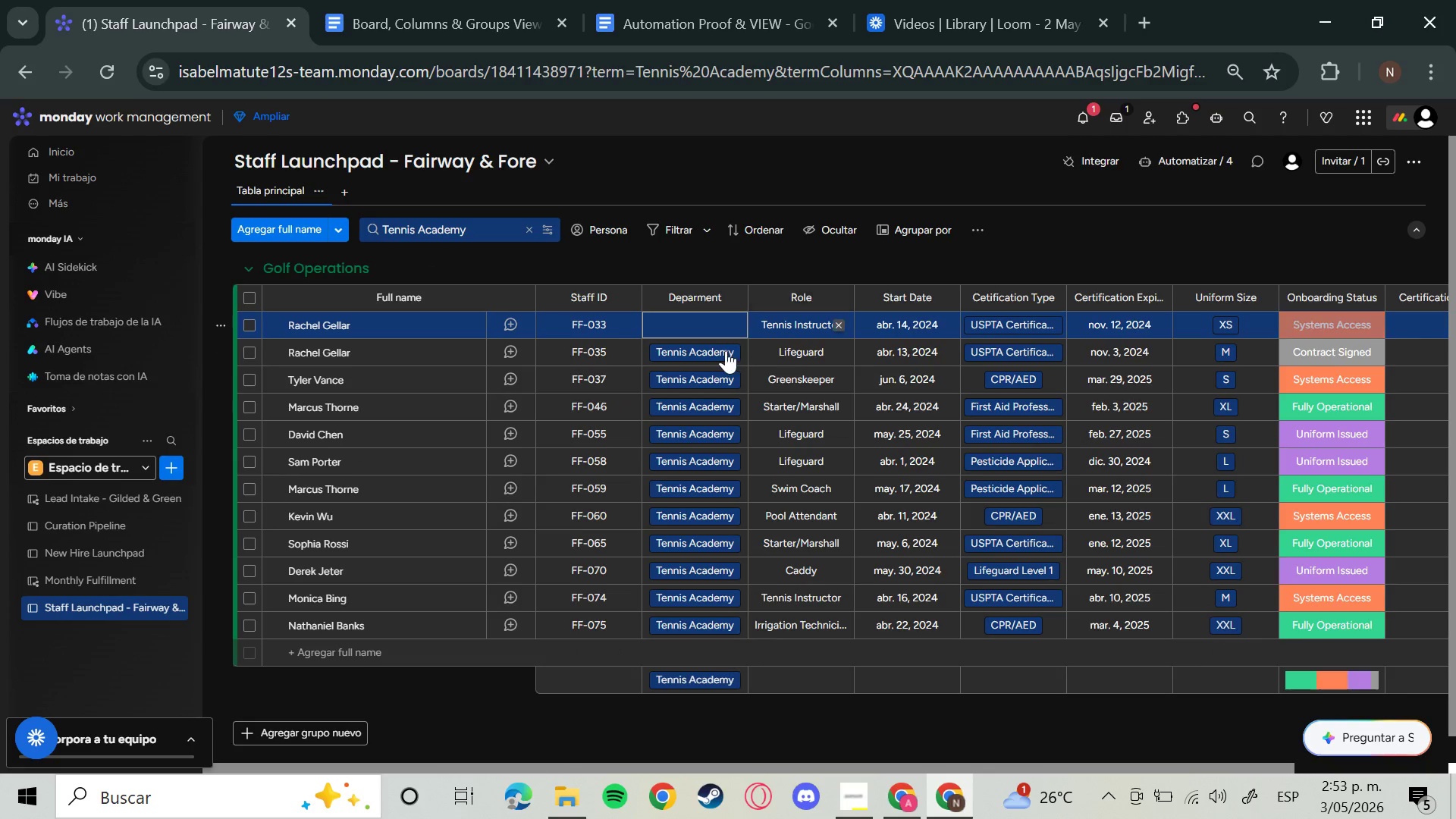 
left_click([714, 350])
 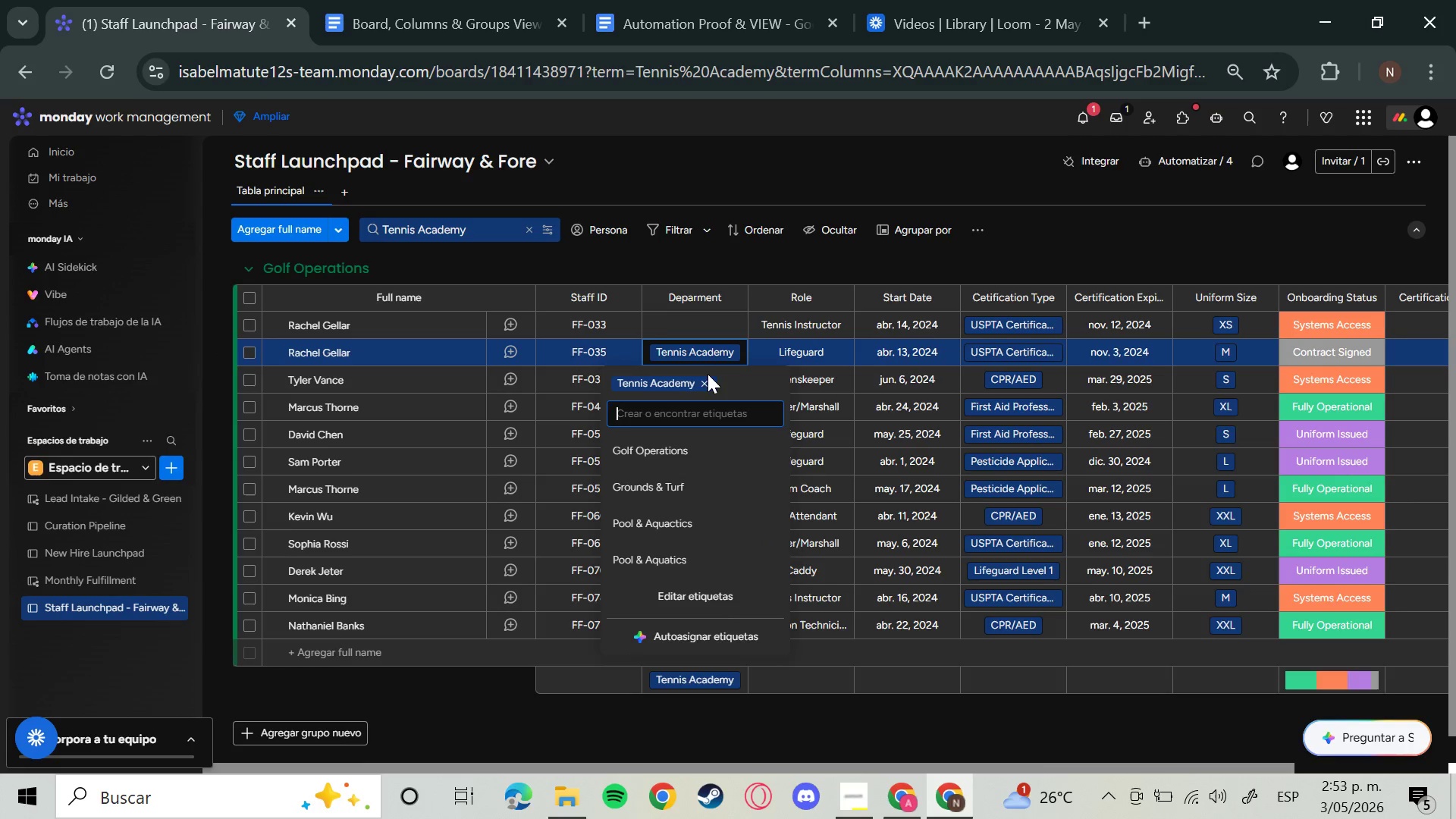 
left_click([701, 381])
 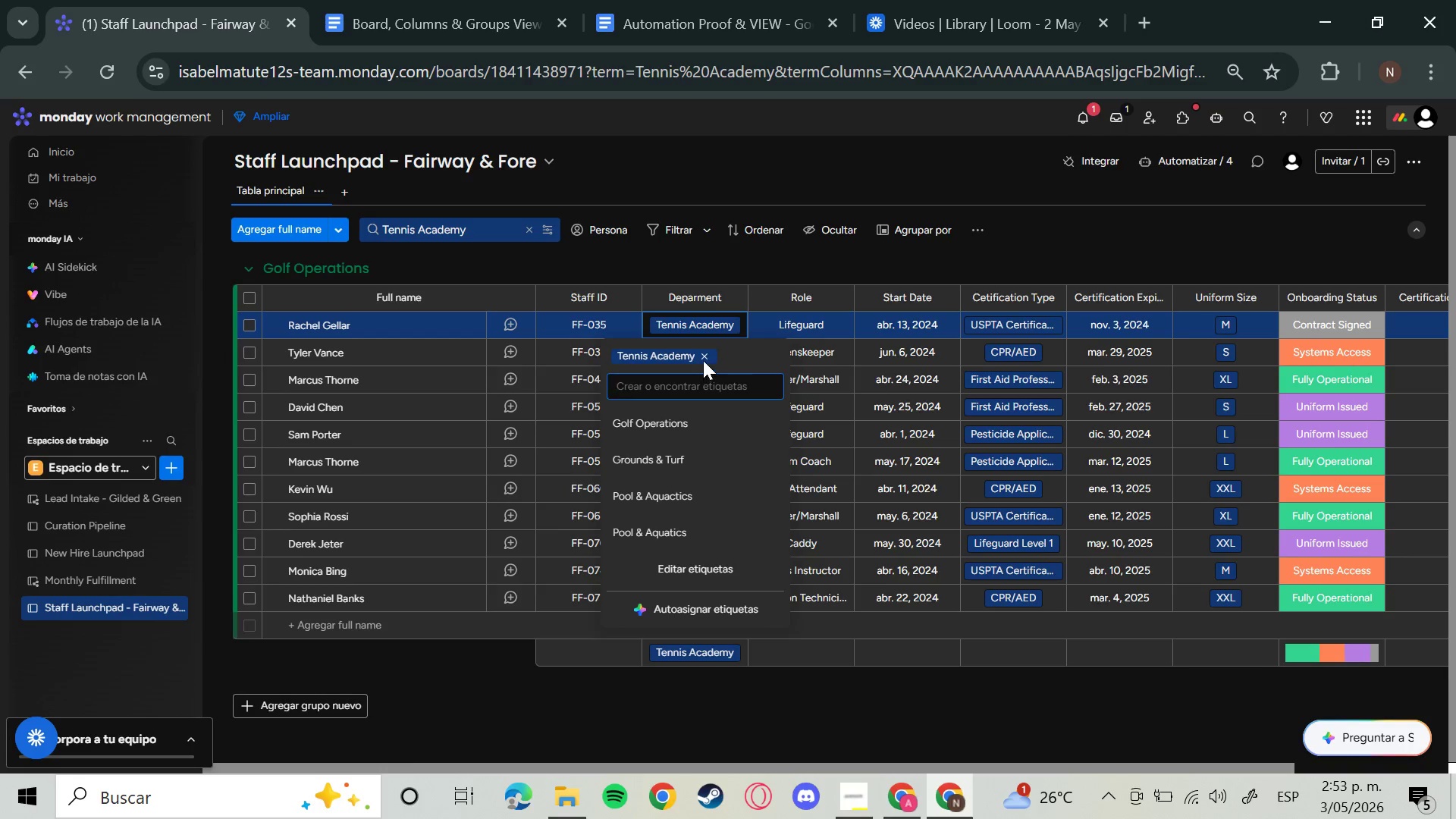 
left_click([704, 355])
 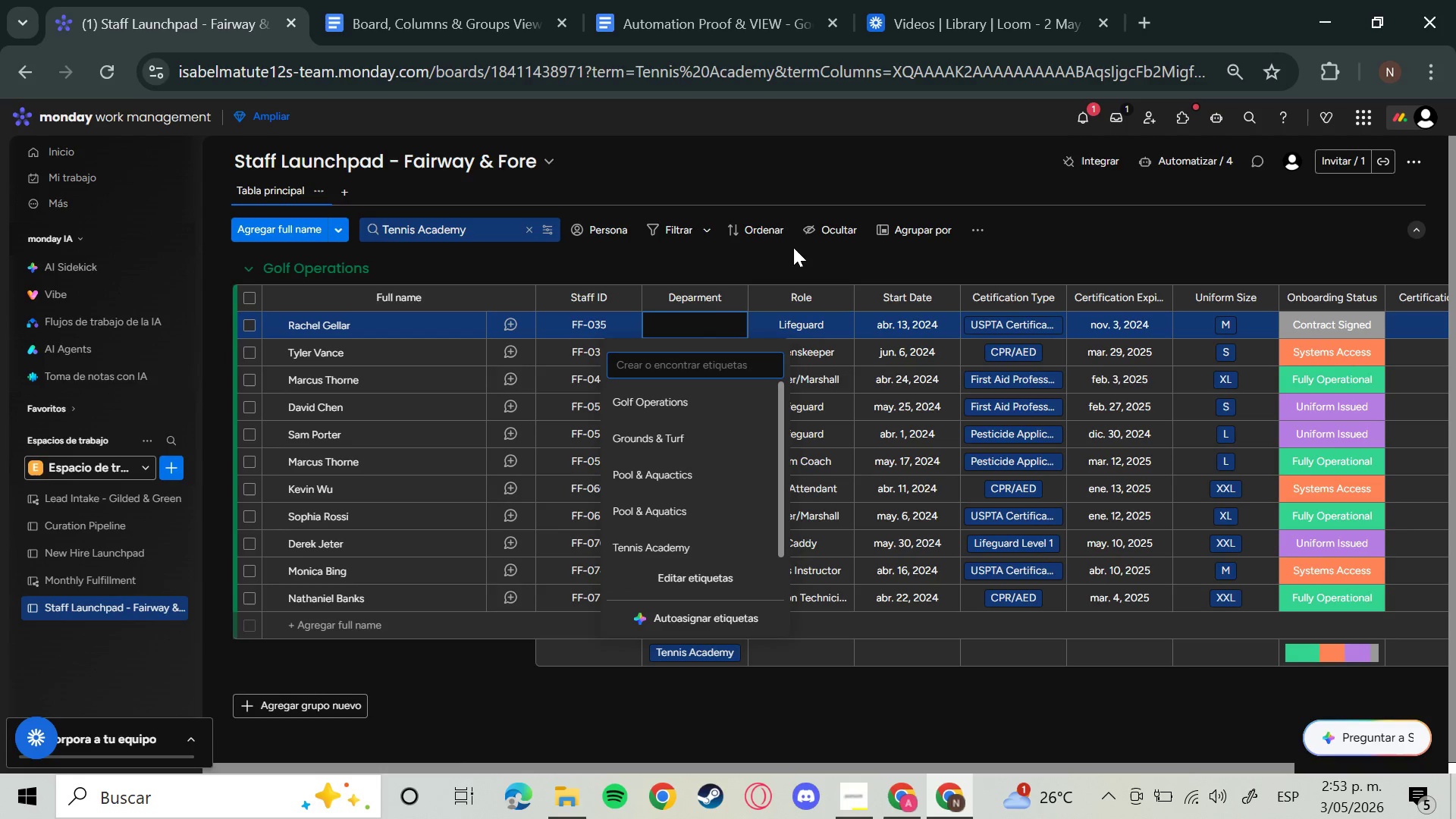 
left_click([783, 259])
 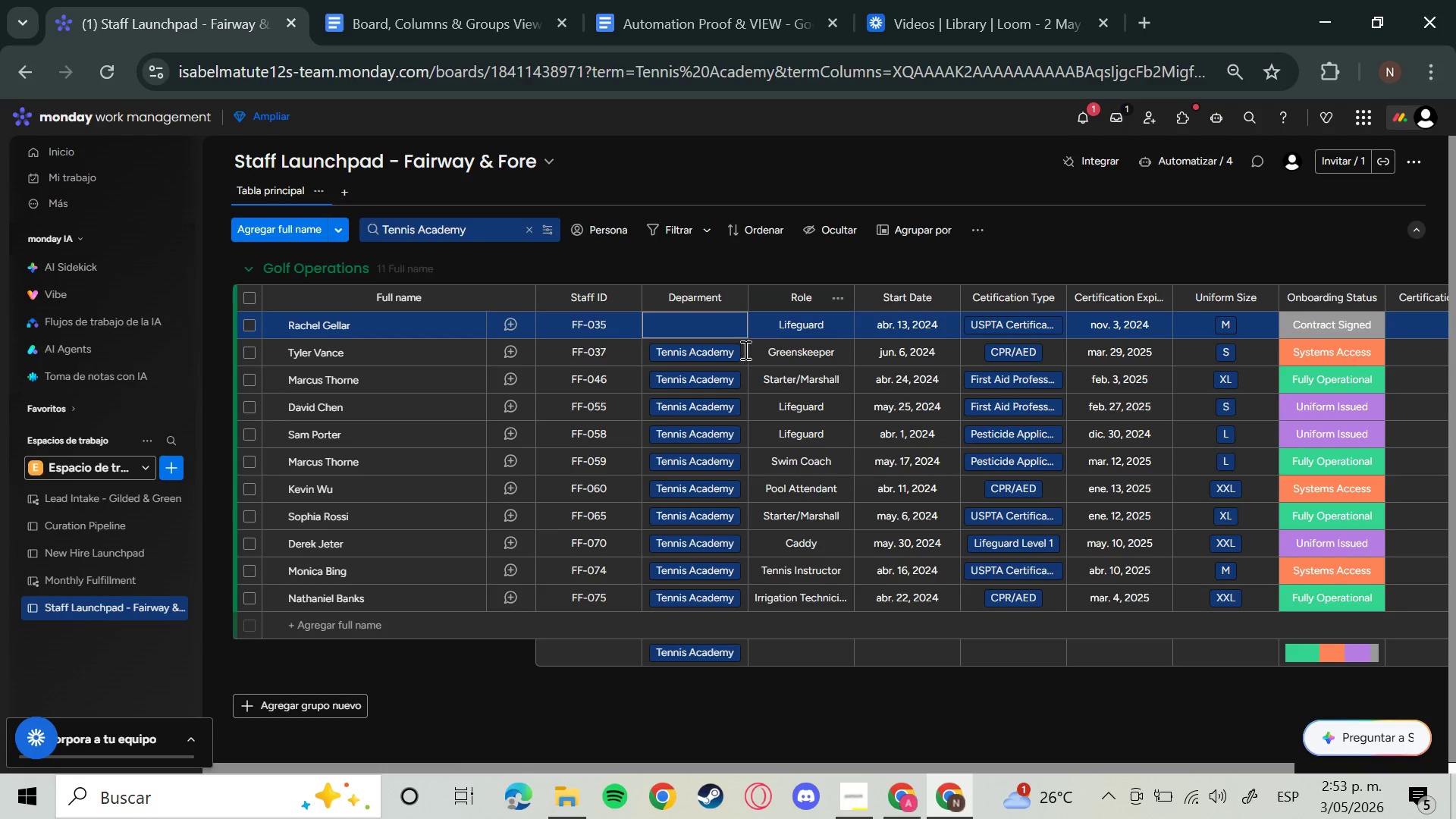 
left_click([726, 356])
 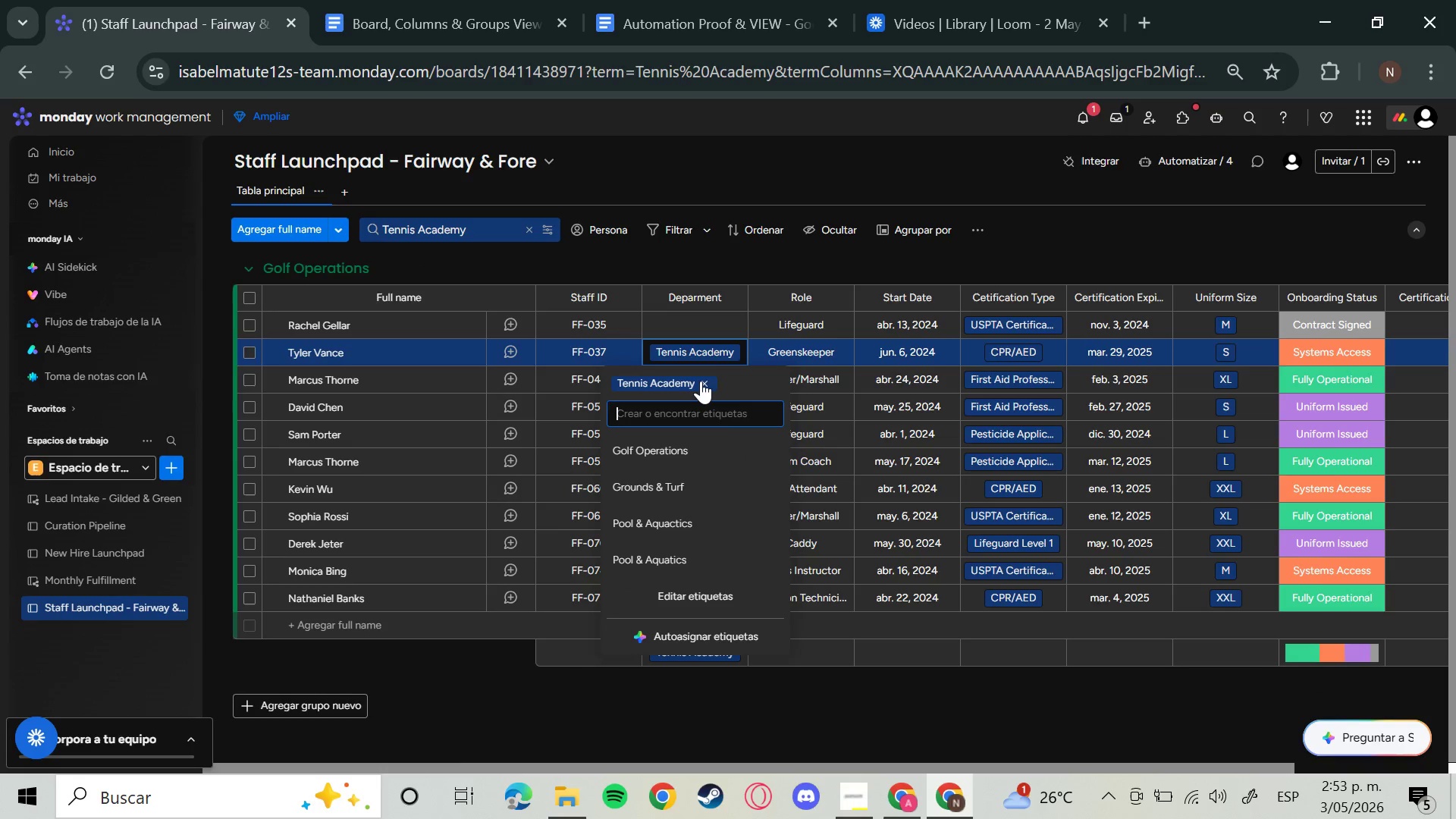 
left_click([703, 380])
 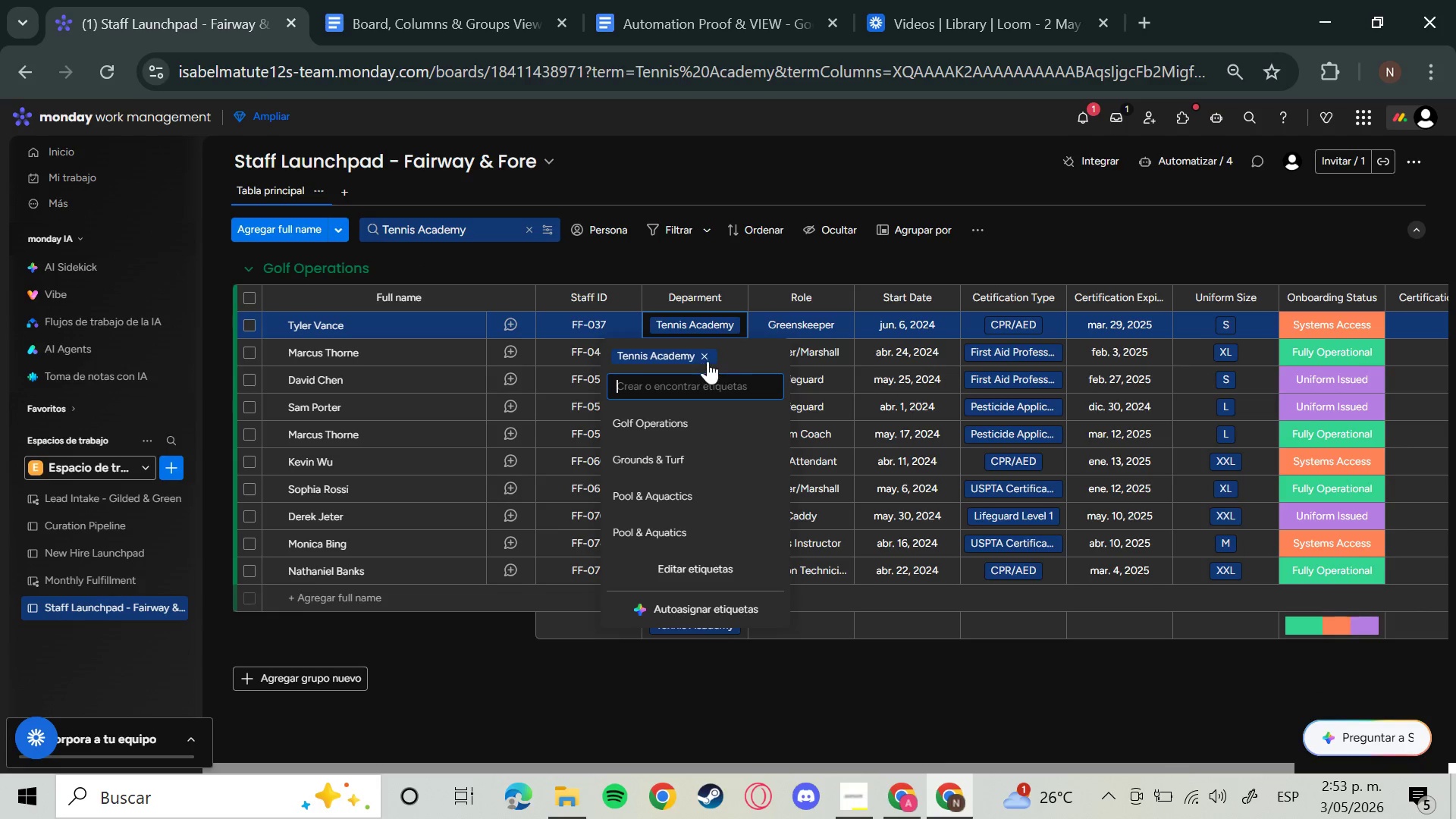 
left_click([708, 354])
 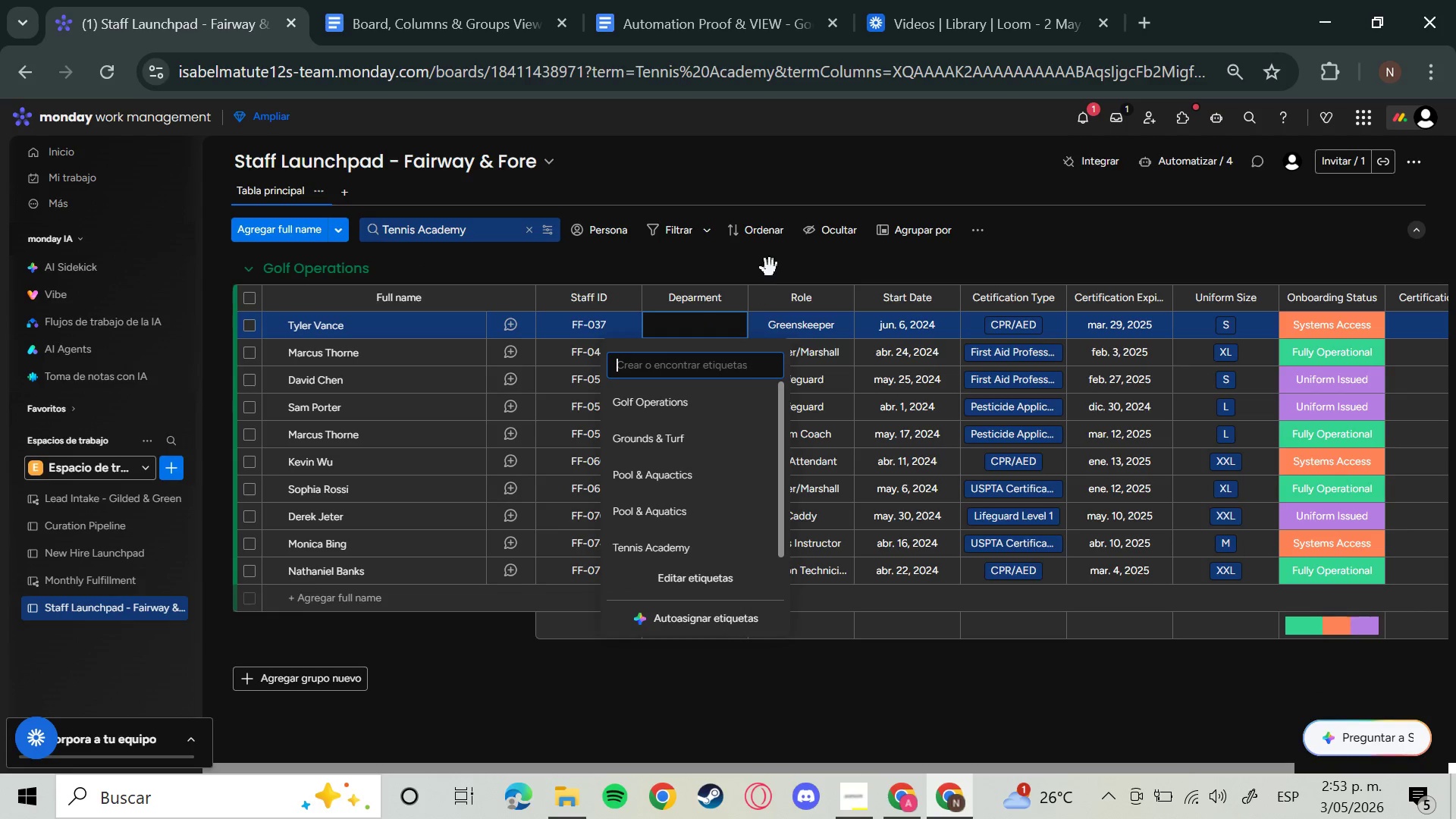 
left_click([770, 267])
 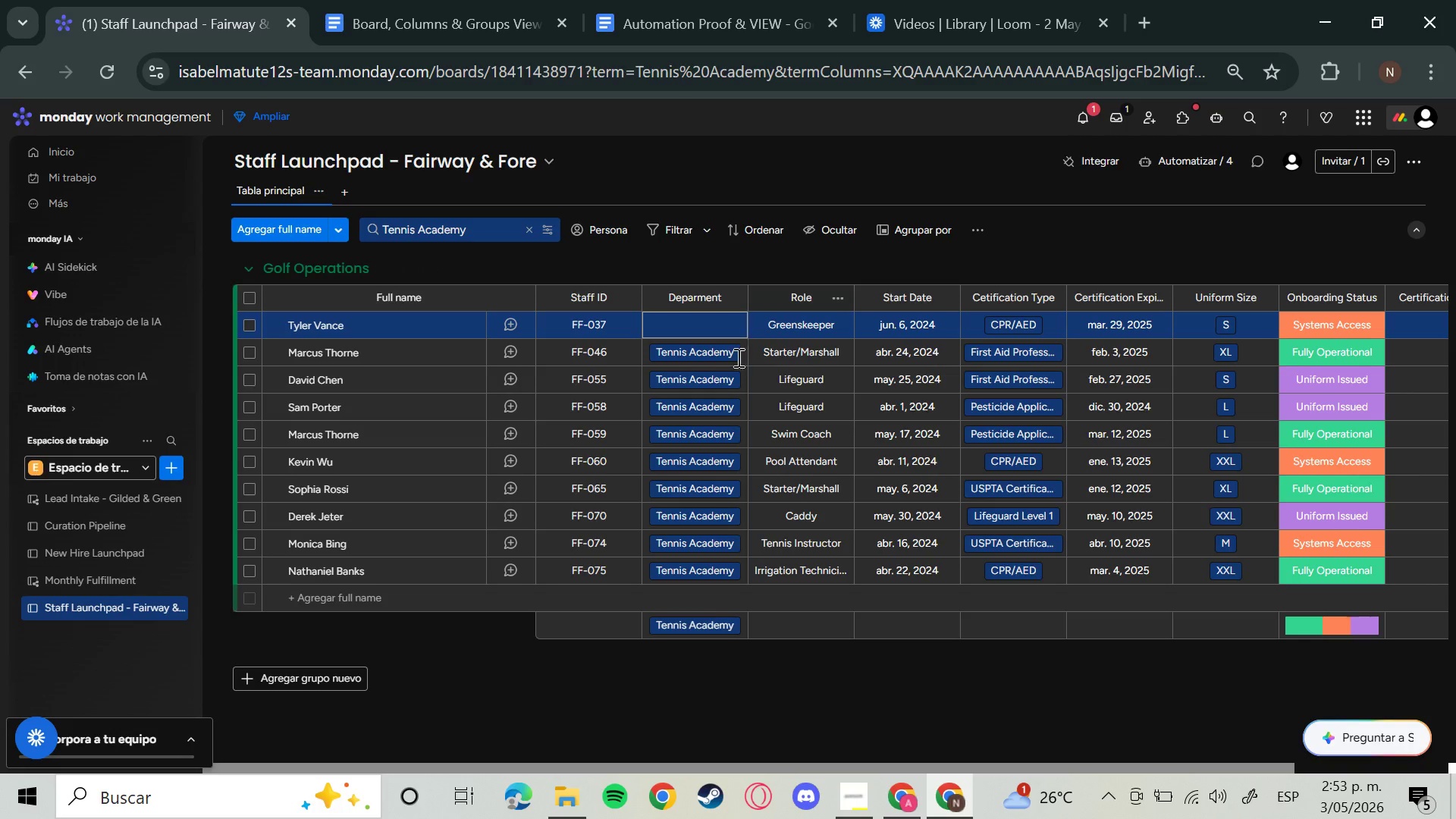 
left_click([718, 356])
 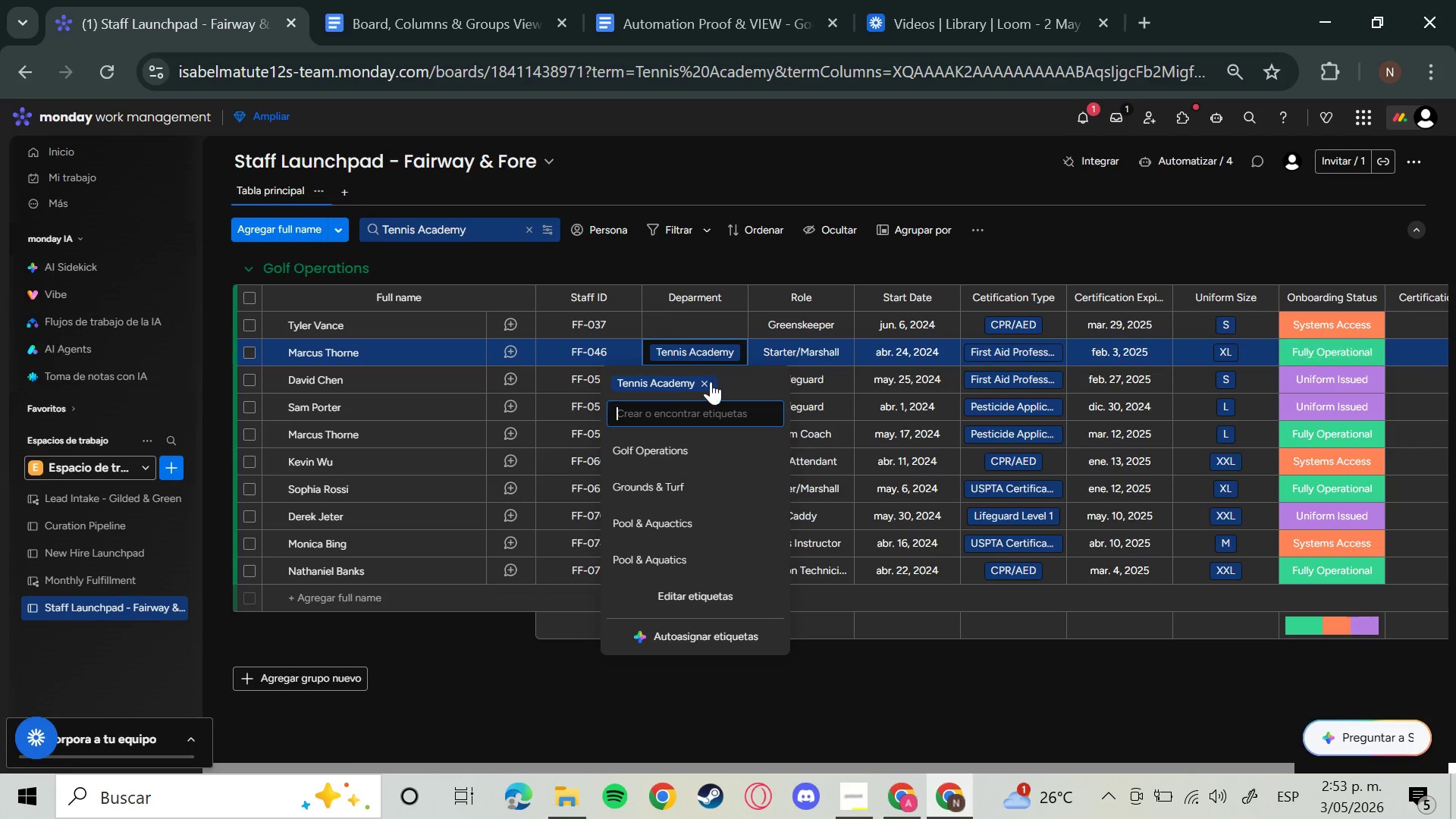 
left_click([706, 383])
 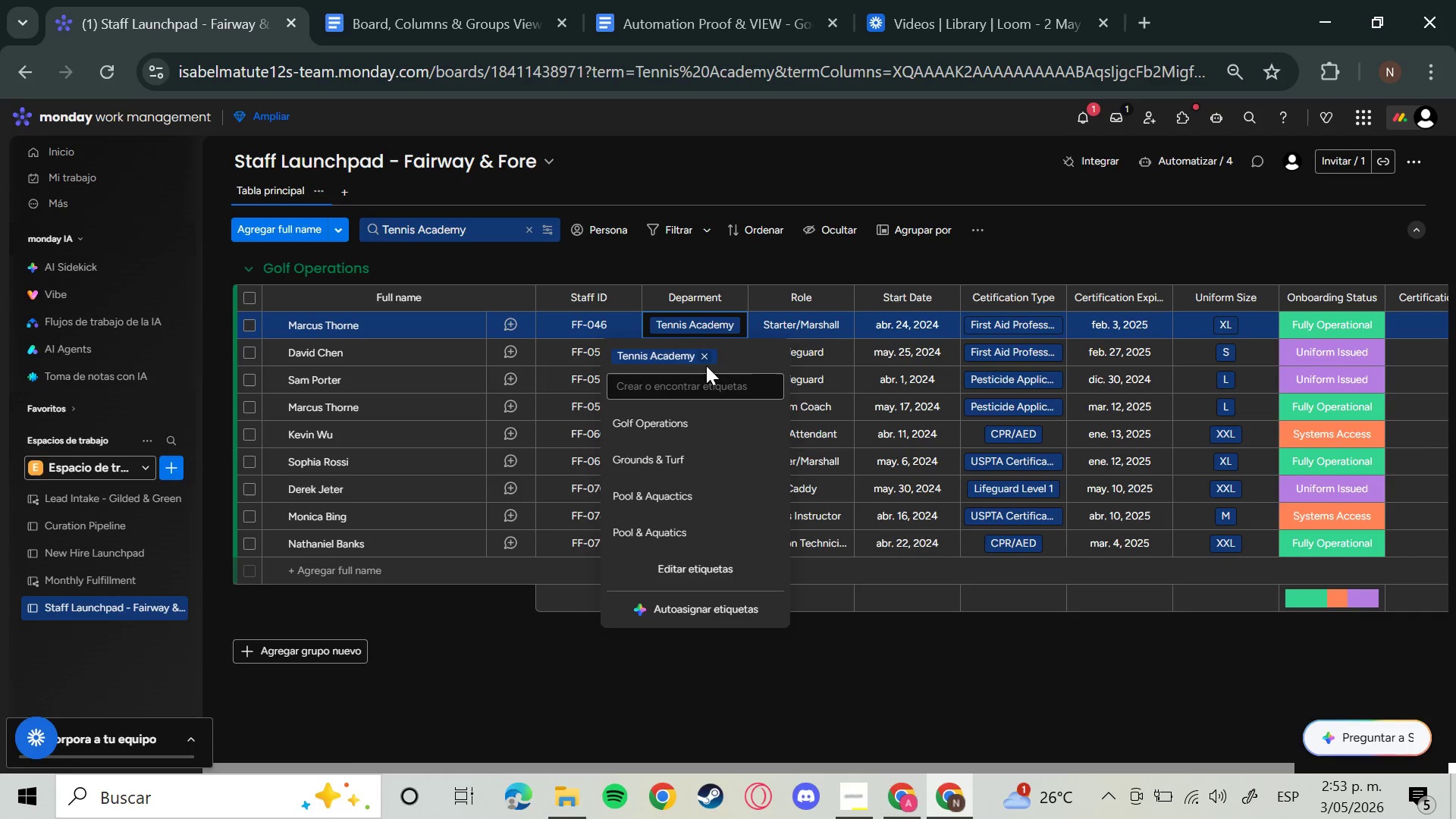 
left_click([706, 353])
 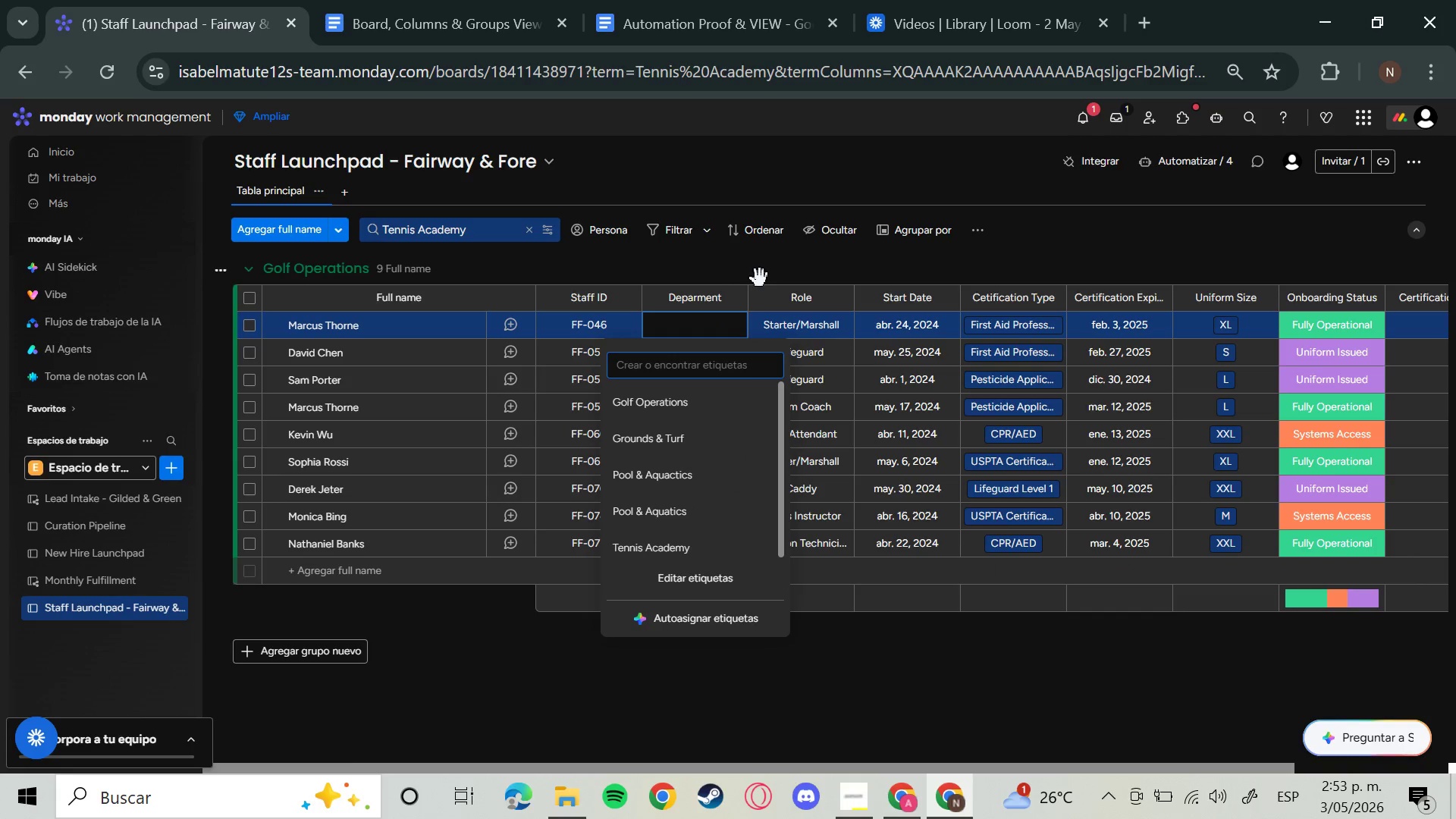 
left_click([767, 265])
 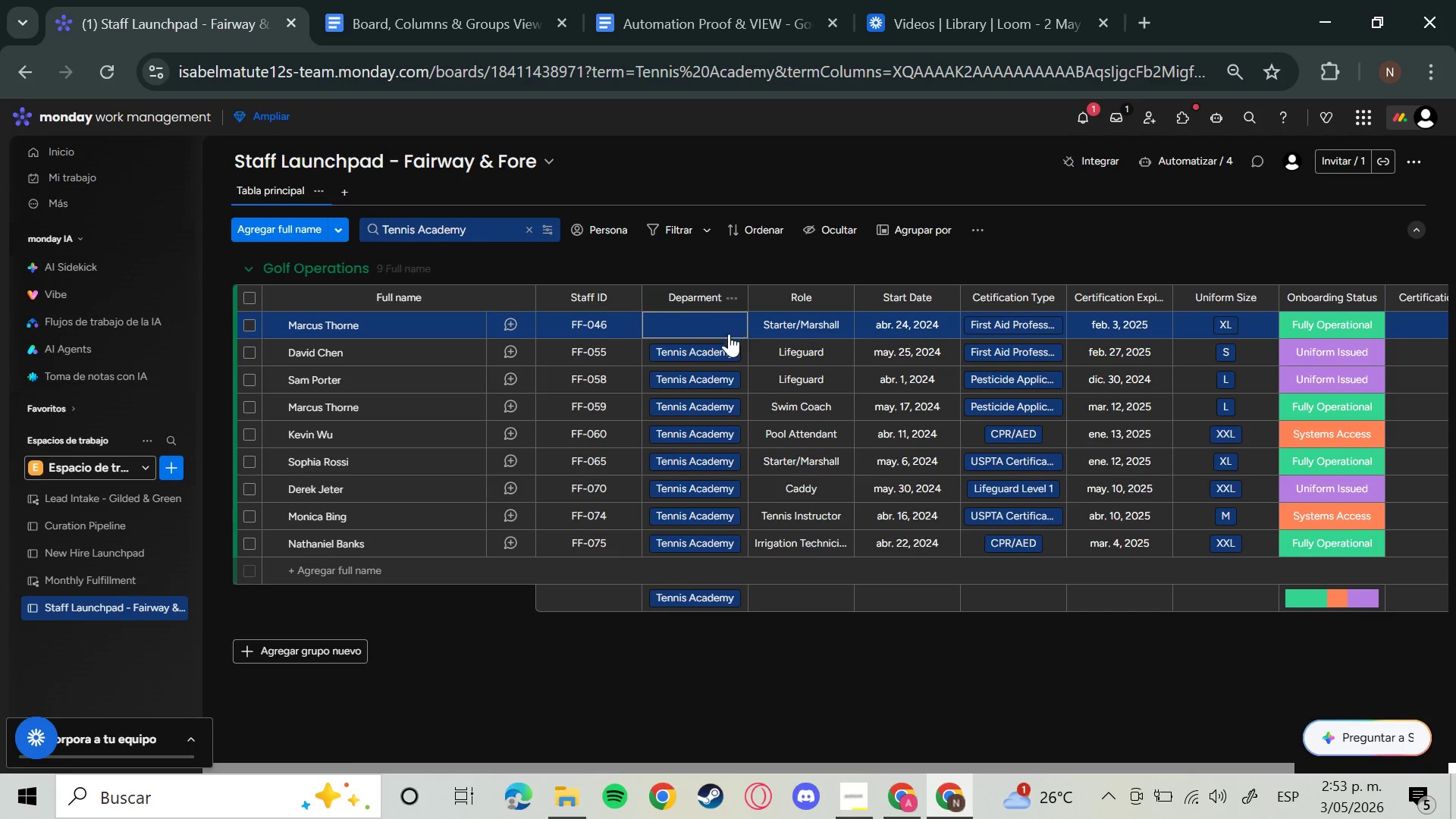 
left_click([719, 352])
 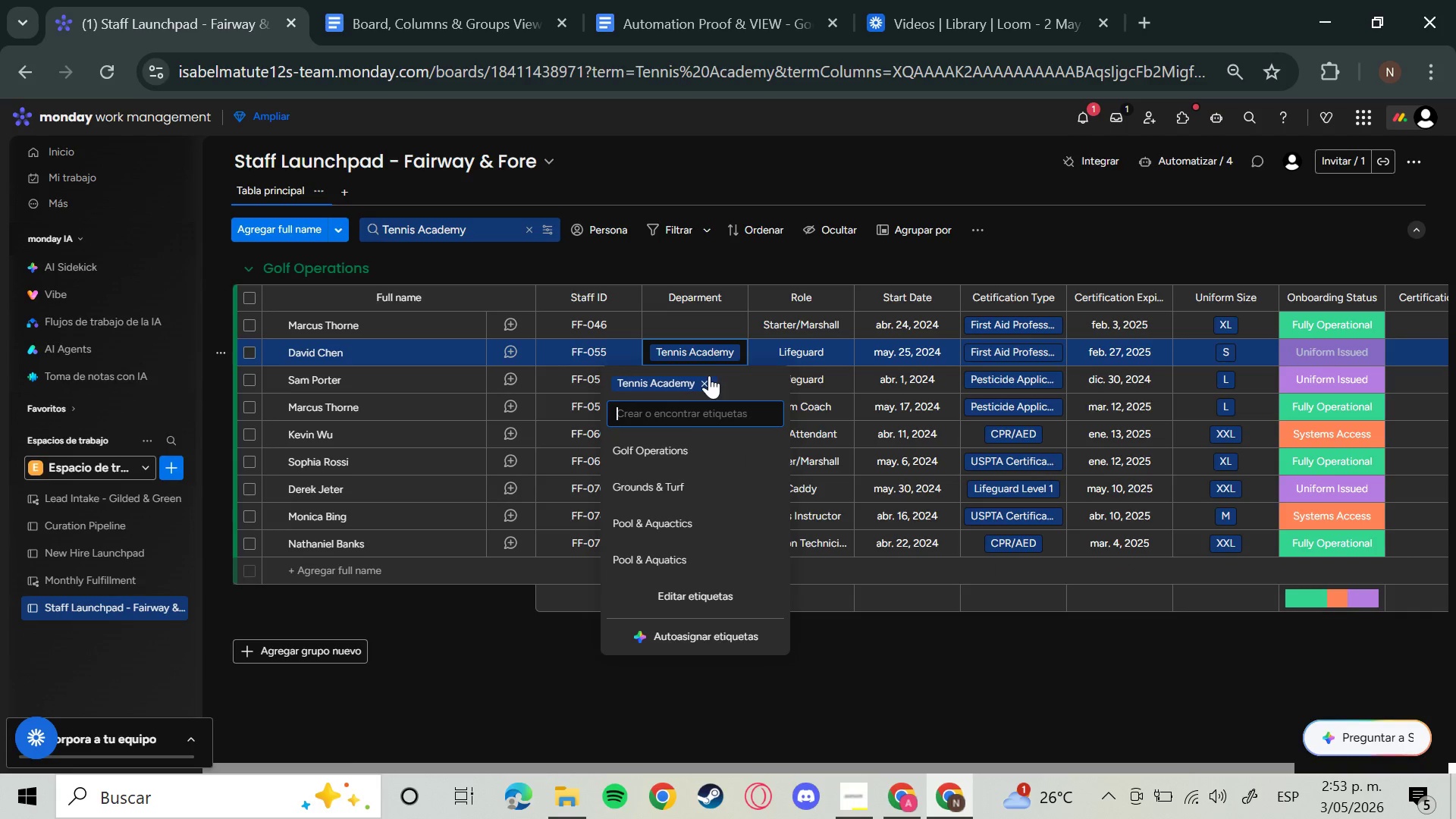 
left_click([708, 380])
 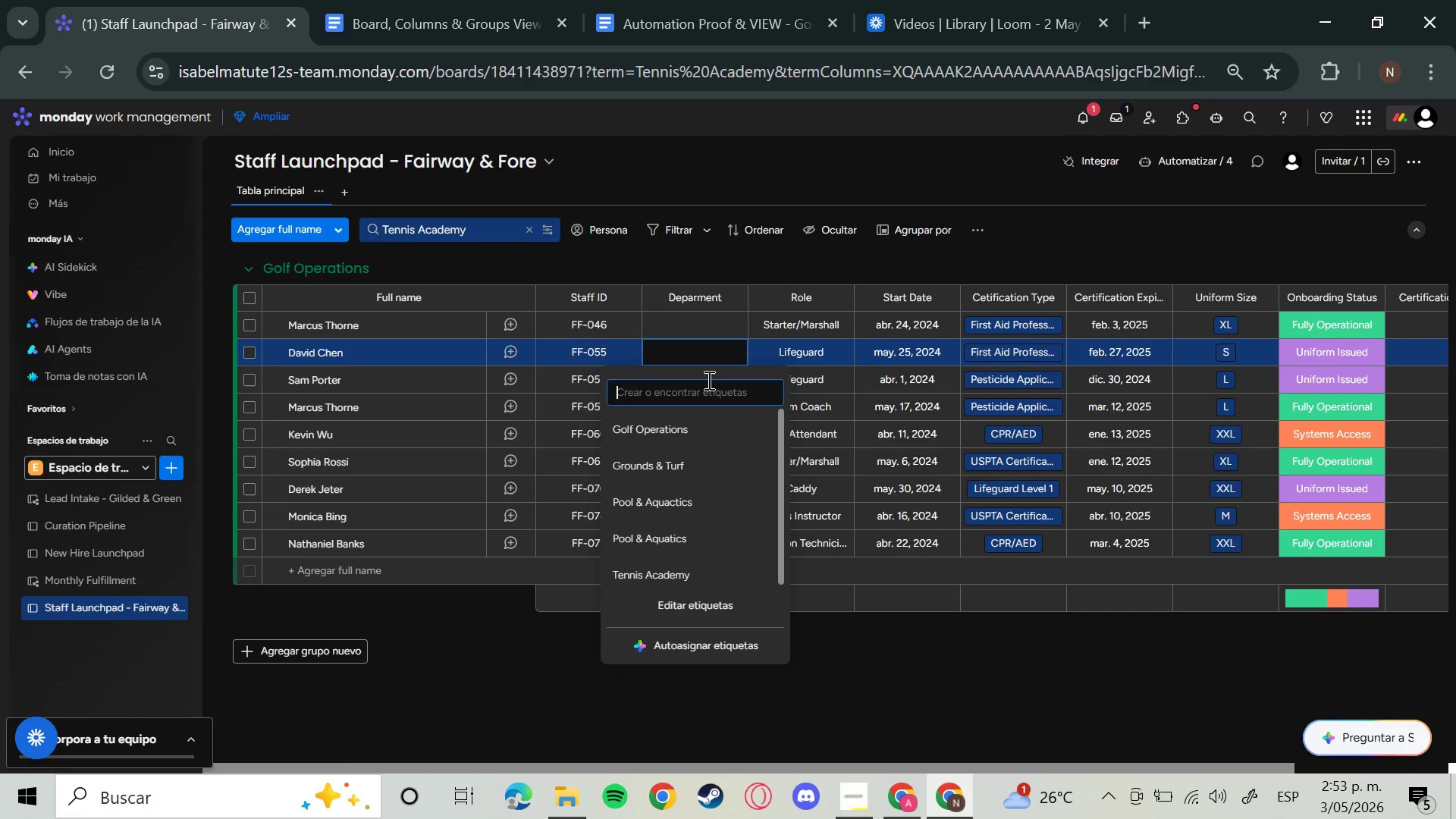 
left_click([708, 380])
 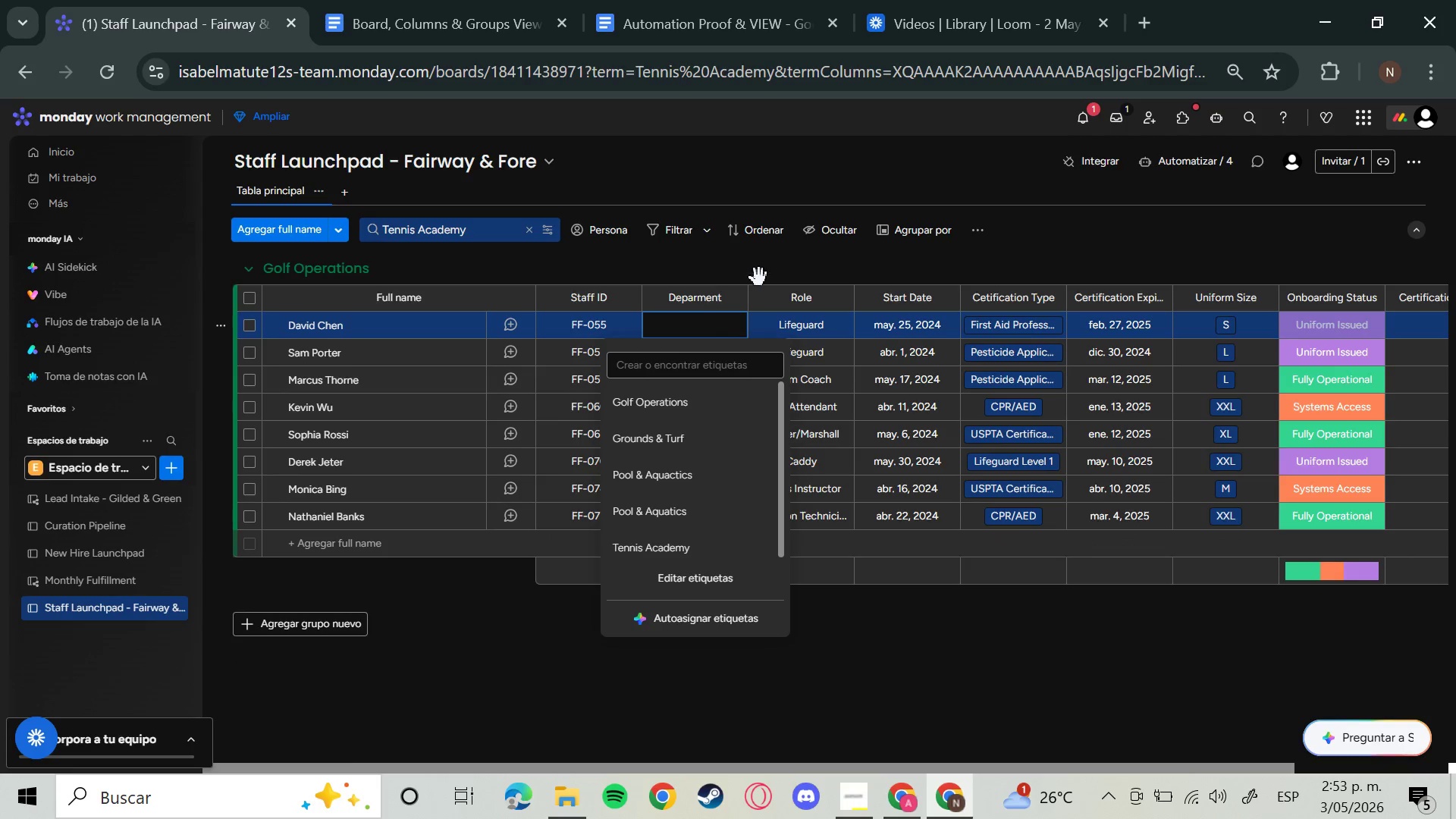 
left_click([762, 276])
 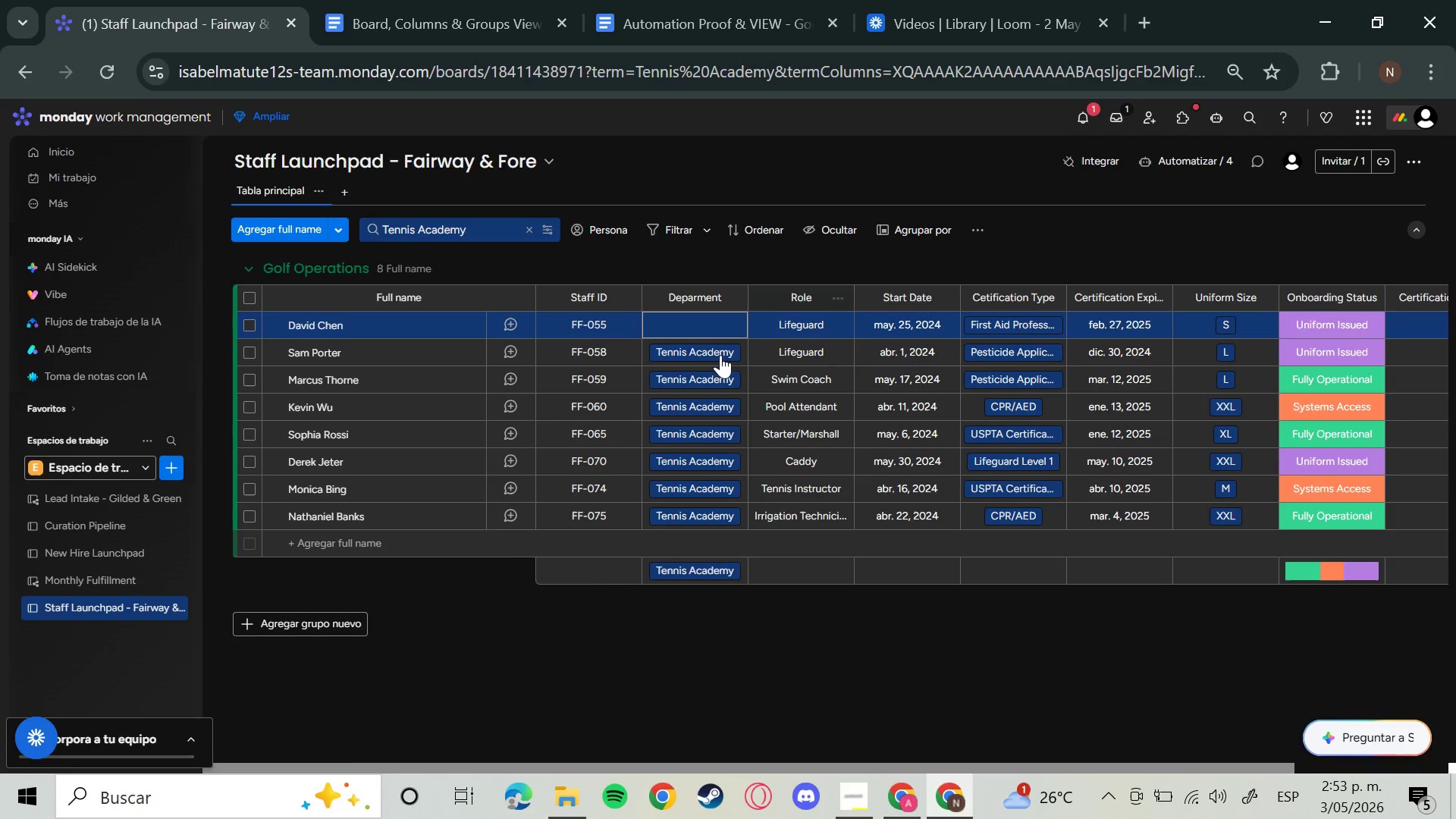 
left_click([718, 359])
 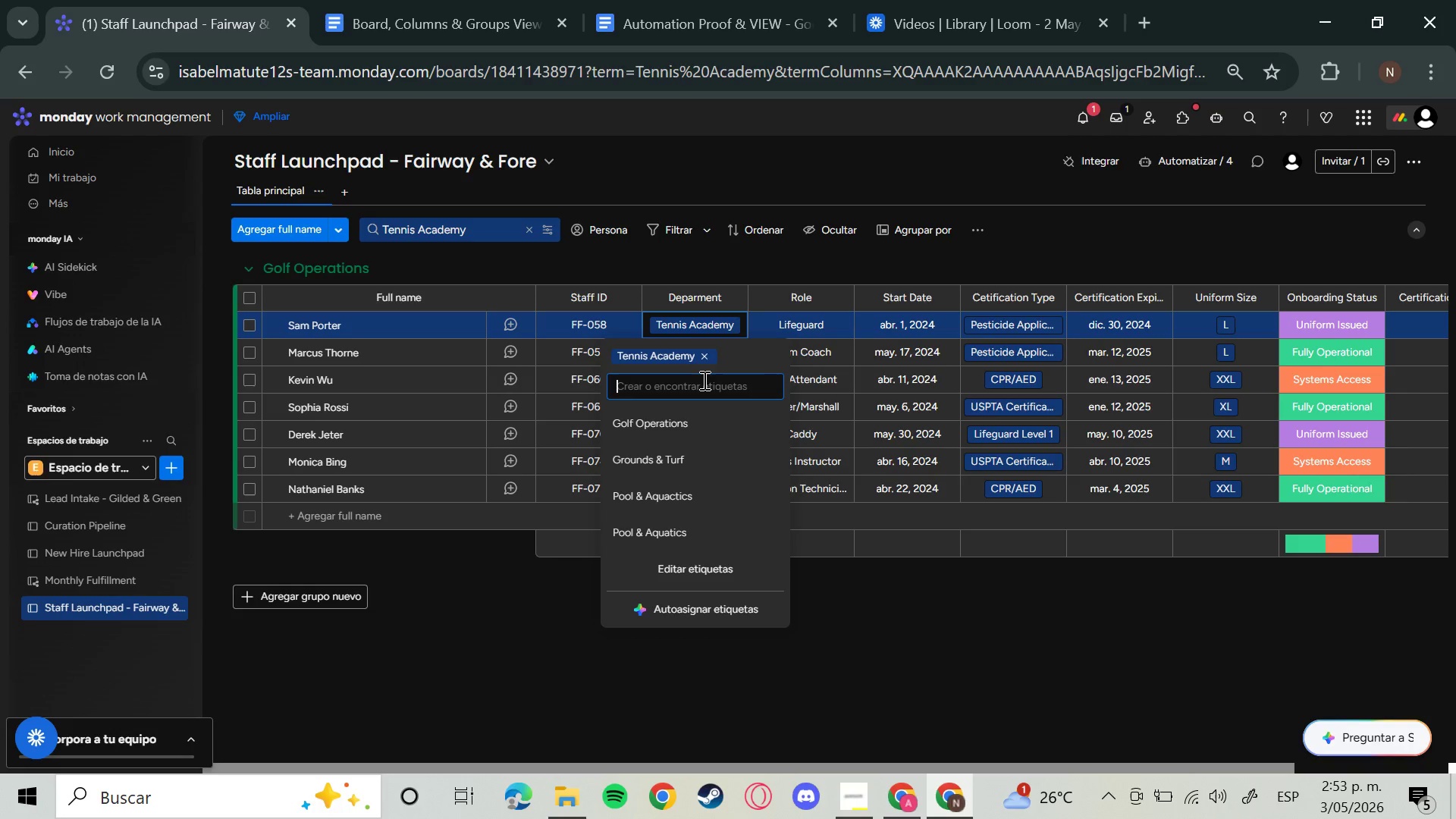 
left_click([704, 353])
 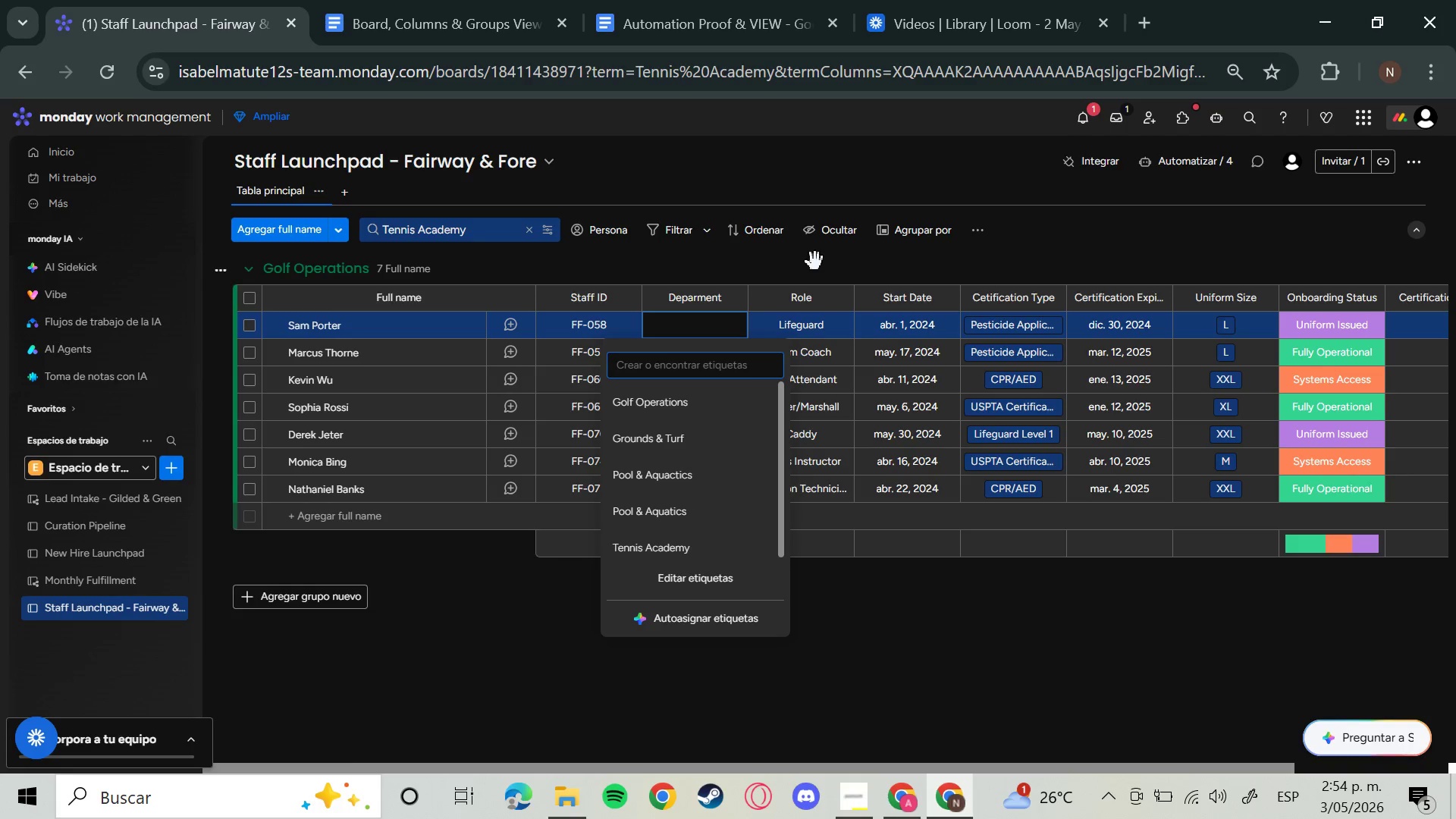 
left_click([807, 266])
 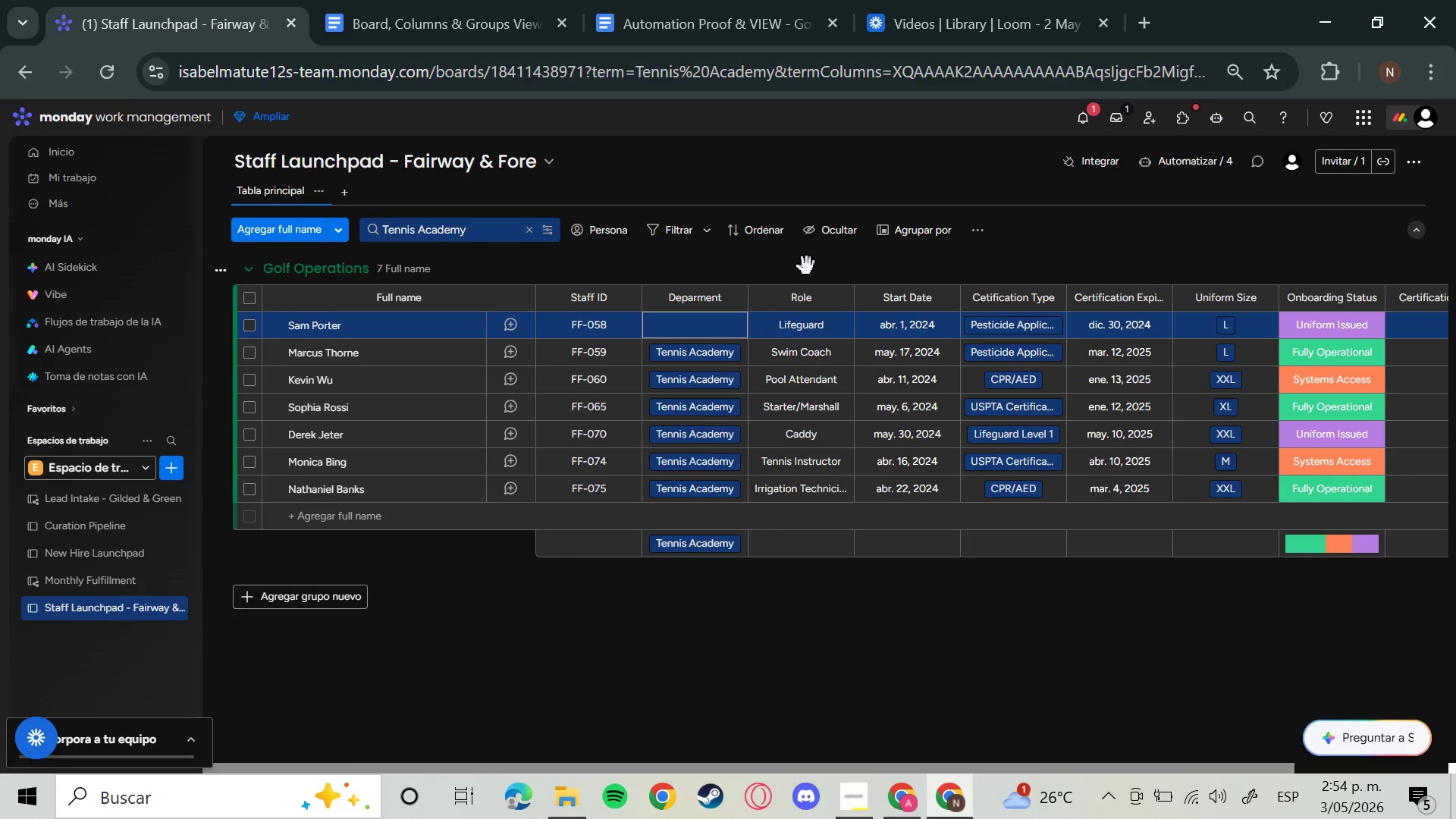 
mouse_move([708, 364])
 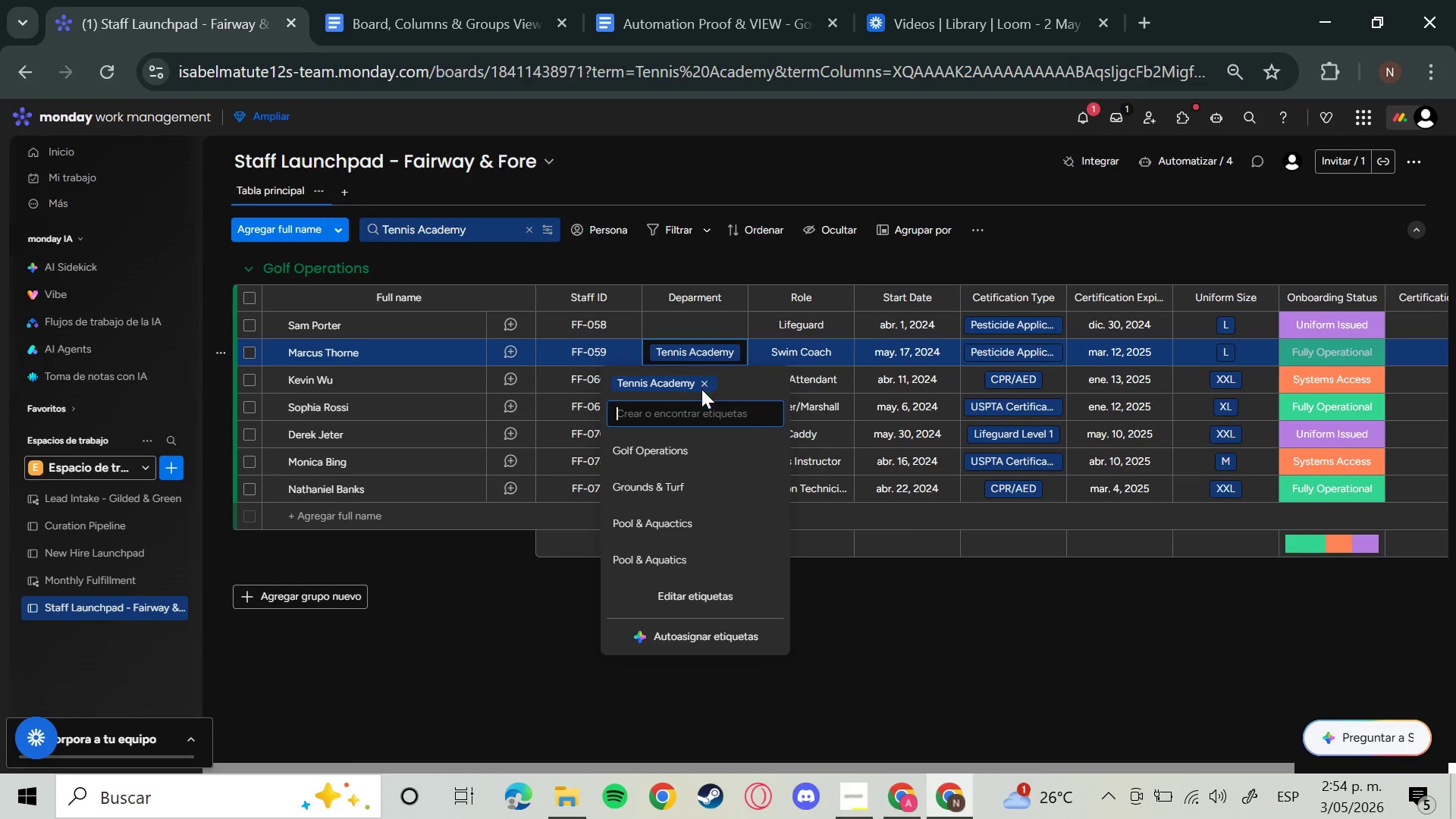 
left_click([701, 389])
 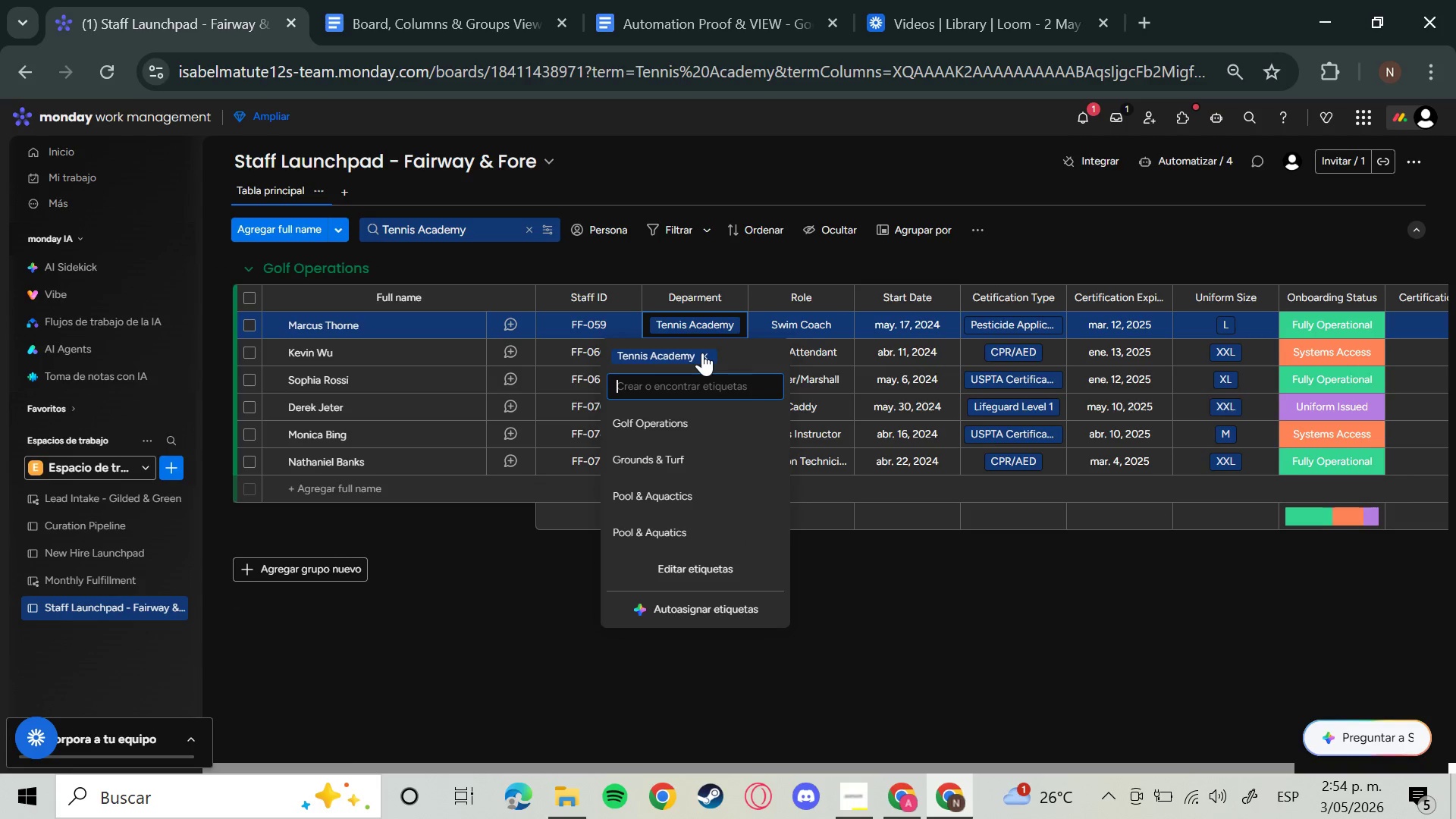 
left_click([702, 353])
 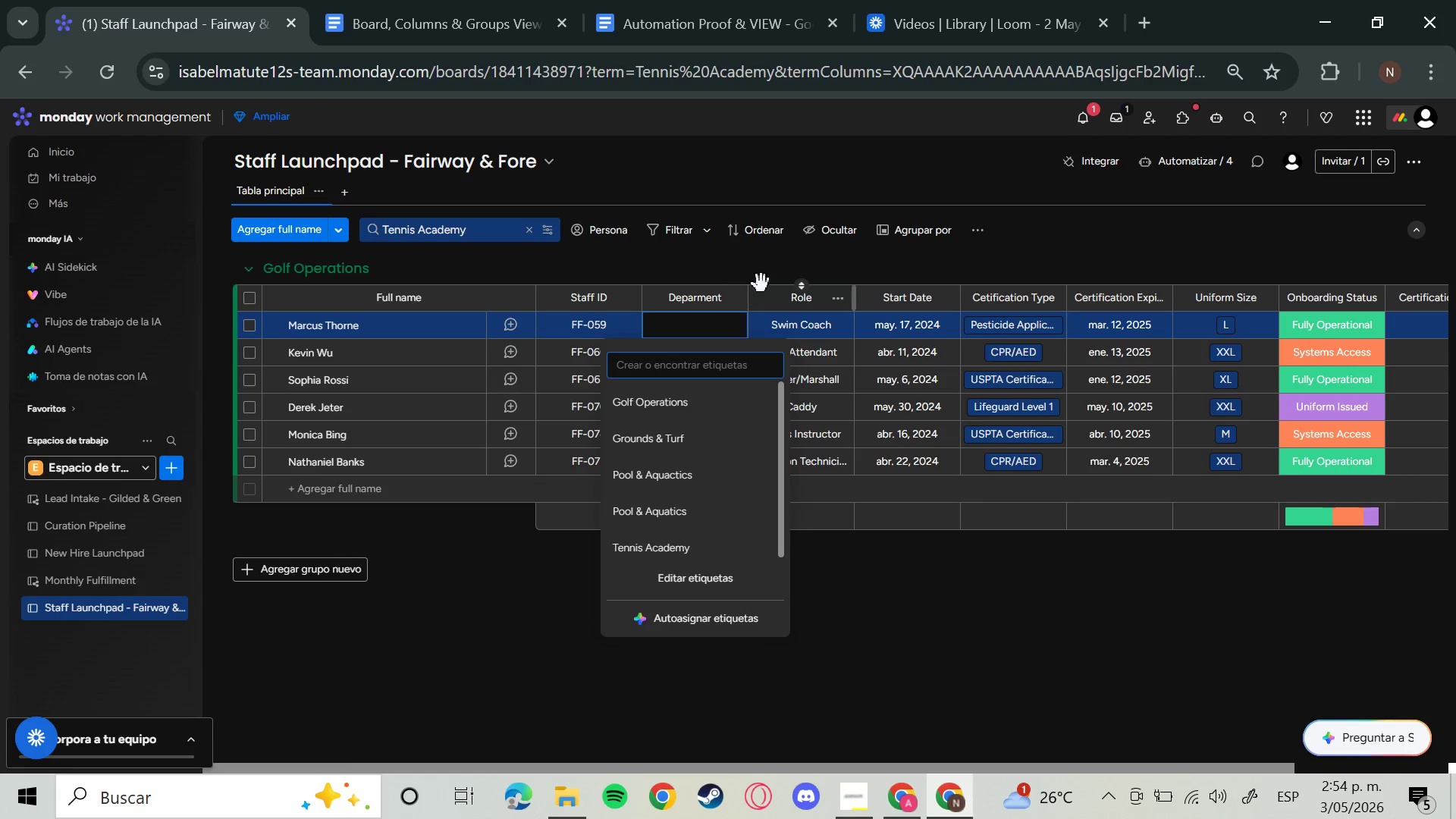 
left_click([777, 263])
 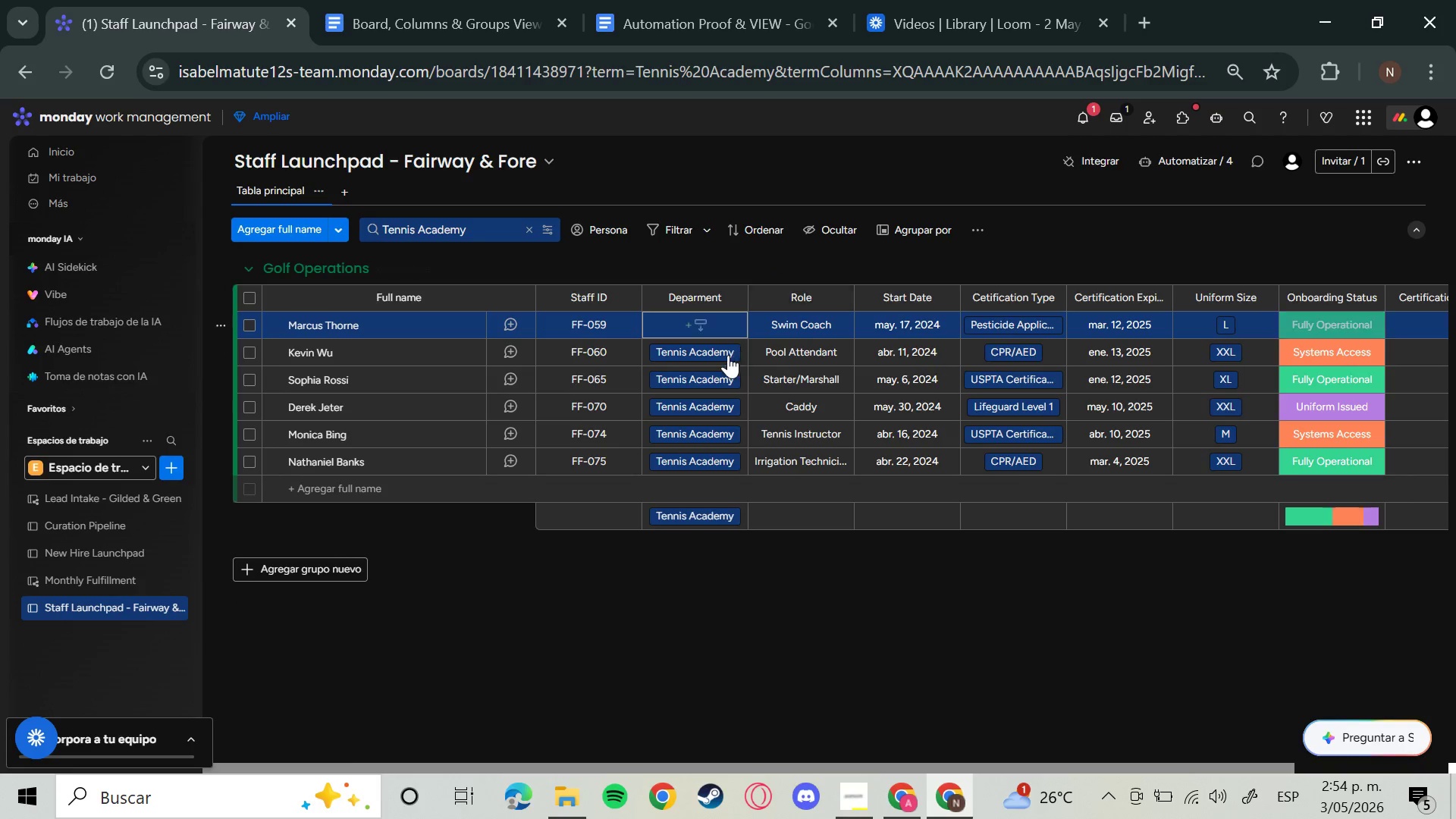 
left_click([728, 356])
 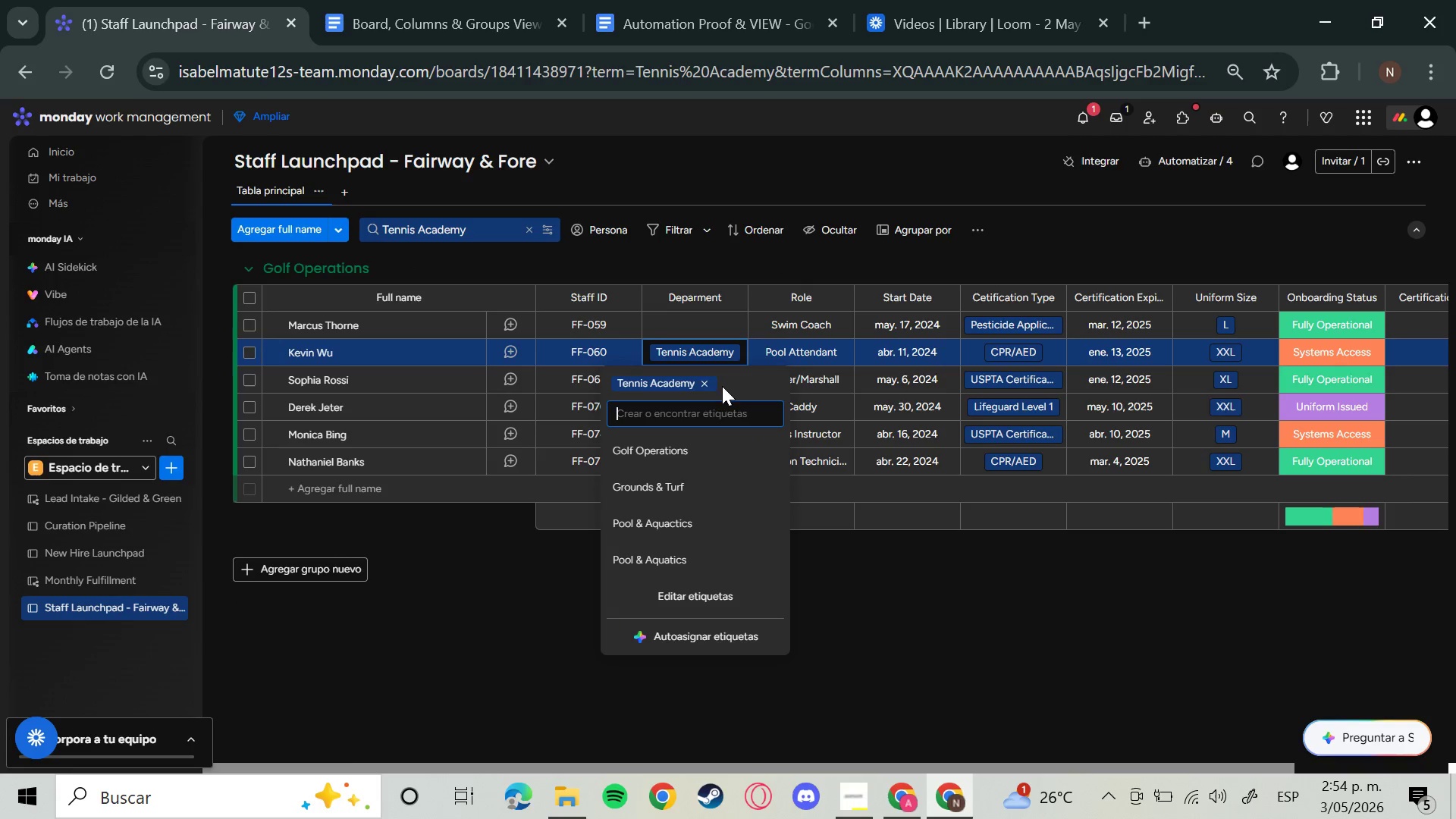 
left_click([706, 389])
 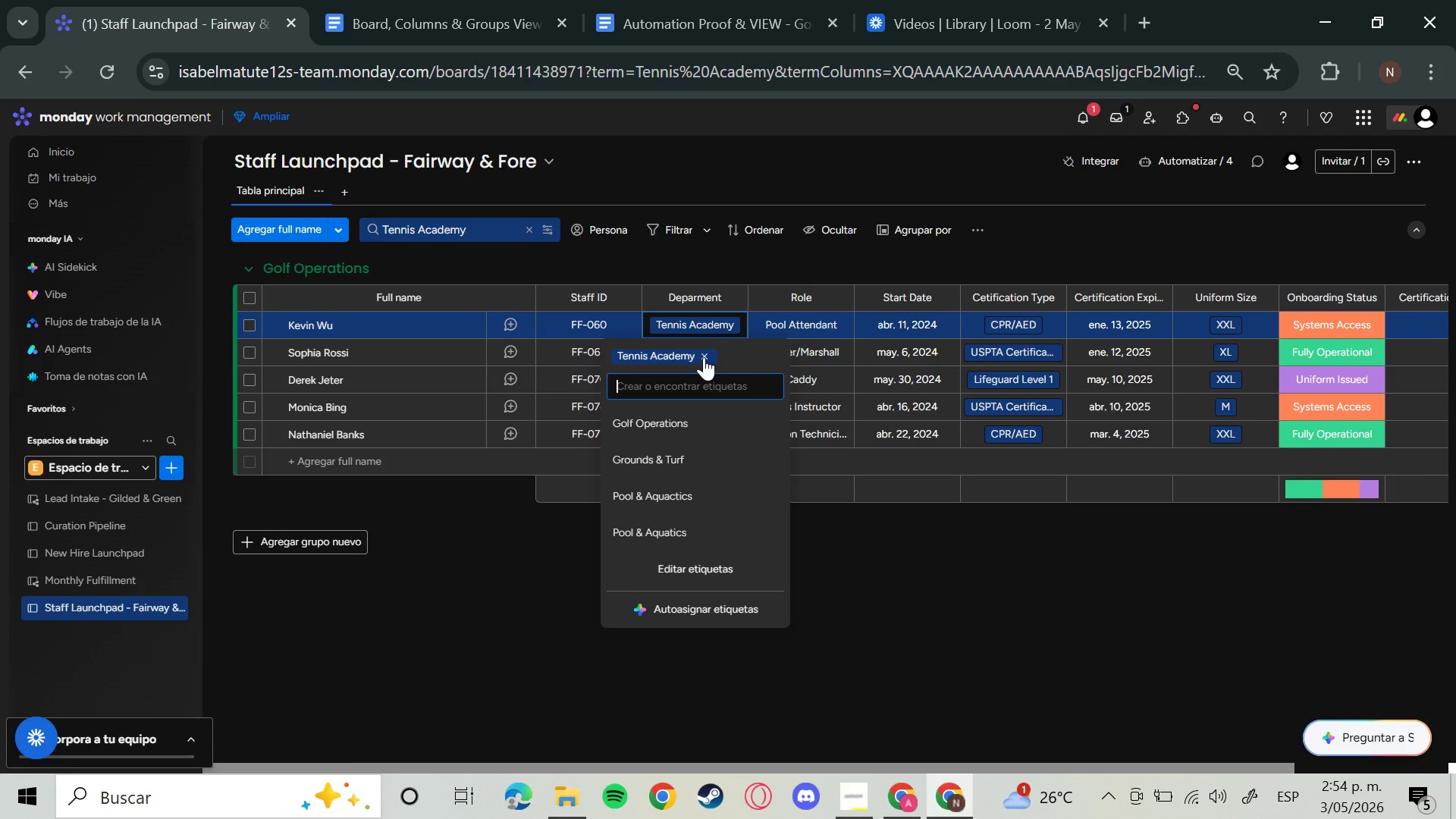 
left_click([704, 354])
 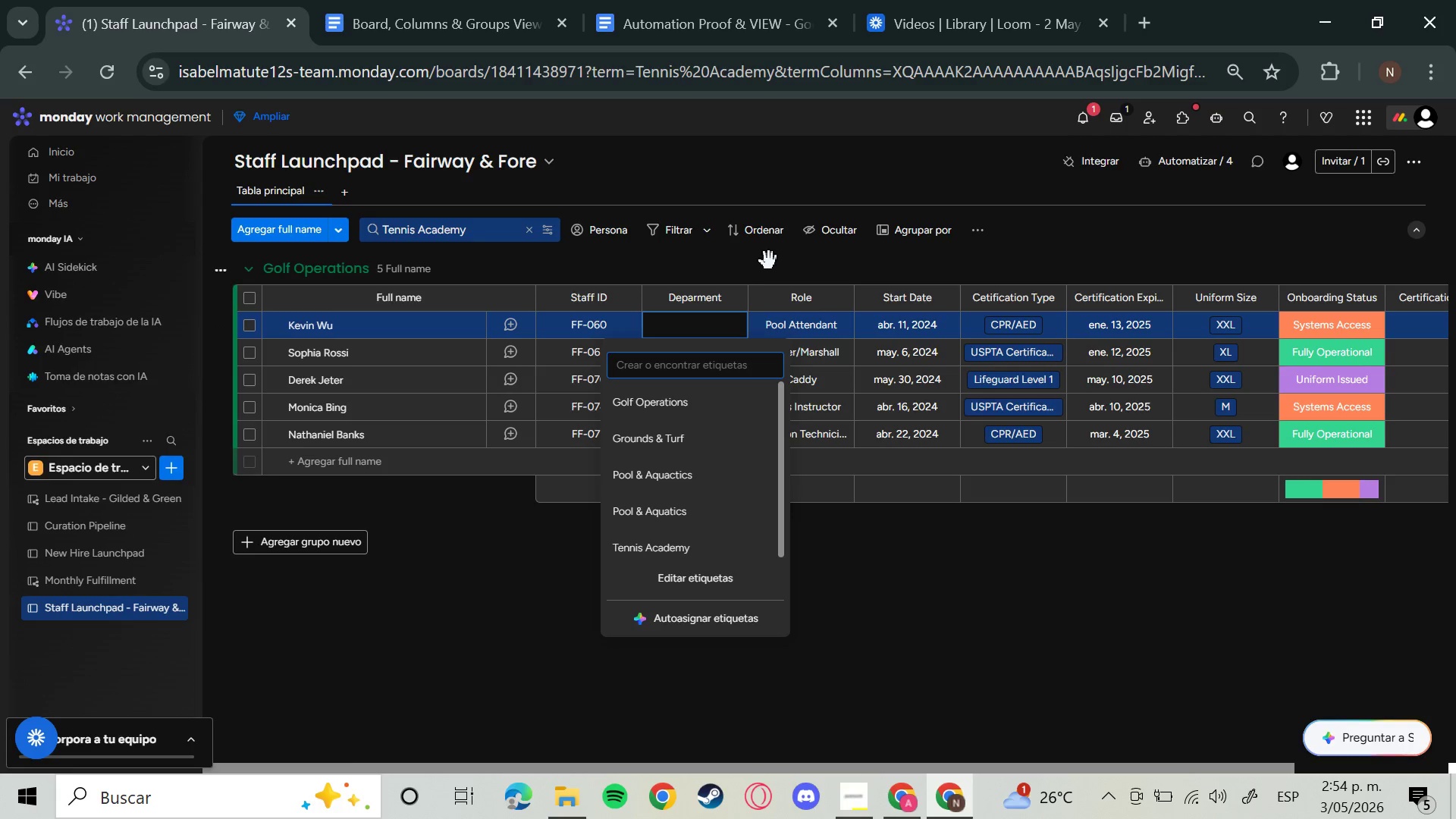 
left_click([769, 261])
 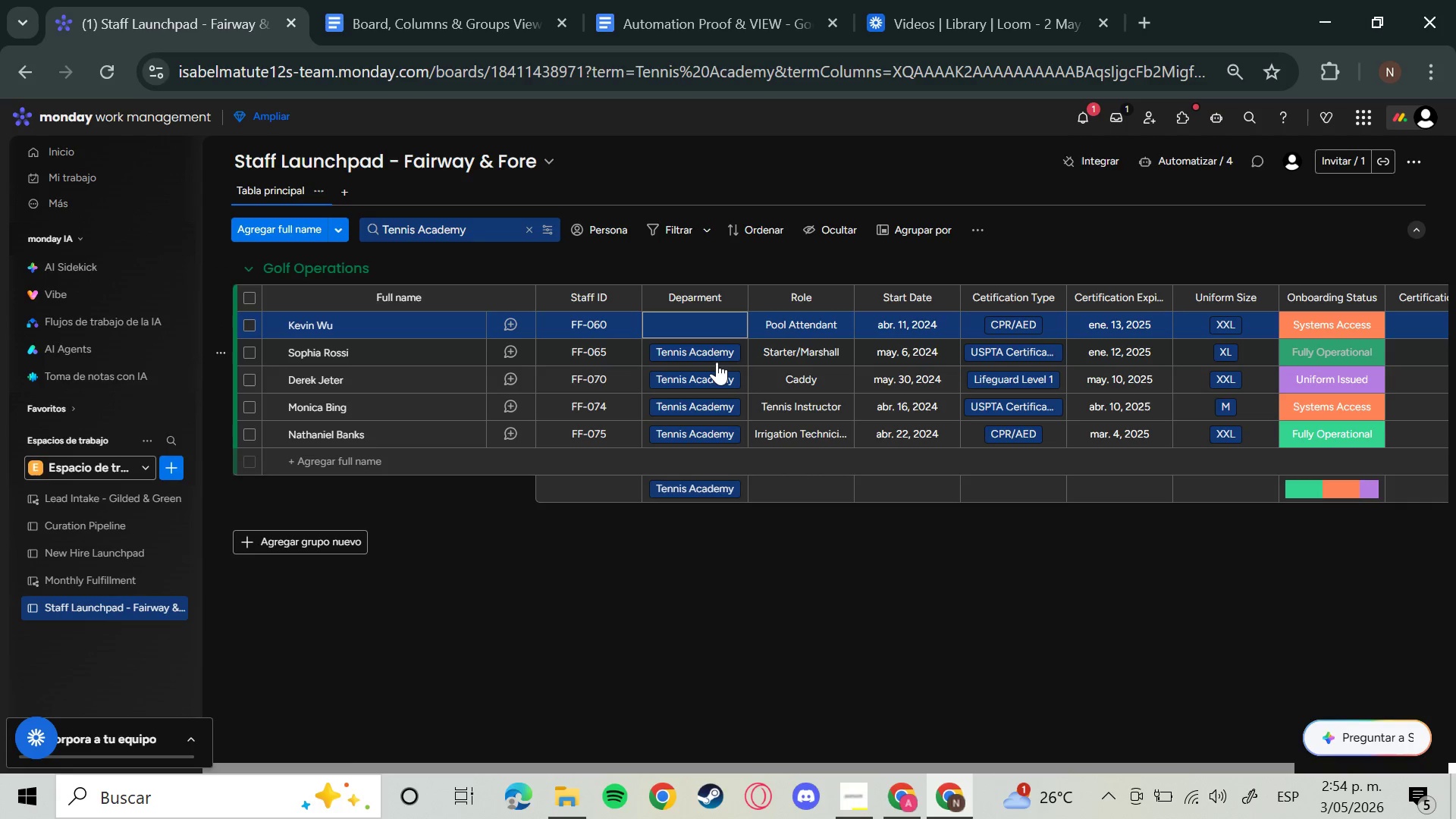 
left_click([716, 350])
 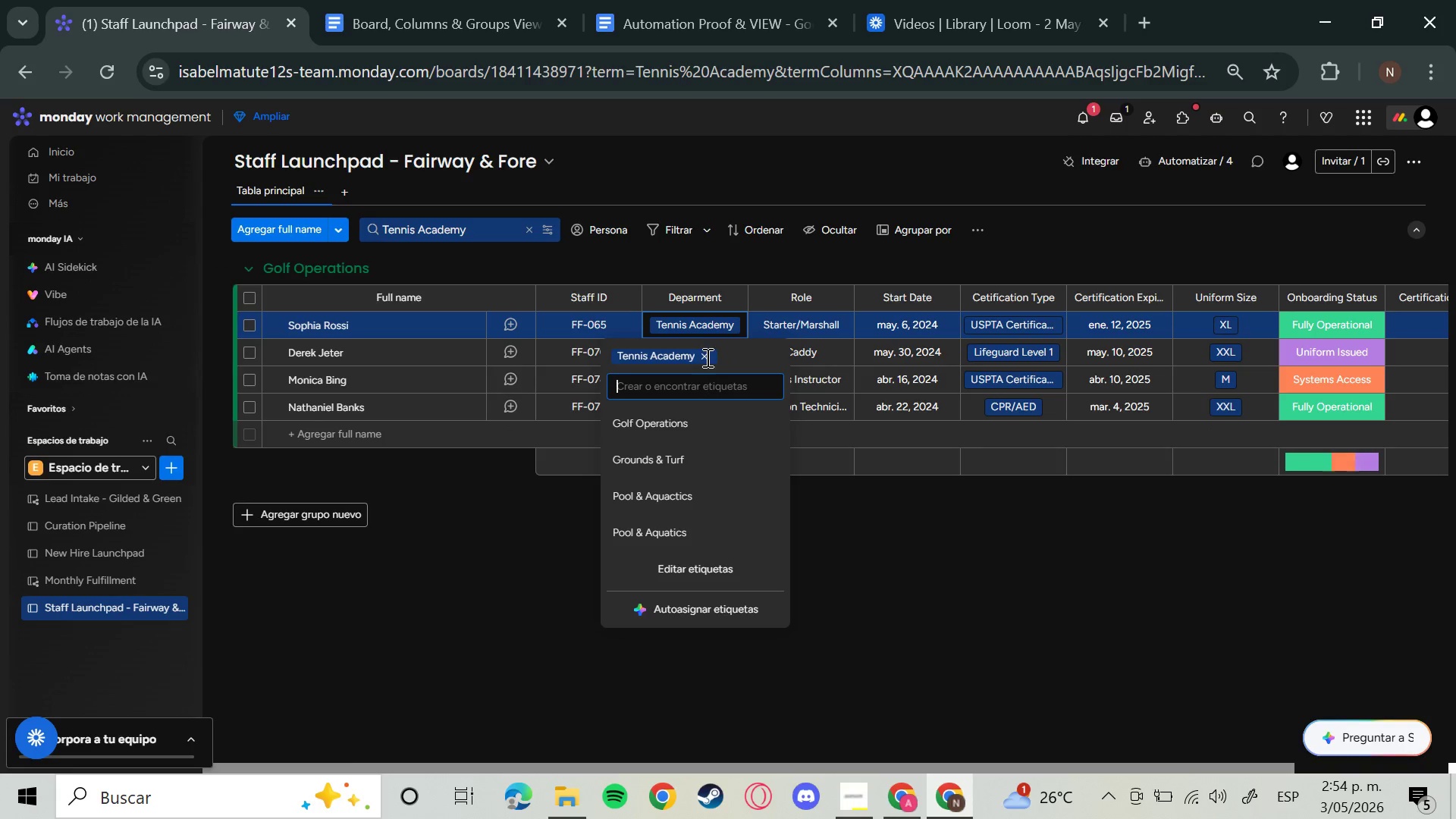 
left_click([706, 356])
 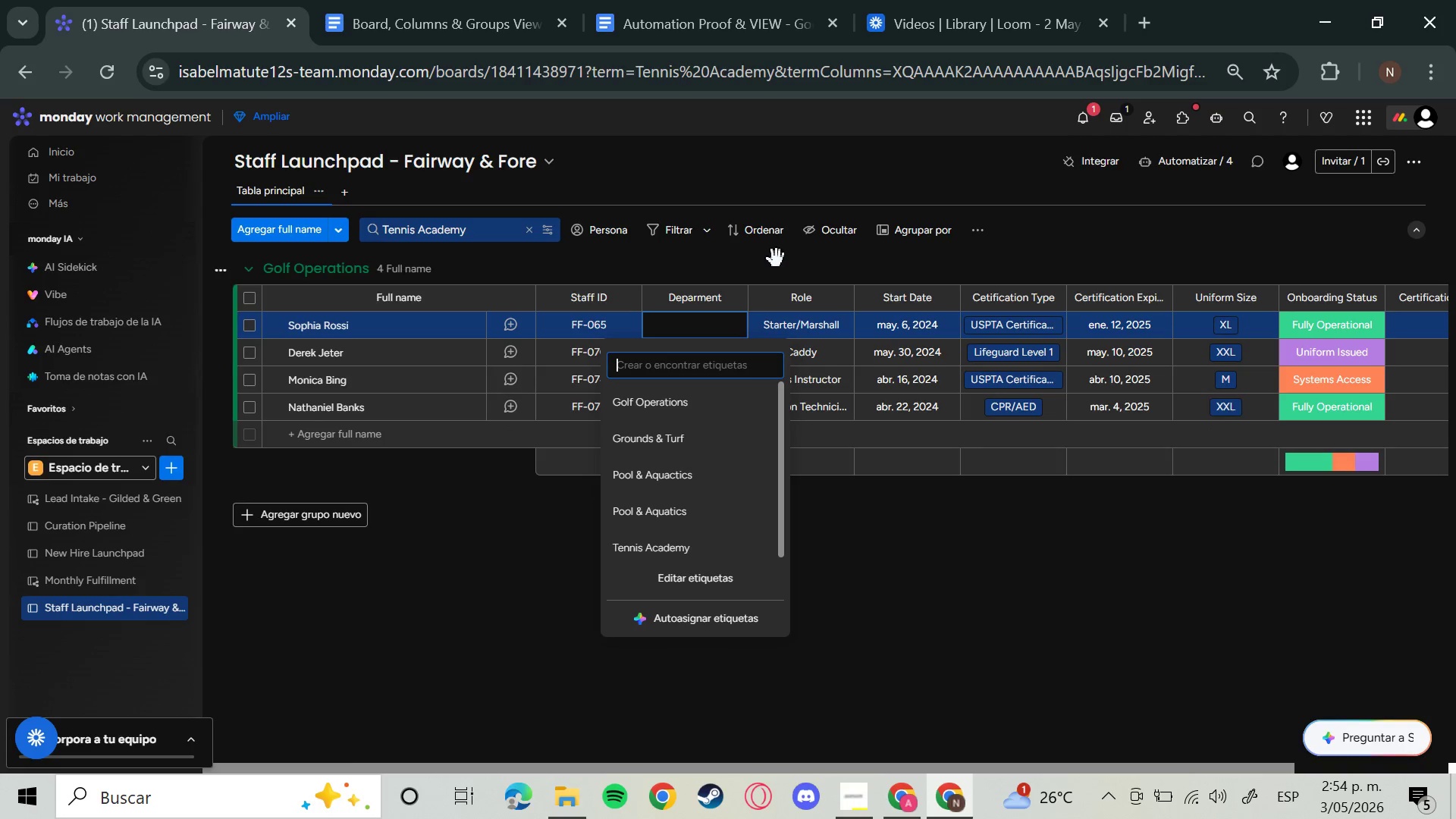 
left_click([770, 261])
 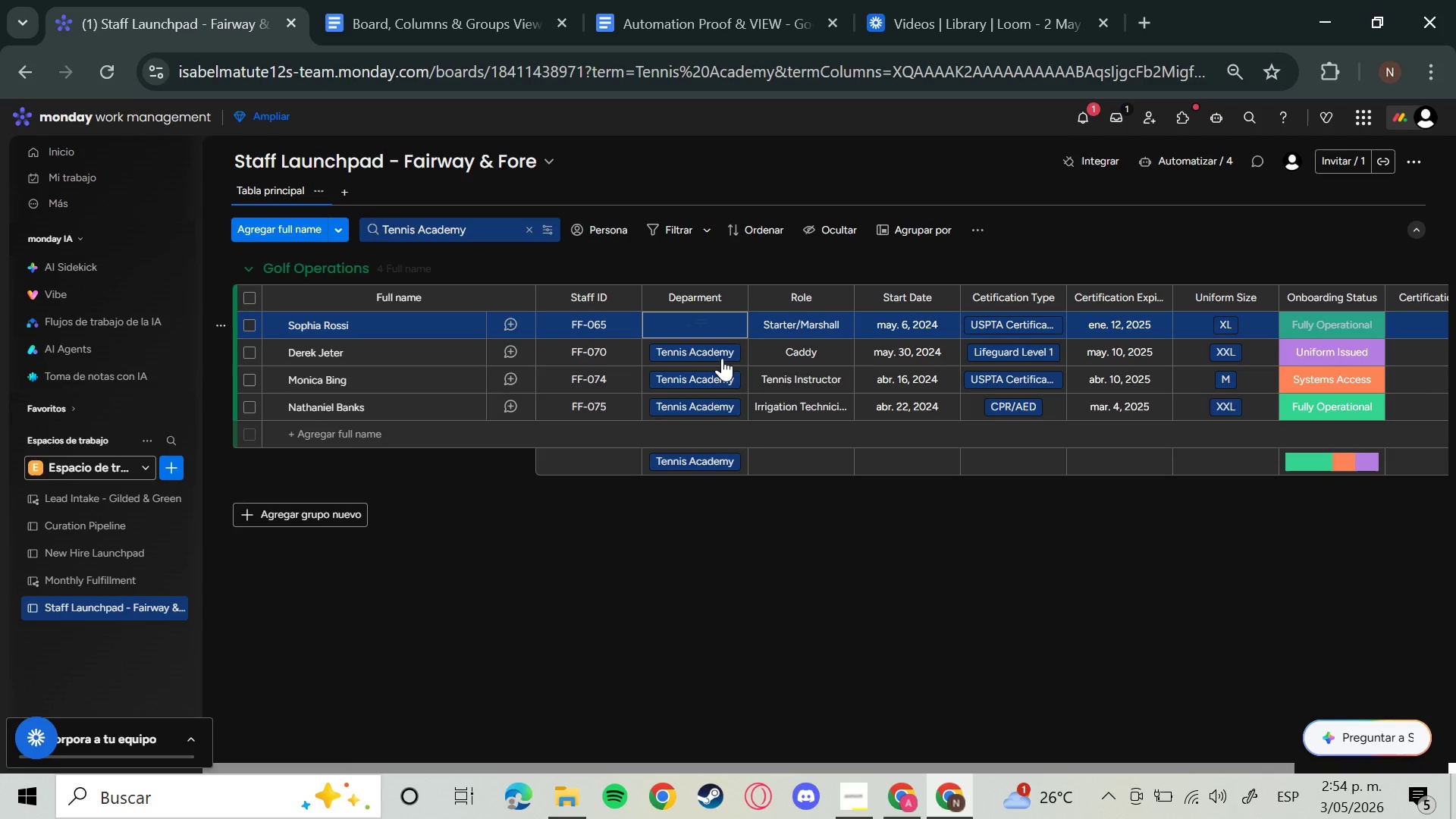 
left_click([720, 346])
 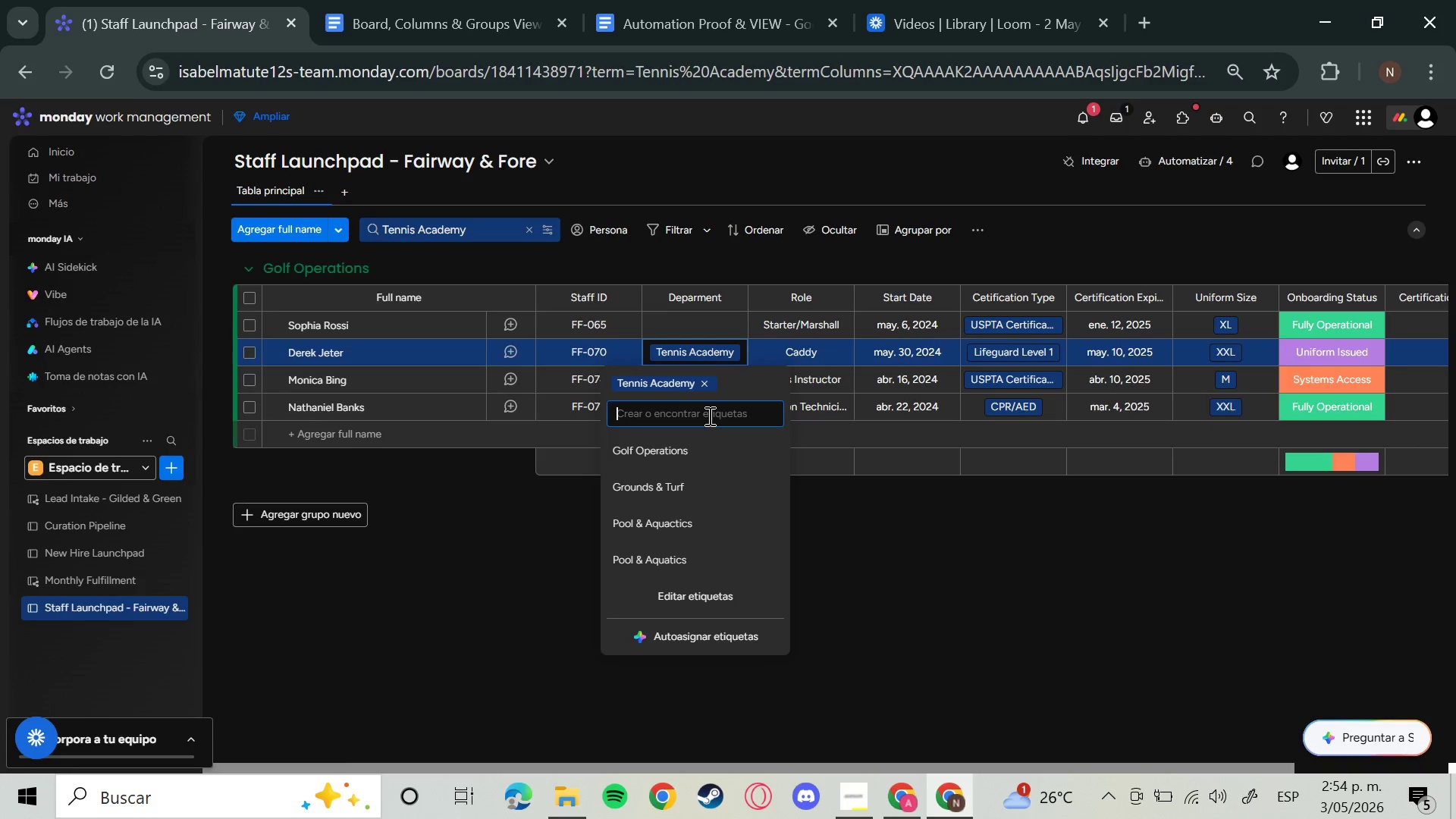 
left_click([704, 388])
 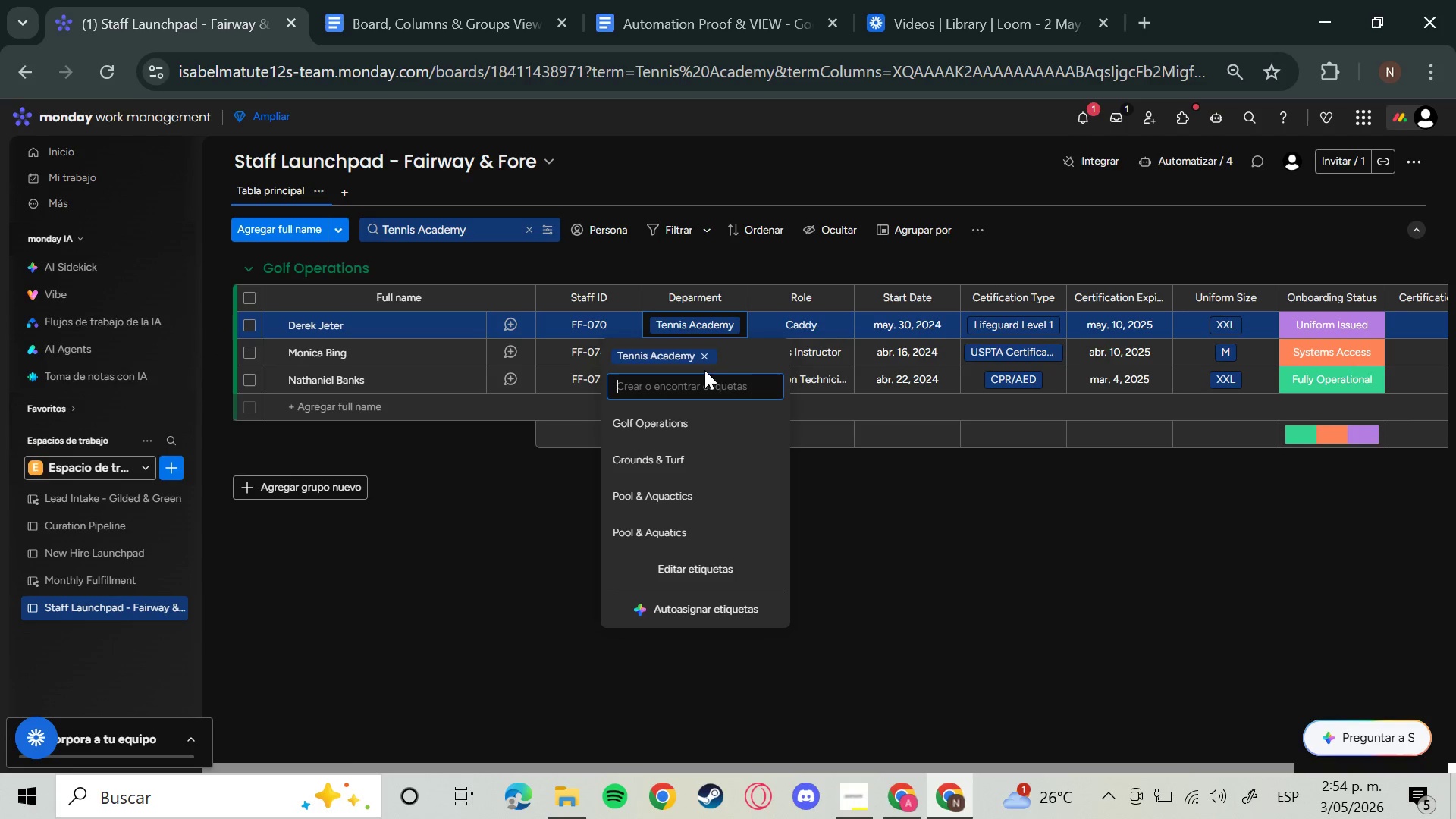 
left_click([704, 357])
 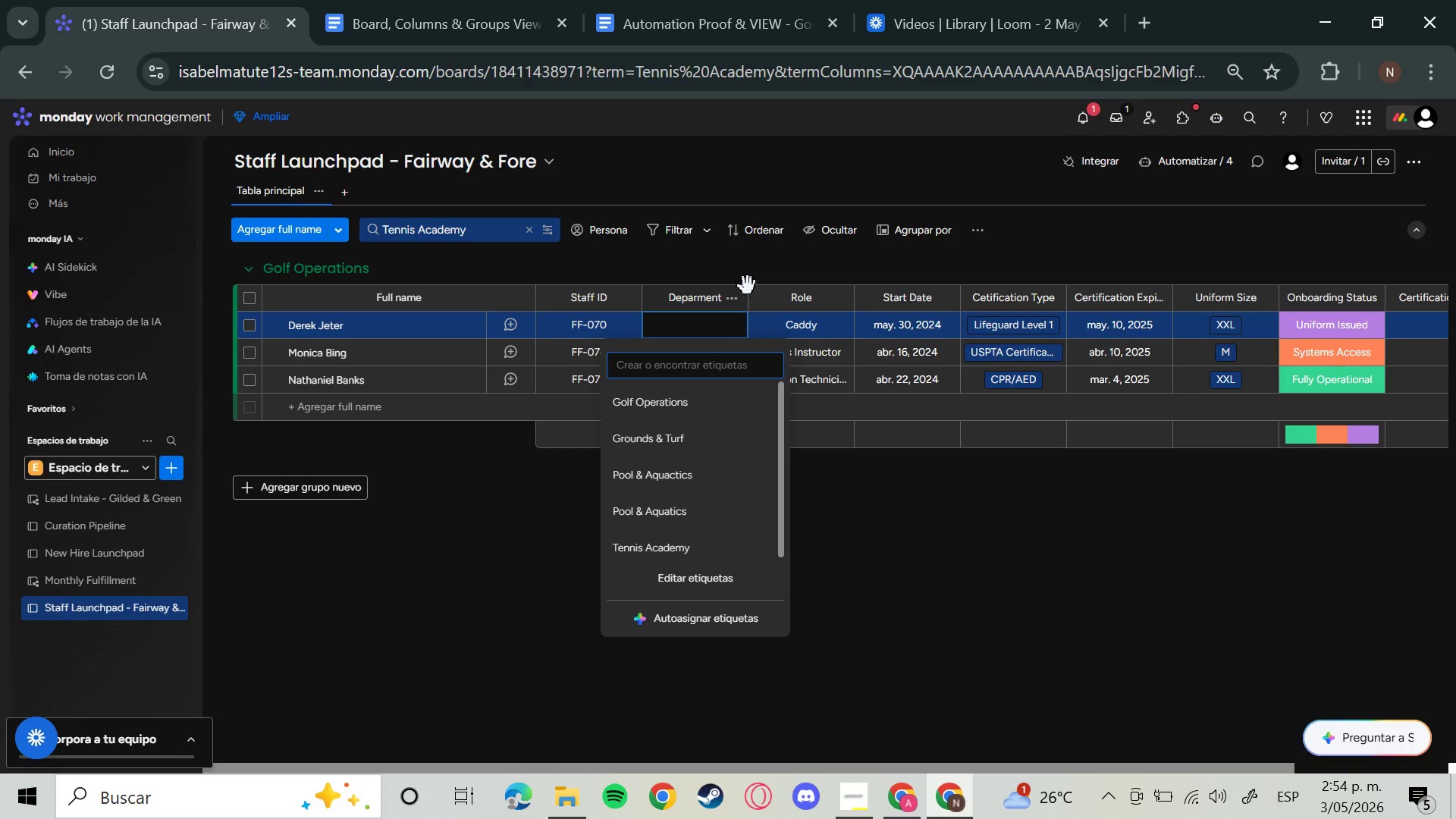 
left_click([754, 270])
 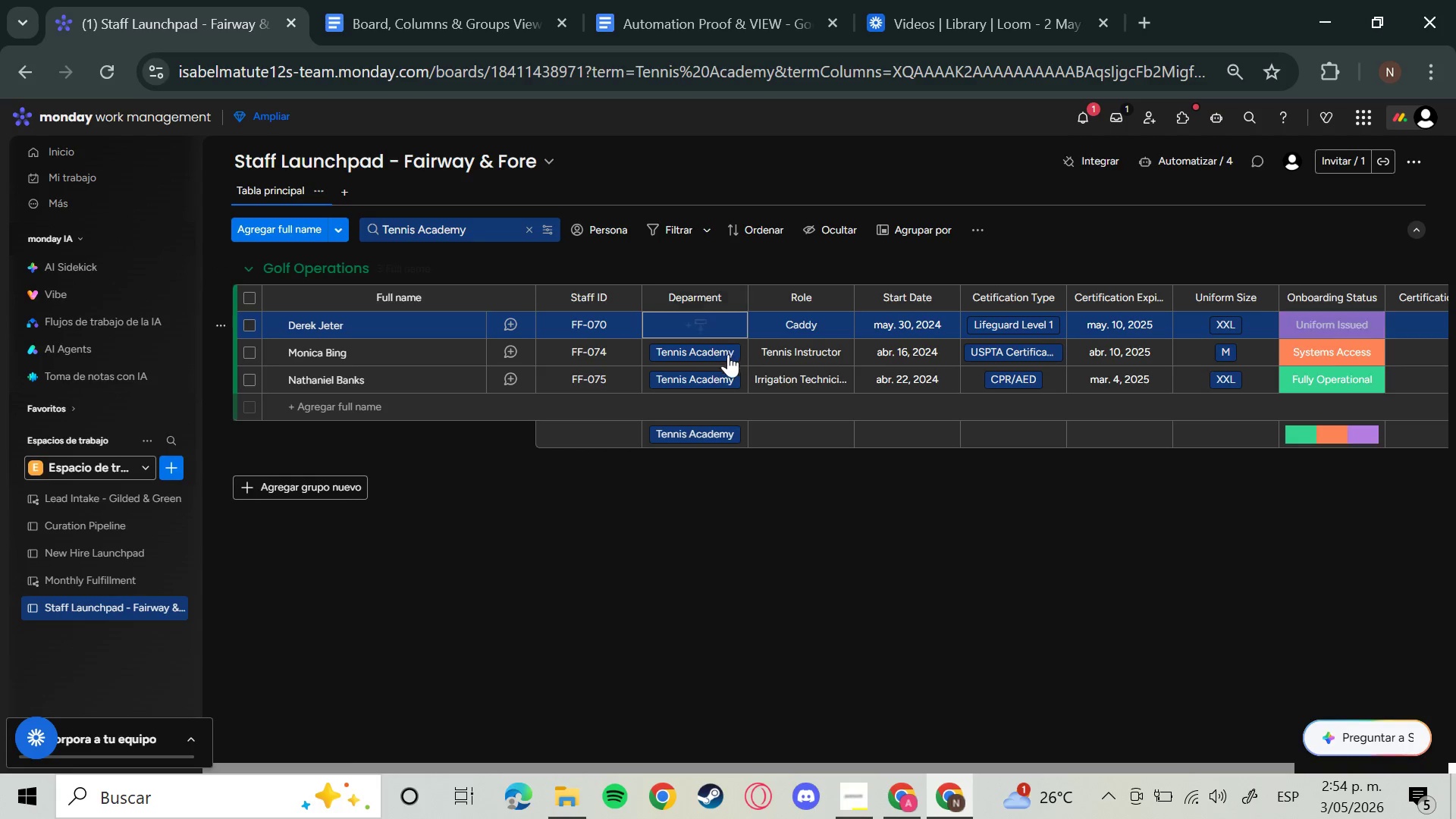 
left_click([717, 364])
 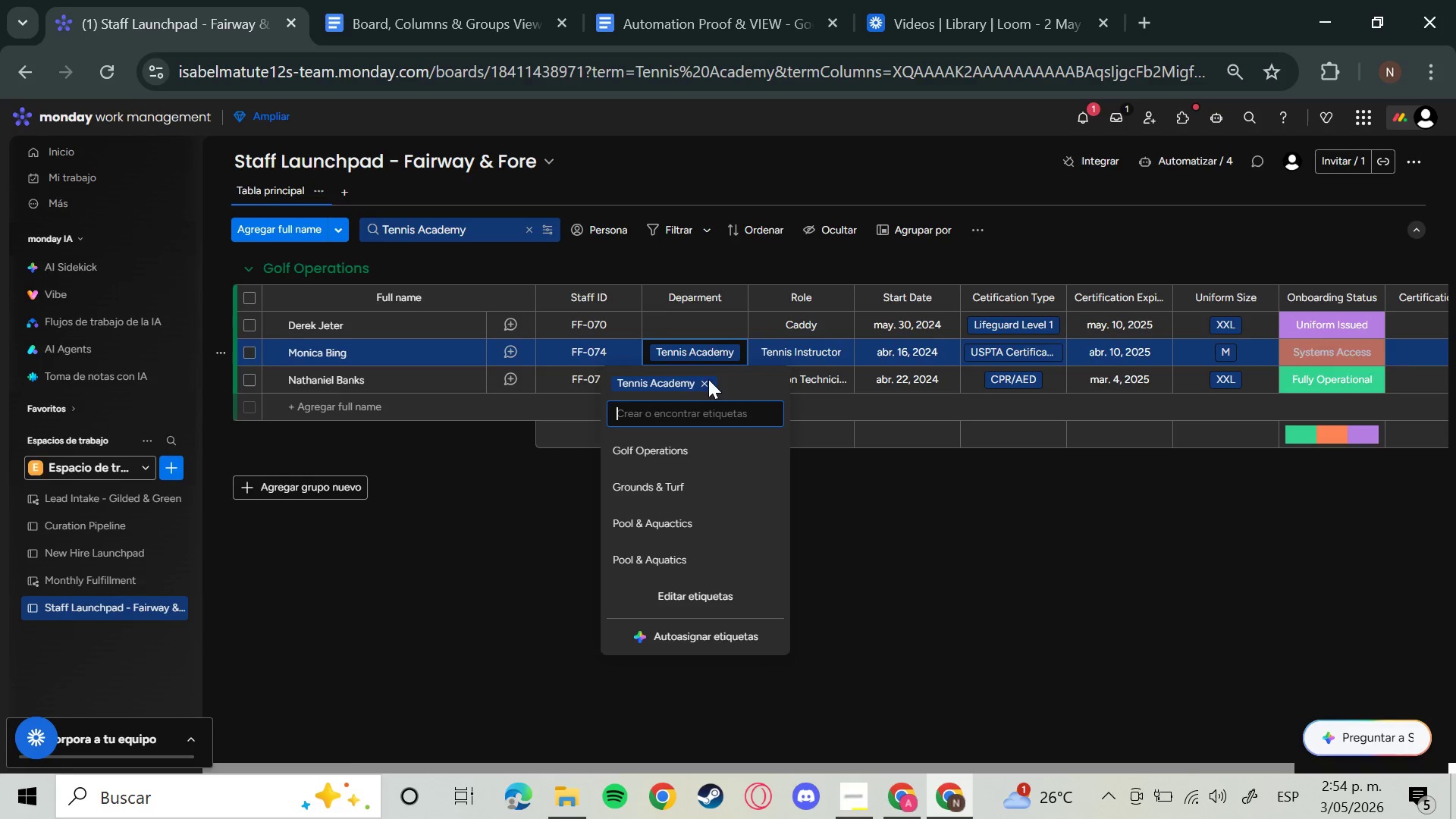 
left_click([701, 388])
 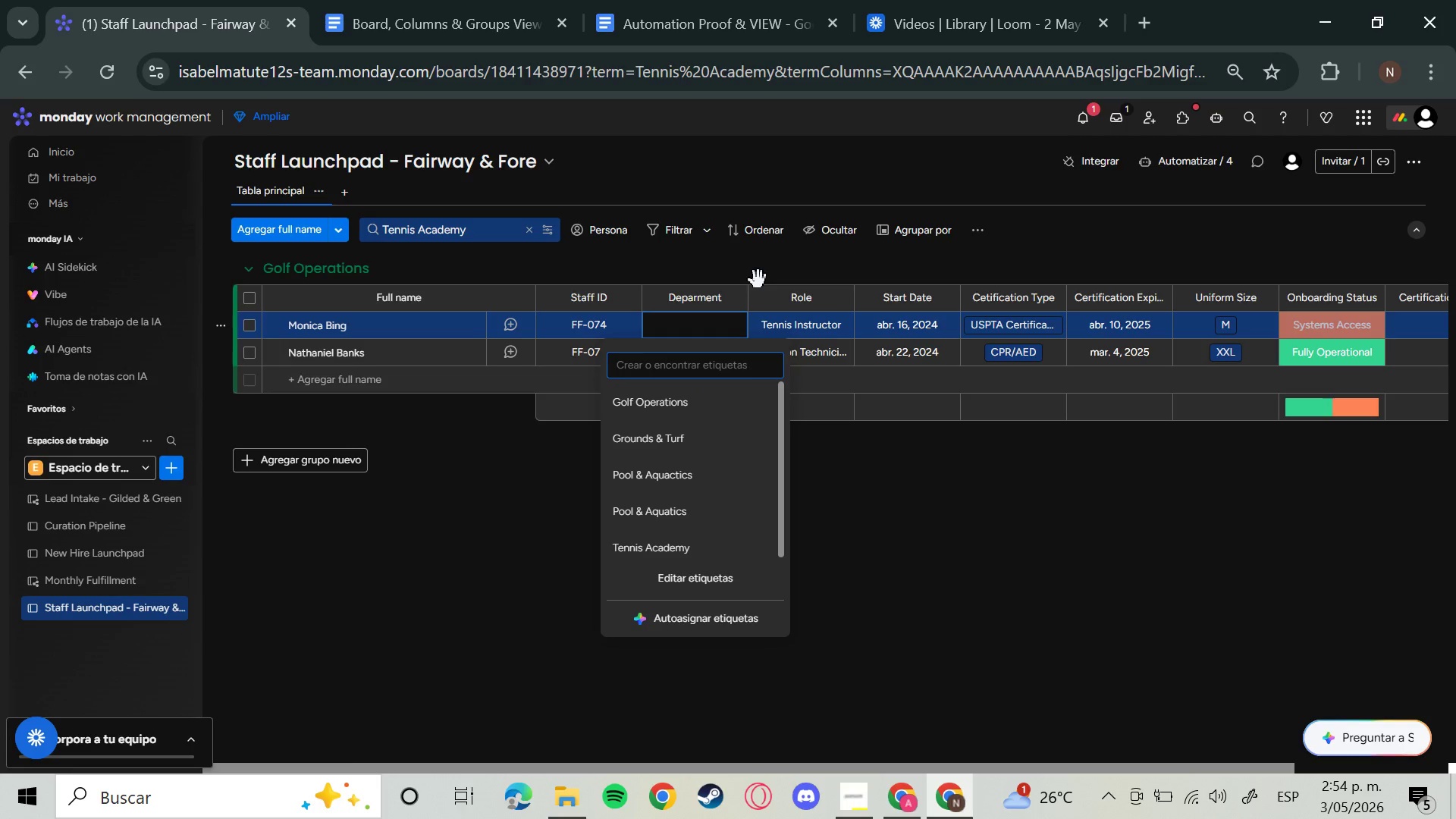 
left_click([763, 263])
 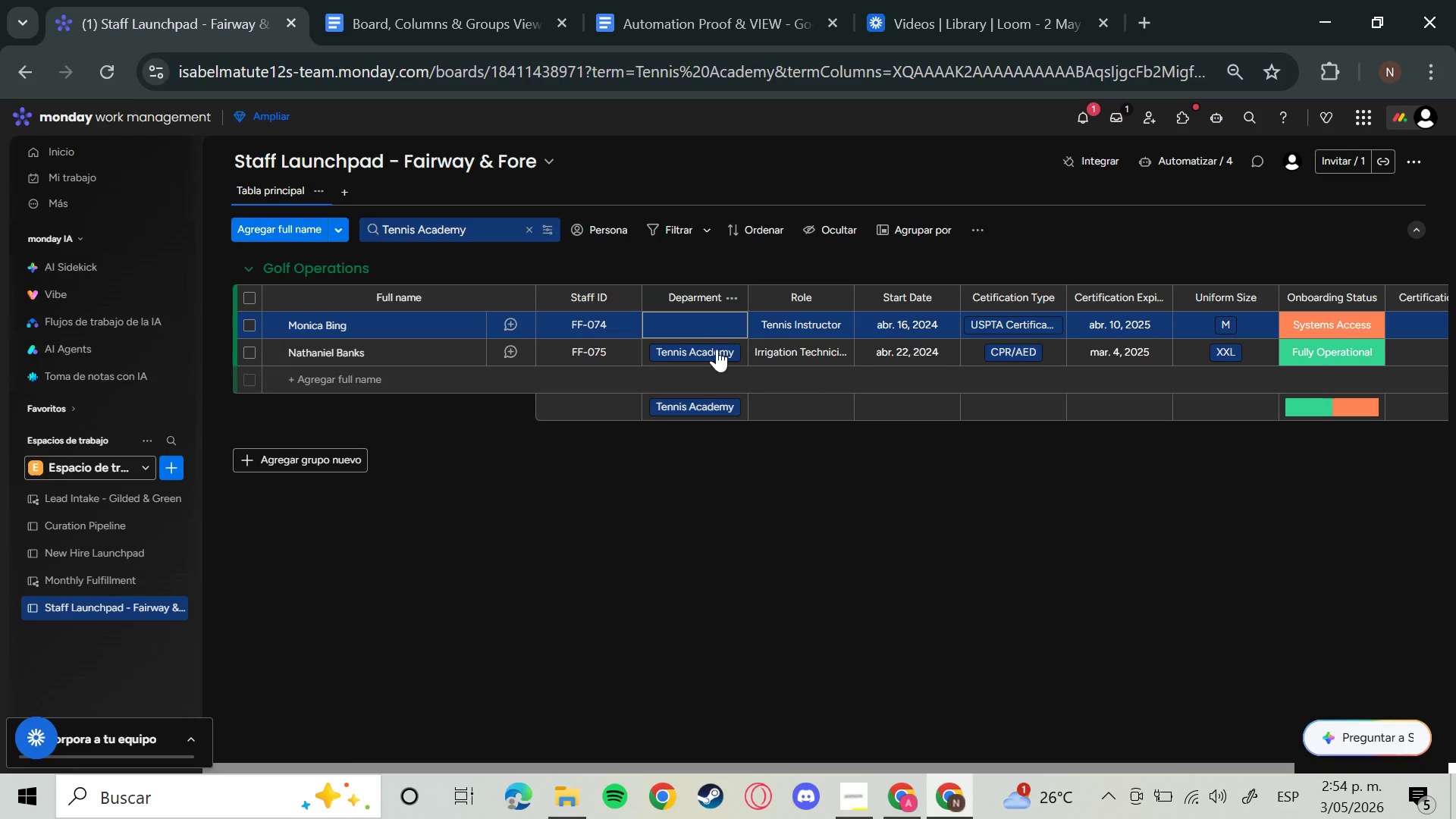 
left_click([714, 353])
 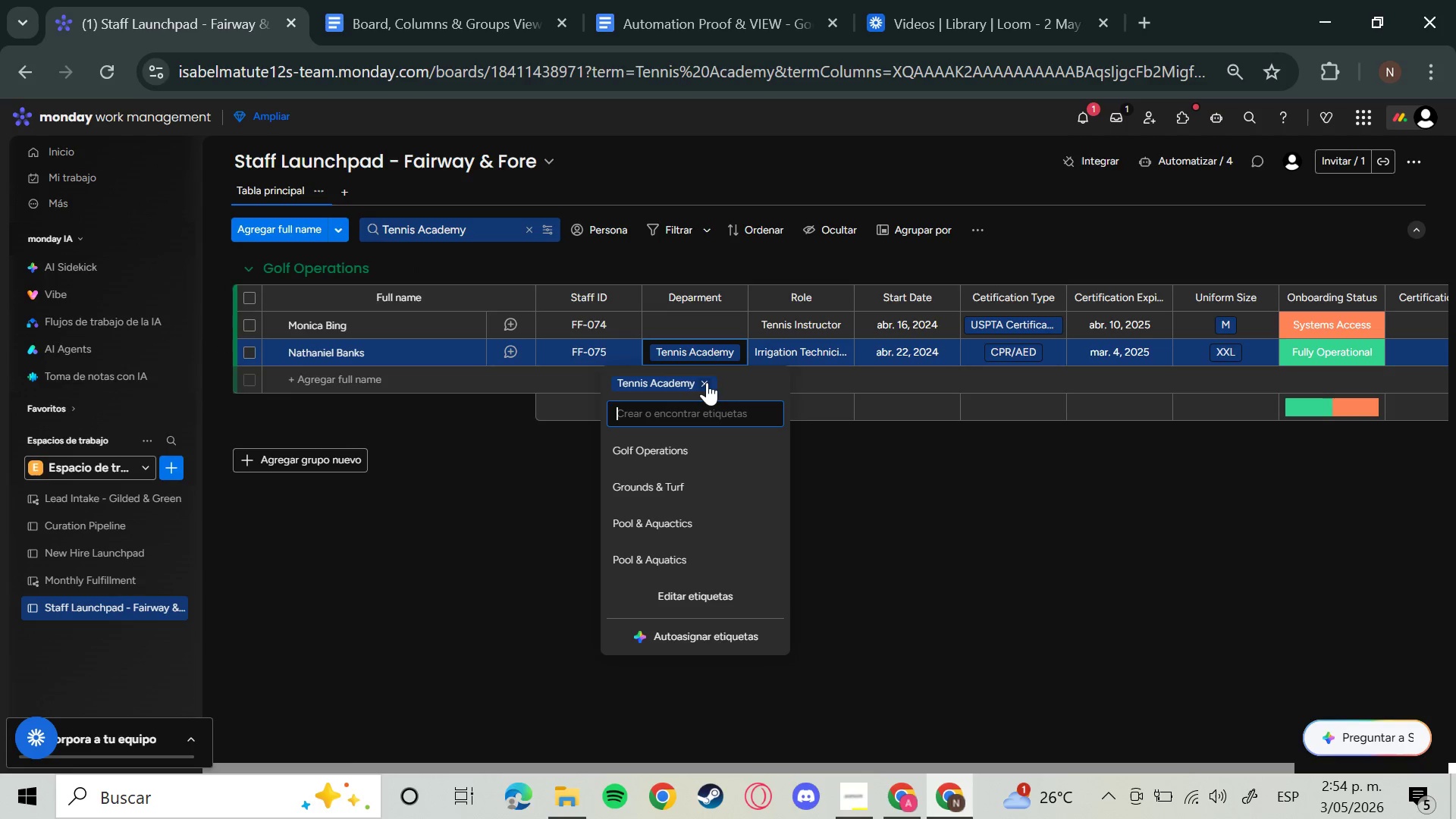 
left_click([707, 382])
 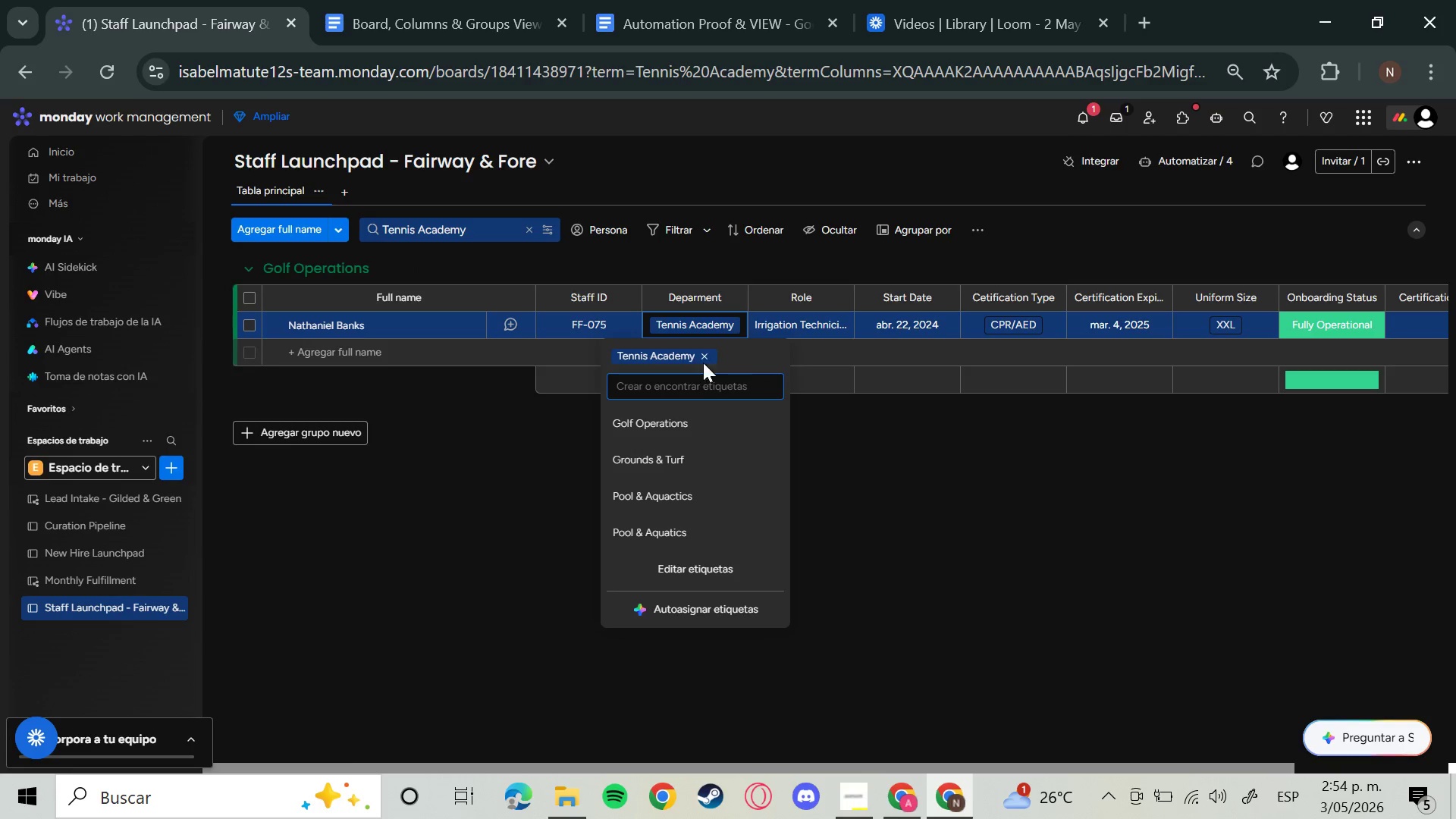 
left_click([703, 360])
 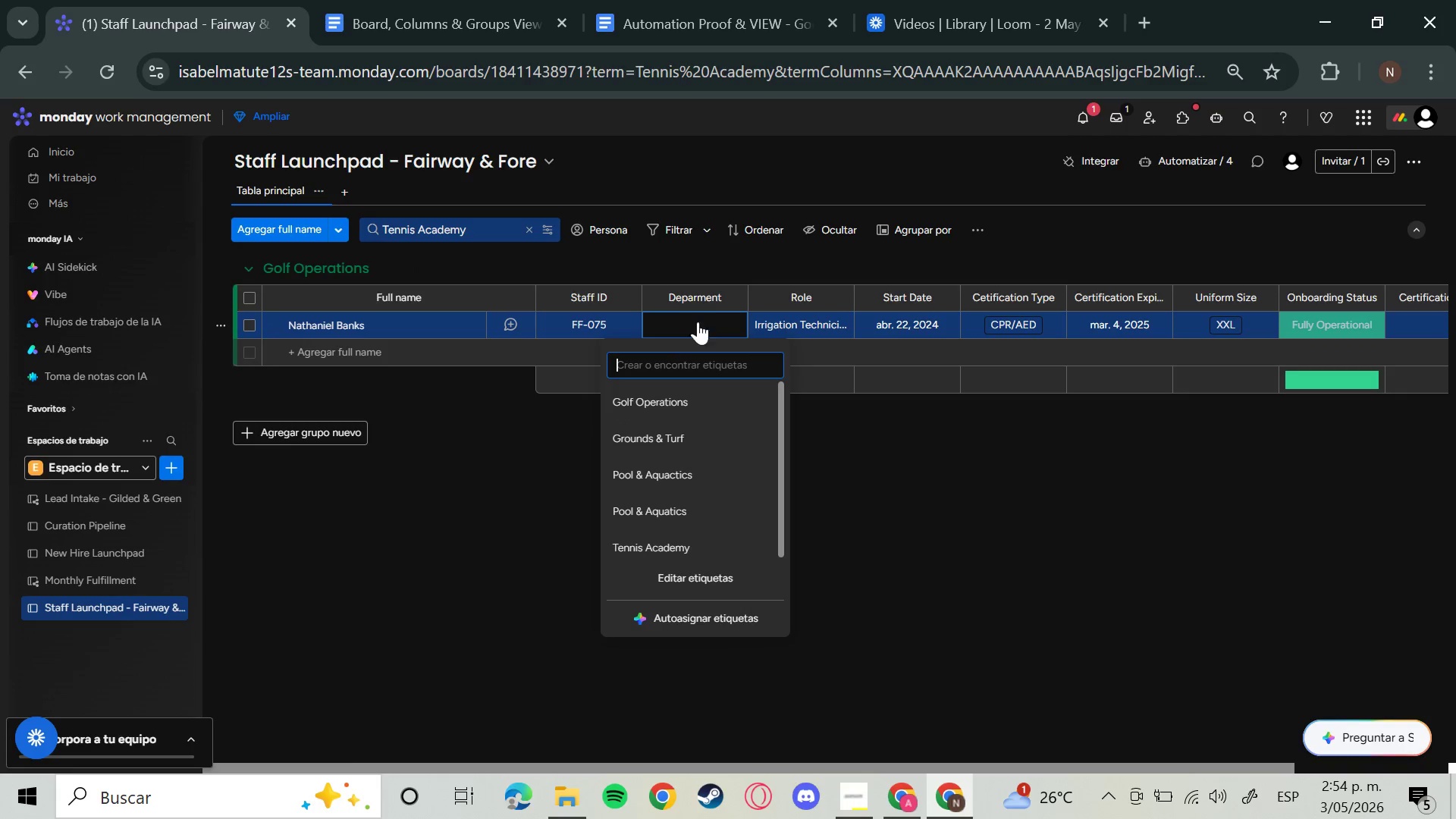 
left_click([669, 263])
 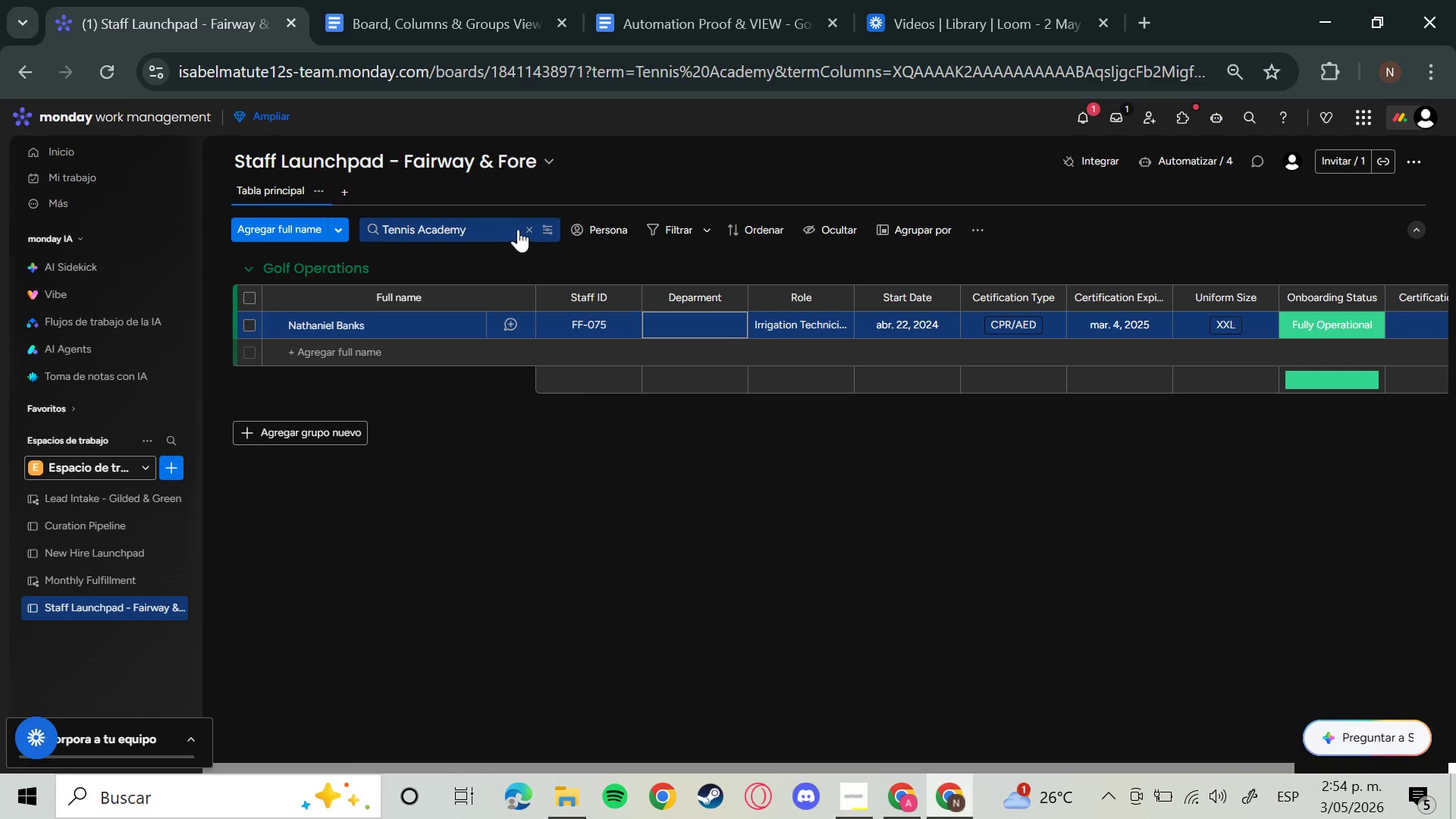 
left_click([528, 229])
 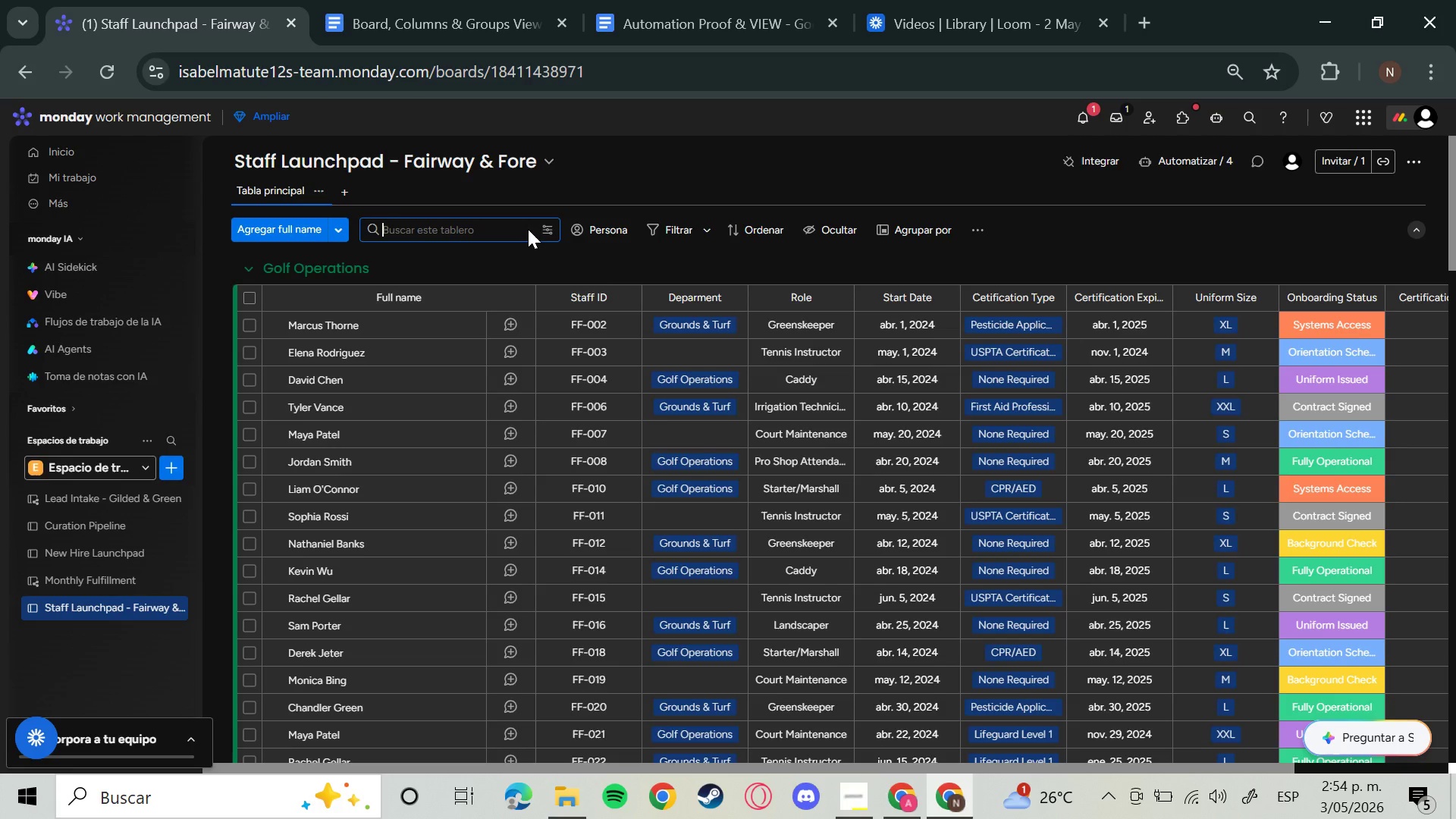 
left_click([701, 362])
 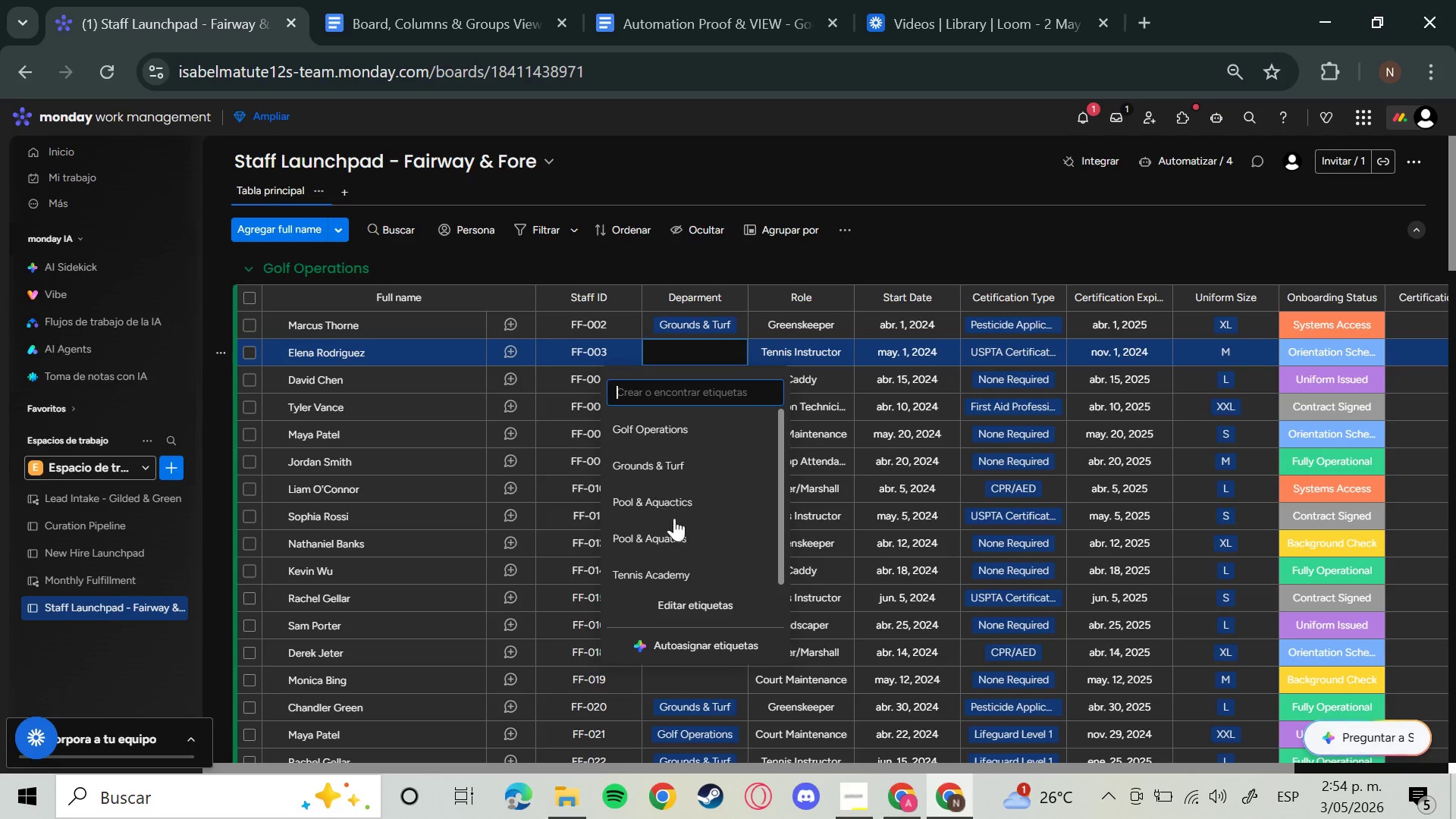 
left_click([688, 565])
 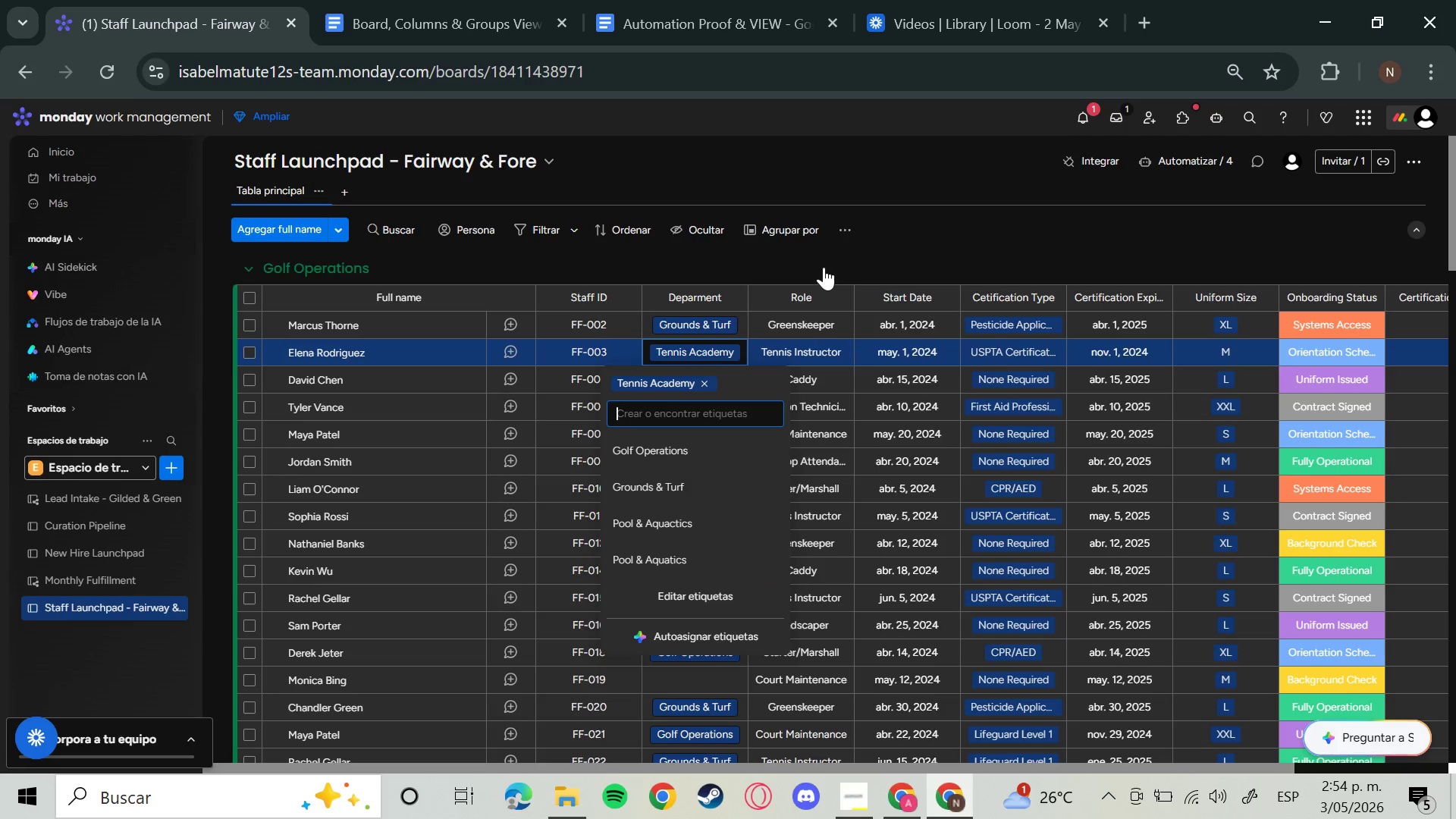 
left_click([824, 267])
 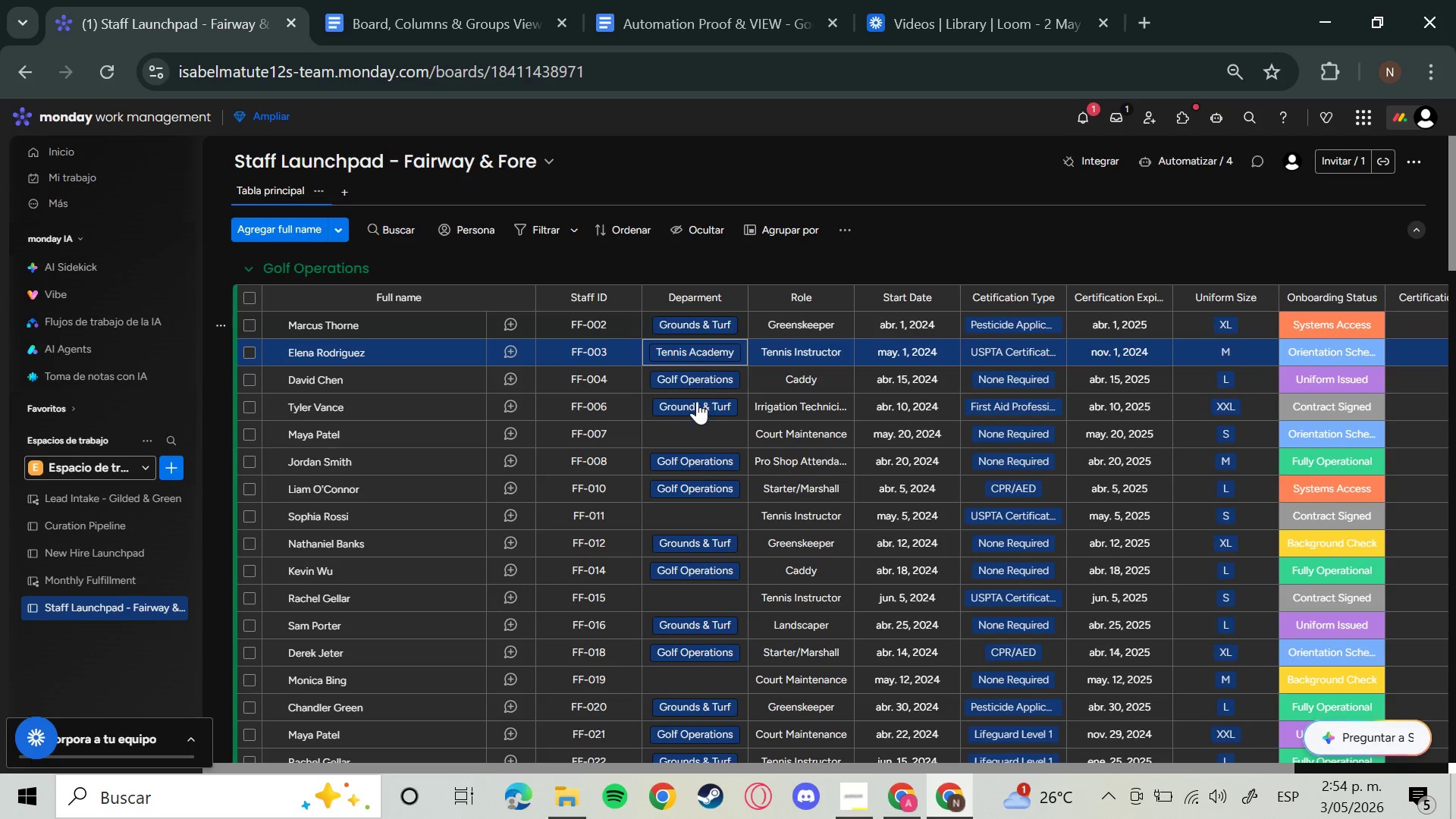 
left_click([677, 443])
 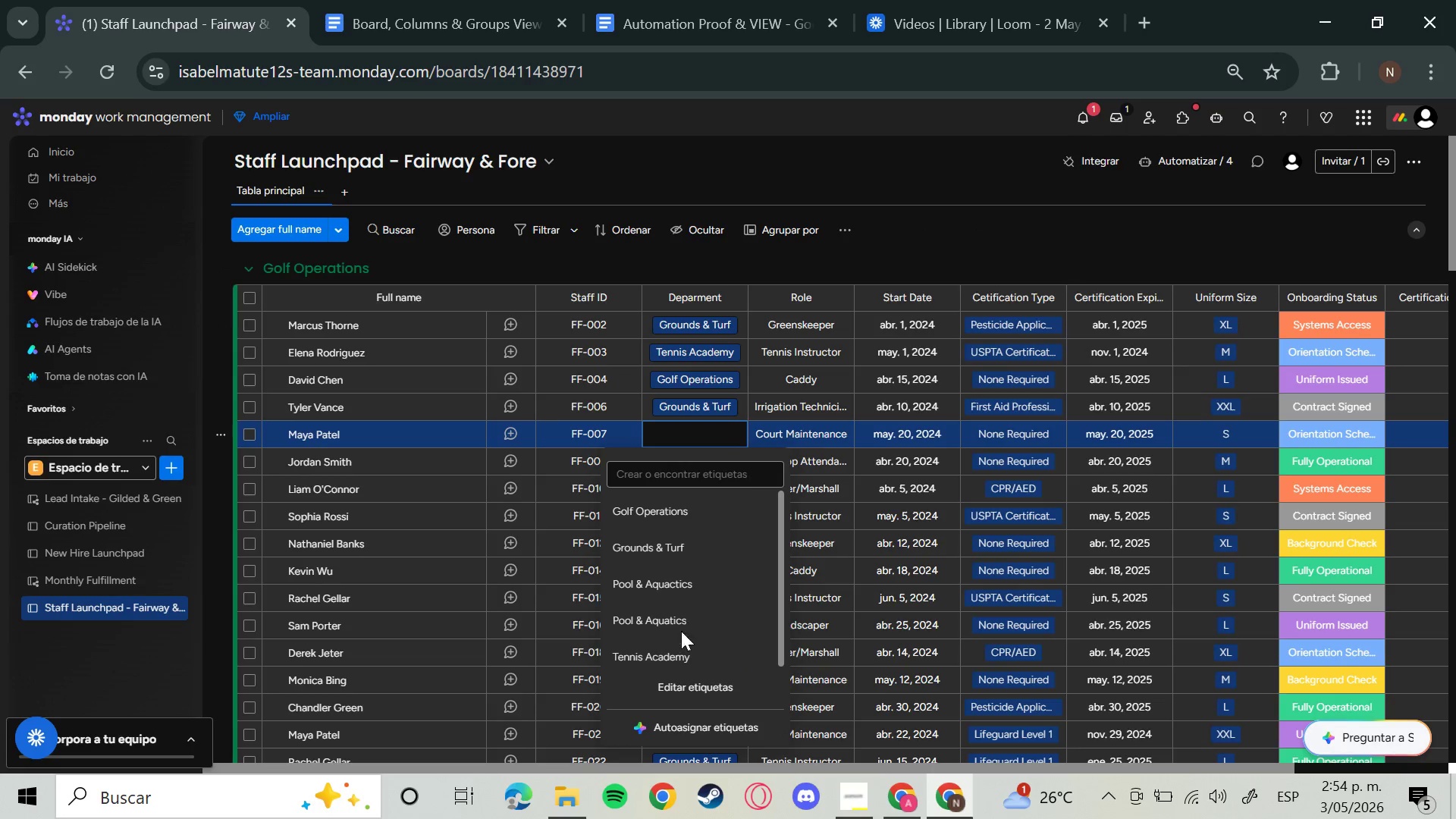 
left_click([671, 642])
 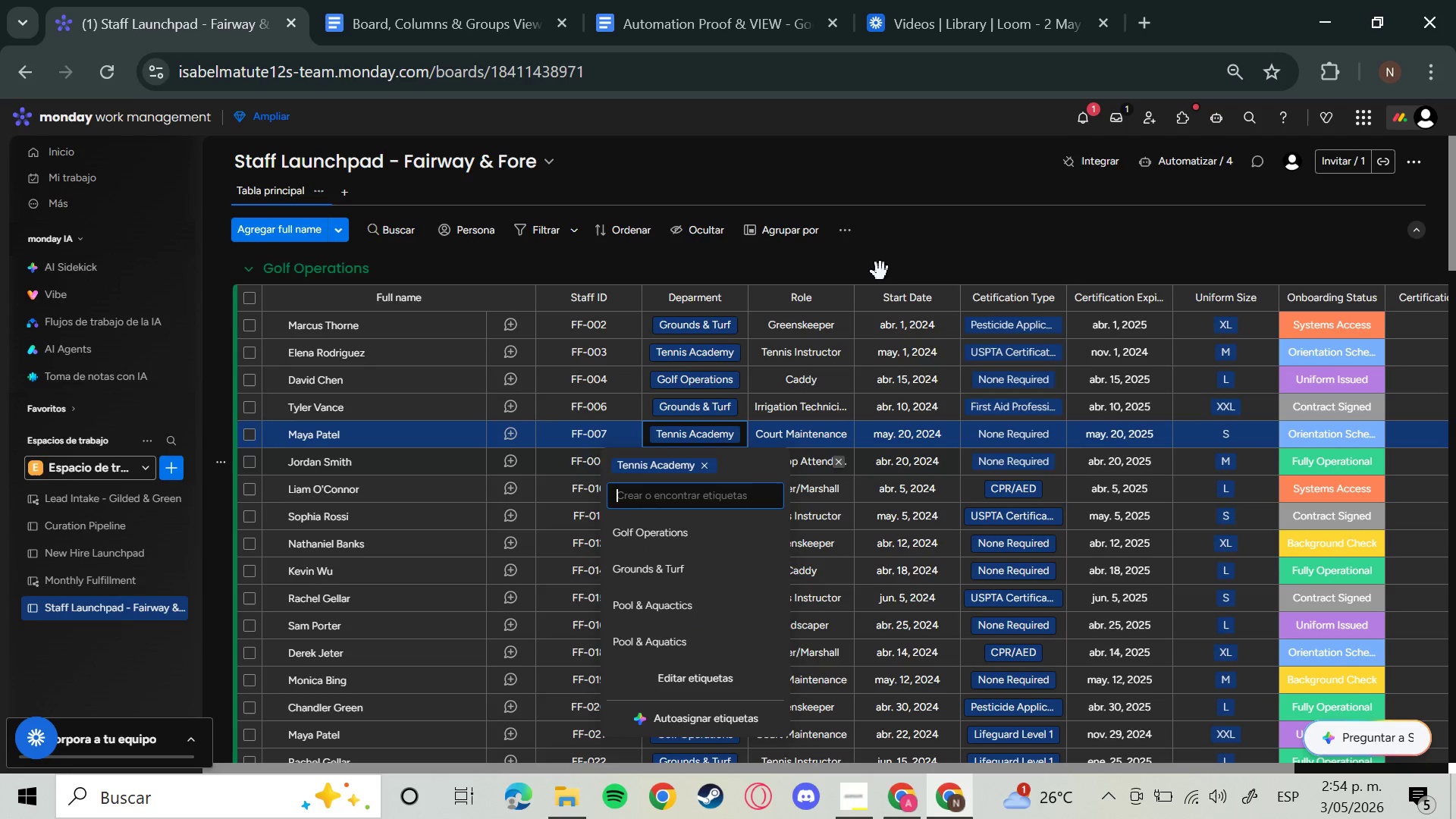 
left_click([880, 271])
 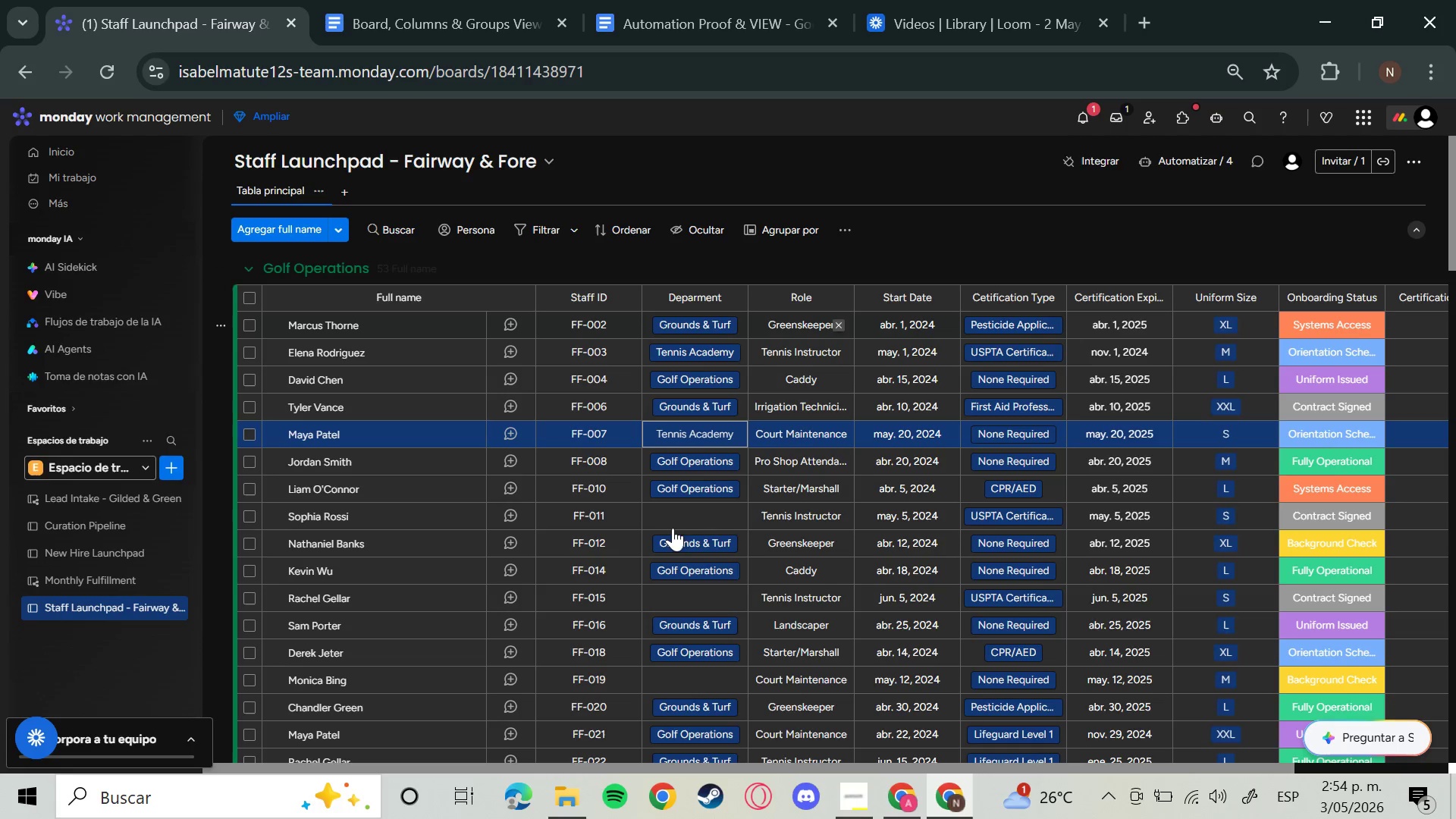 
left_click([686, 512])
 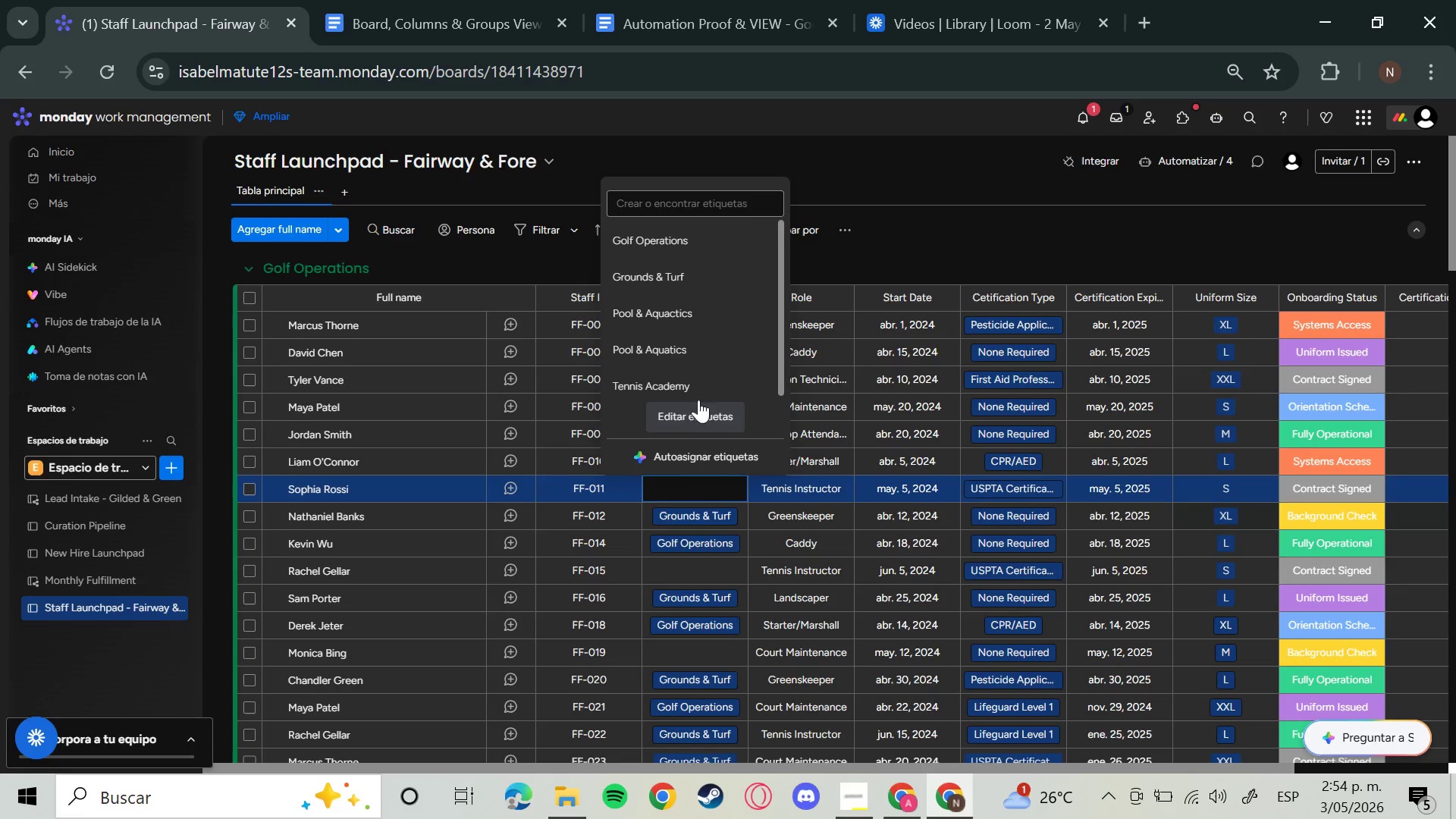 
left_click([699, 373])
 